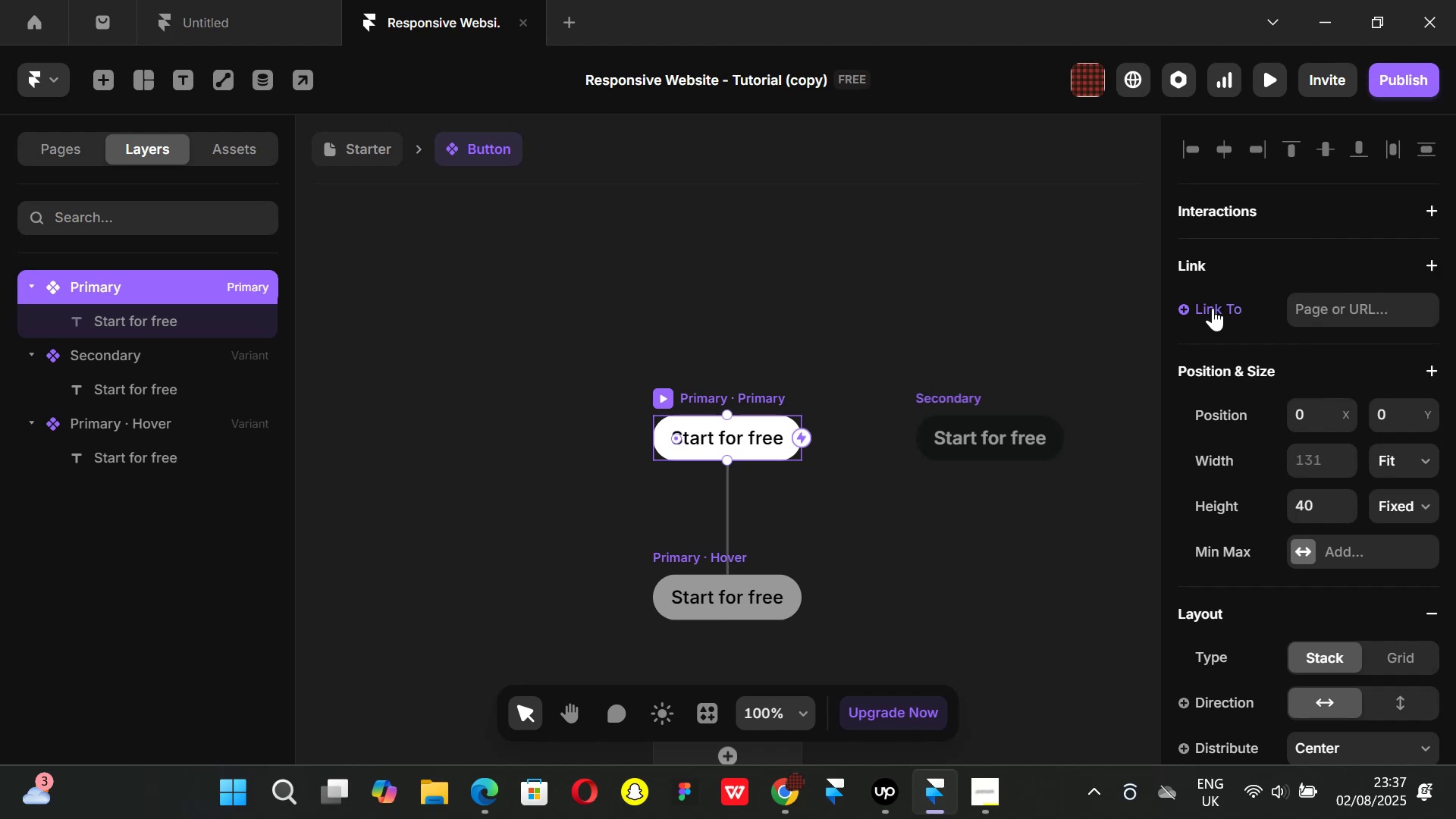 
left_click([1210, 308])
 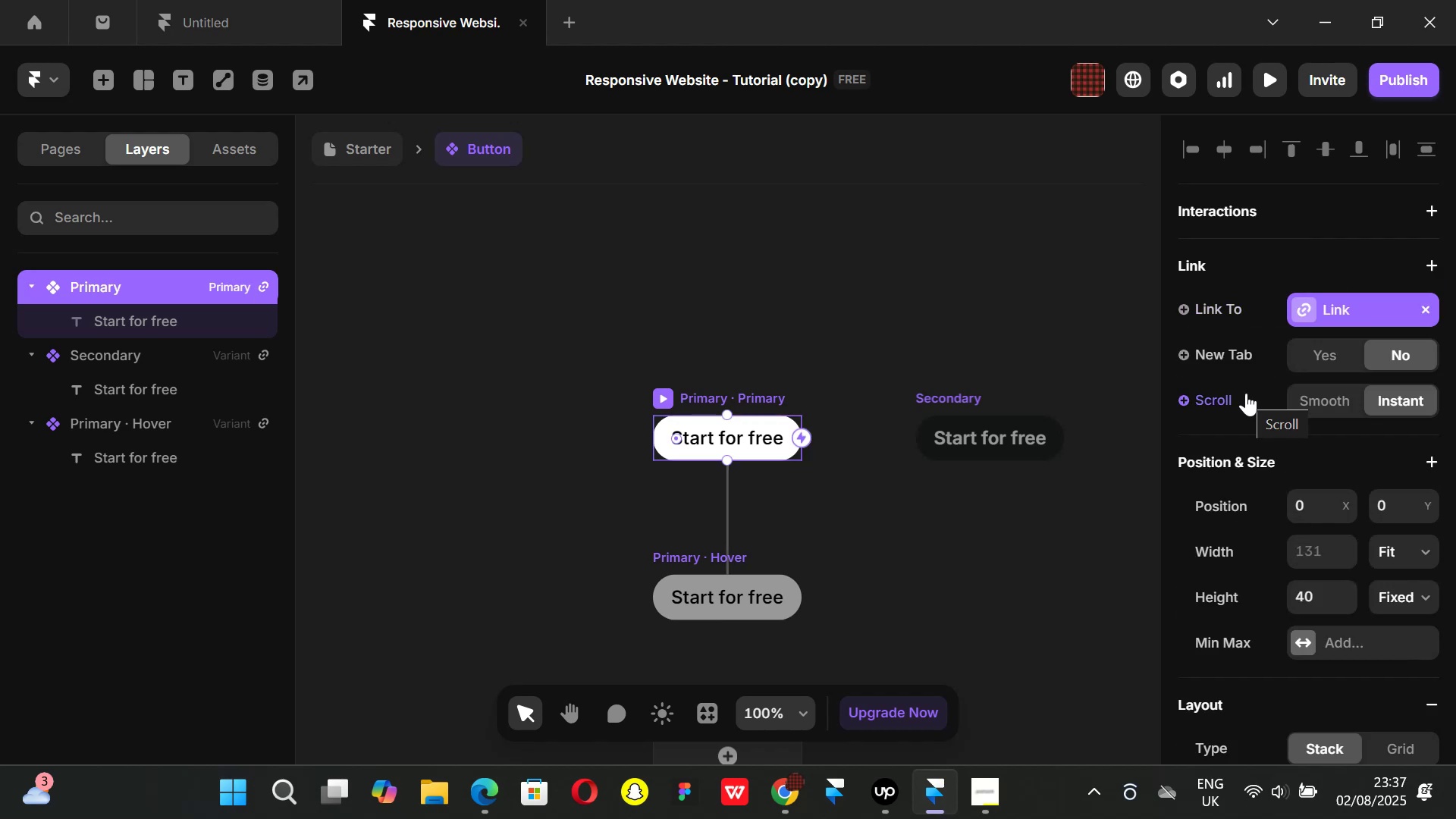 
wait(7.59)
 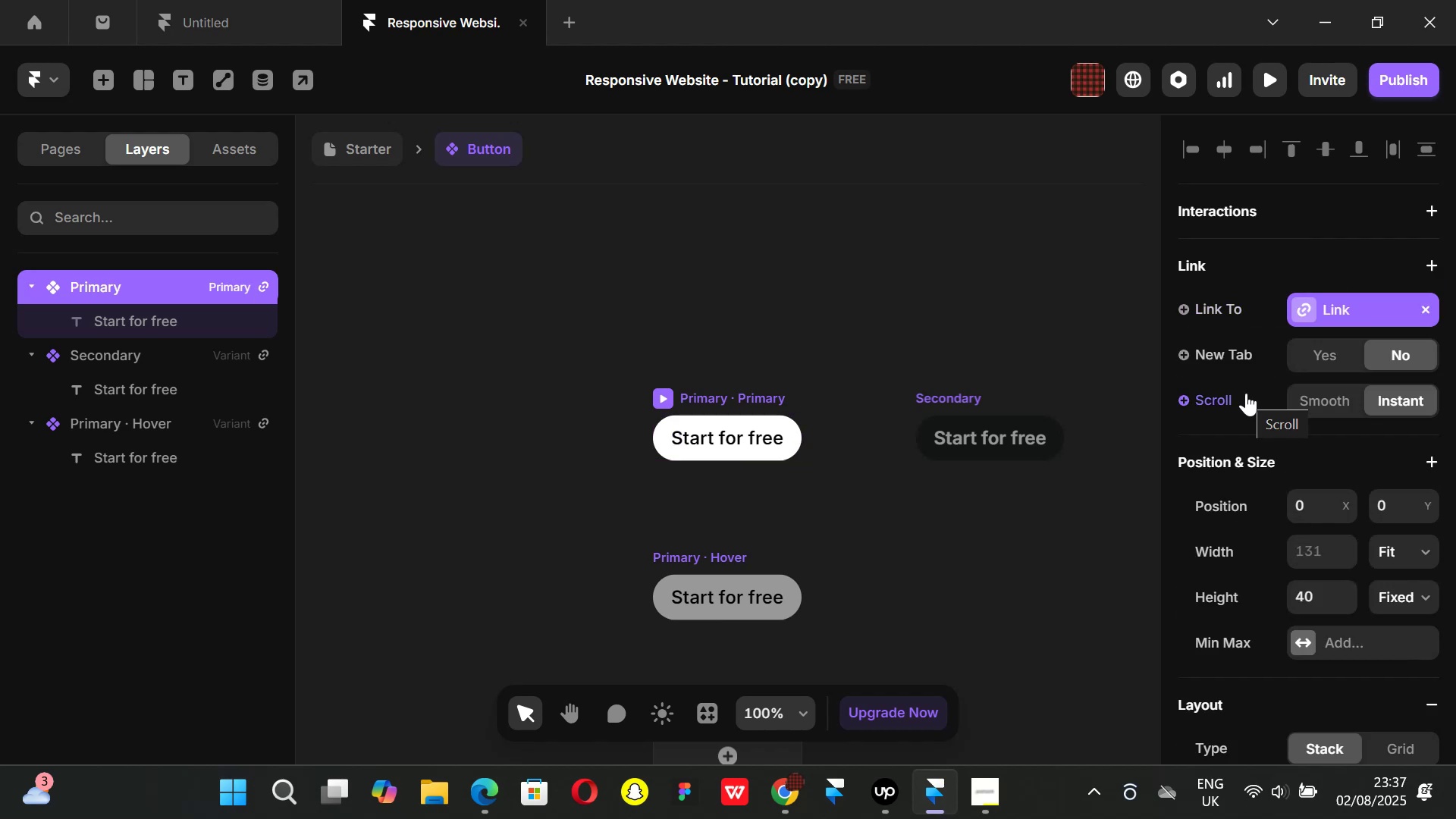 
left_click_drag(start_coordinate=[949, 303], to_coordinate=[968, 297])
 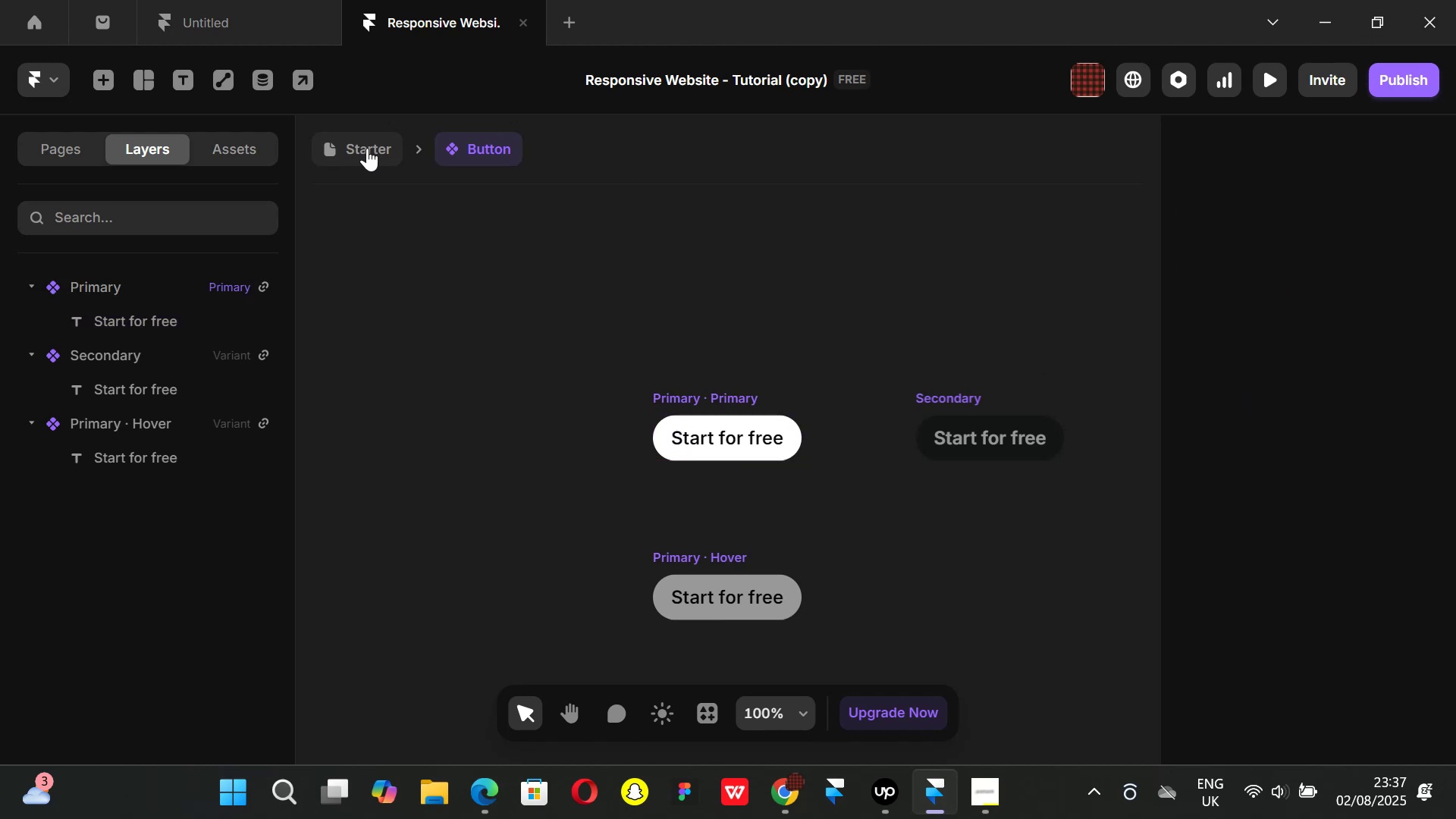 
left_click([367, 148])
 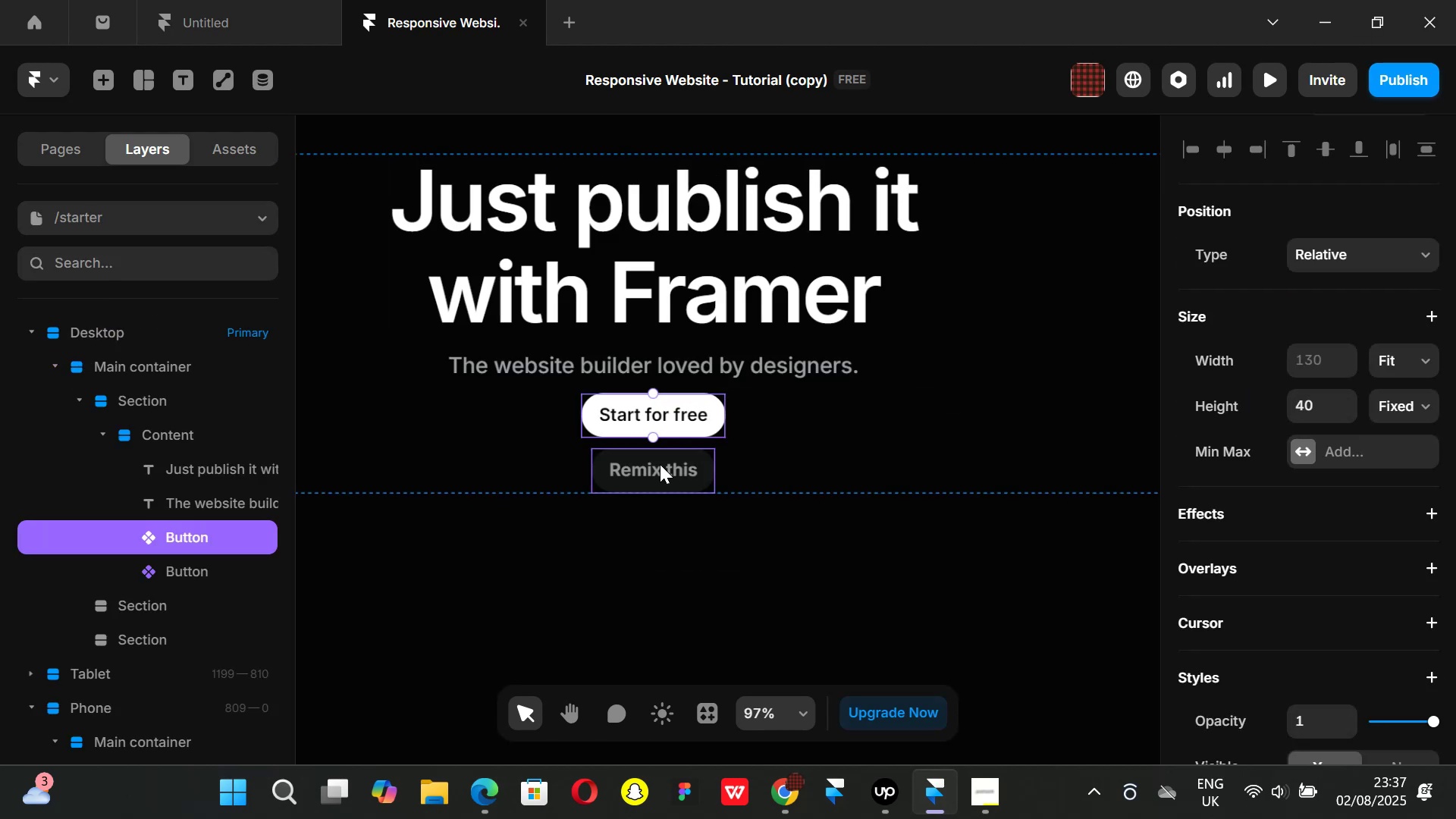 
left_click([660, 464])
 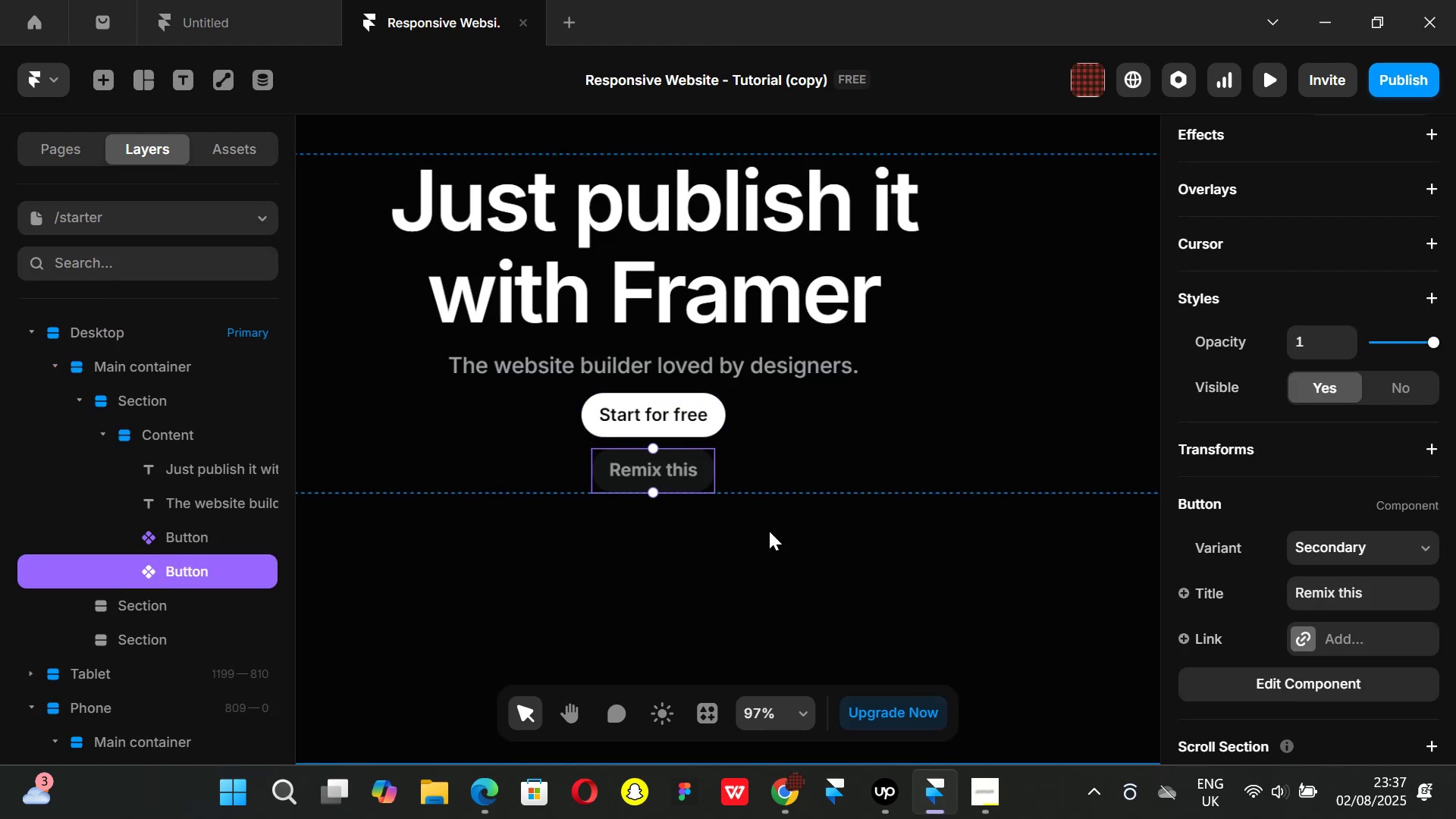 
left_click([651, 412])
 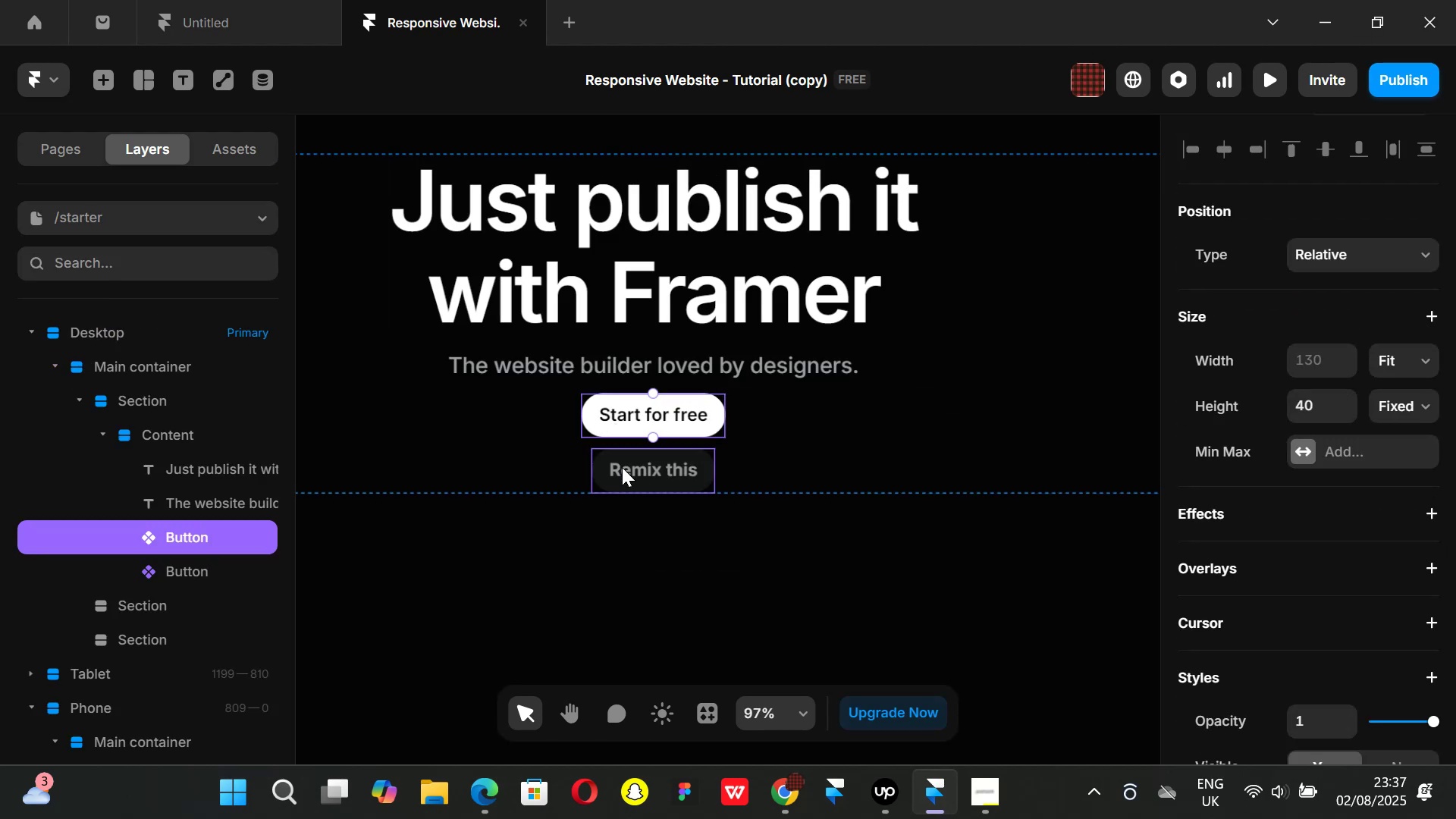 
hold_key(key=ShiftLeft, duration=0.98)
left_click([622, 467])
 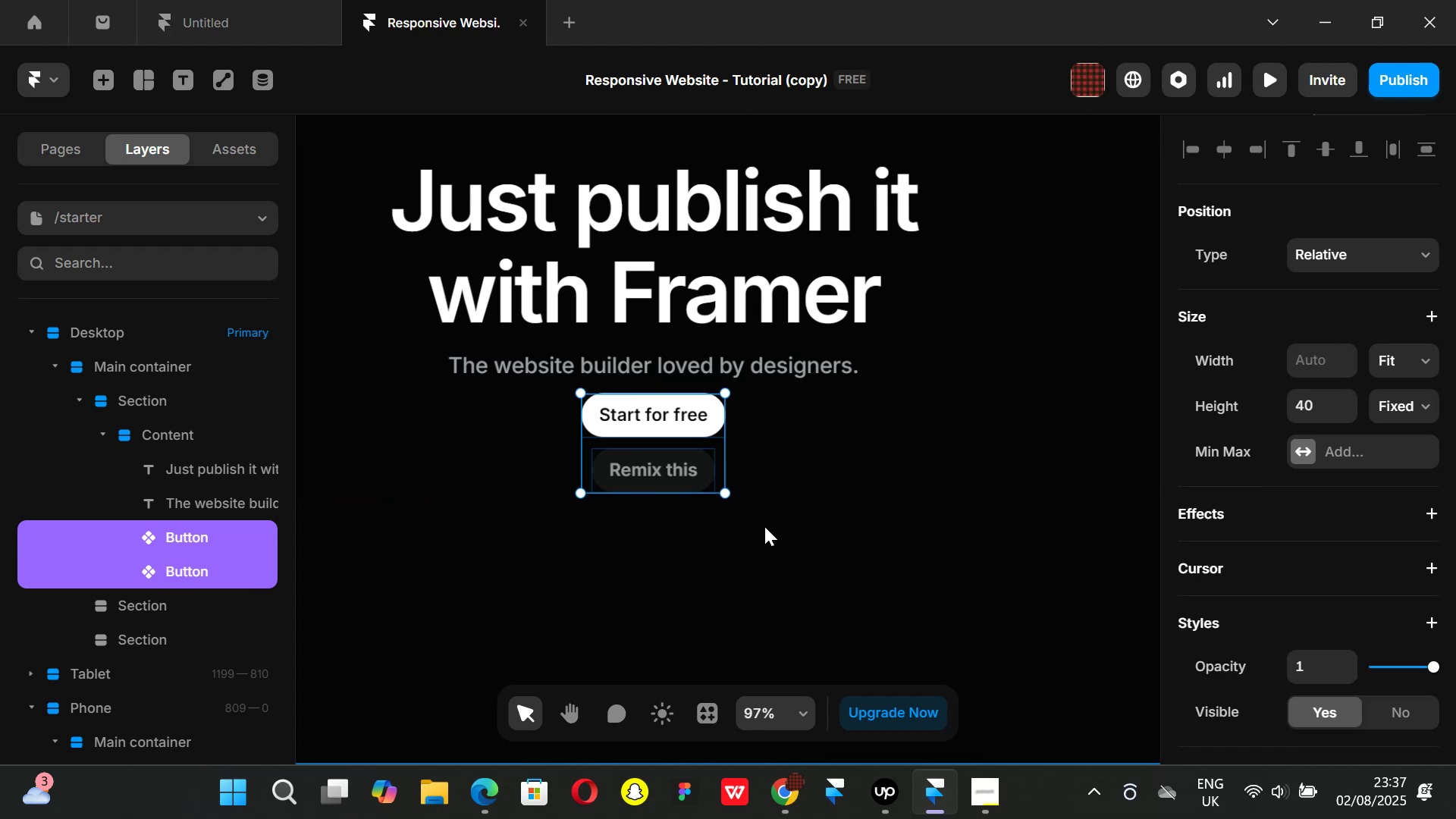 
wait(9.06)
 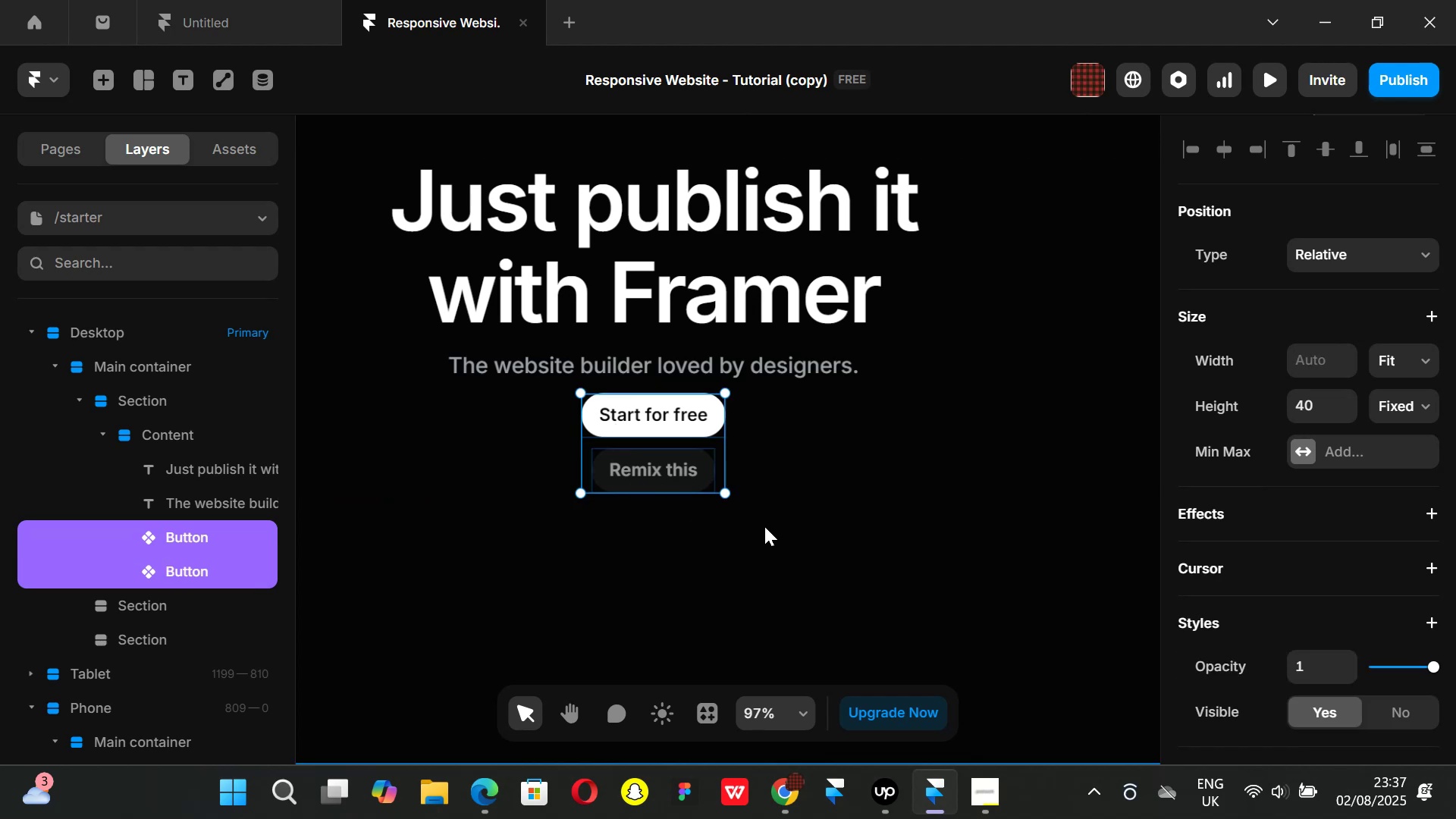 
key(Alt+AltLeft)
 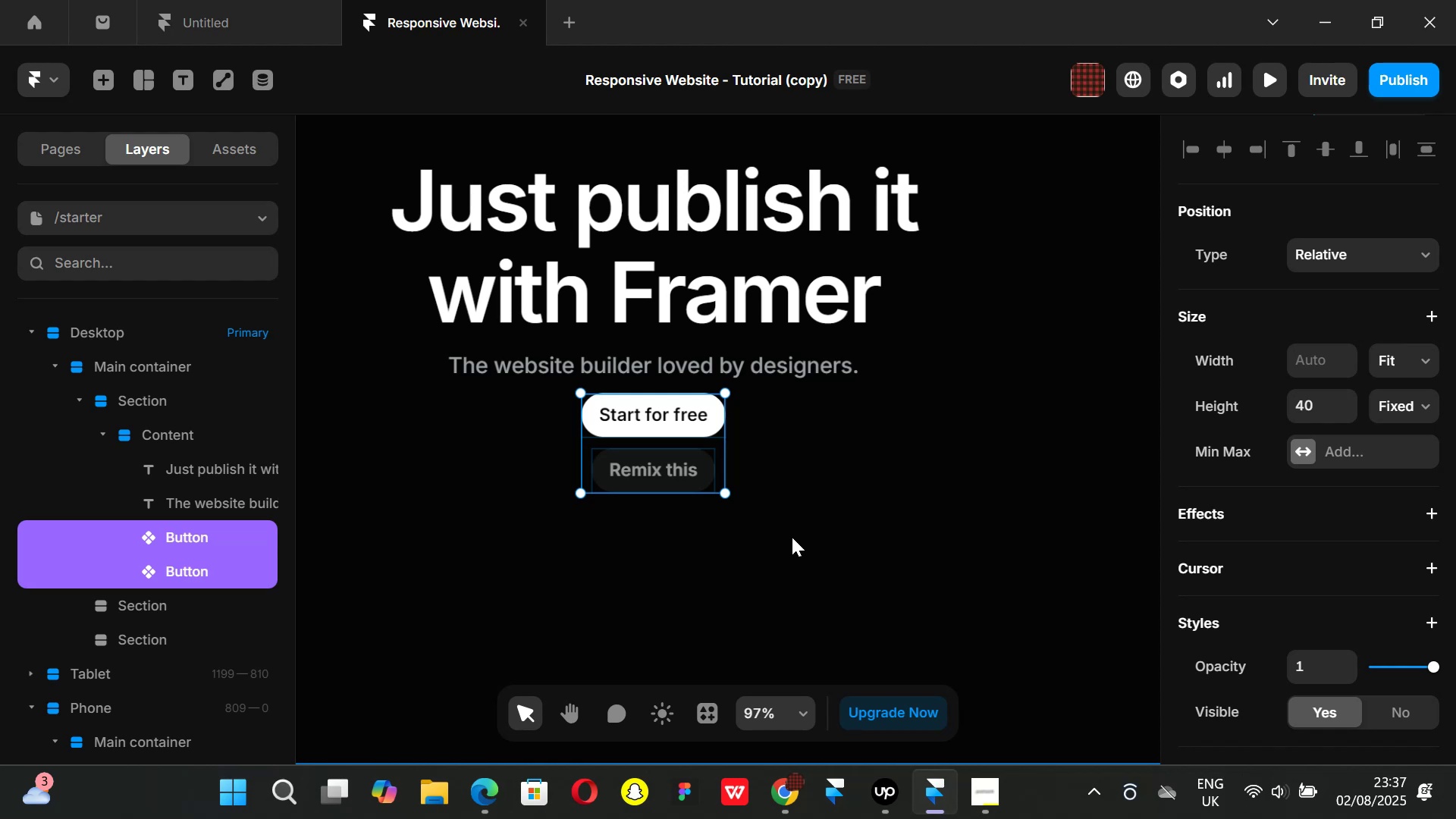 
key(Alt+Control+ControlLeft)
 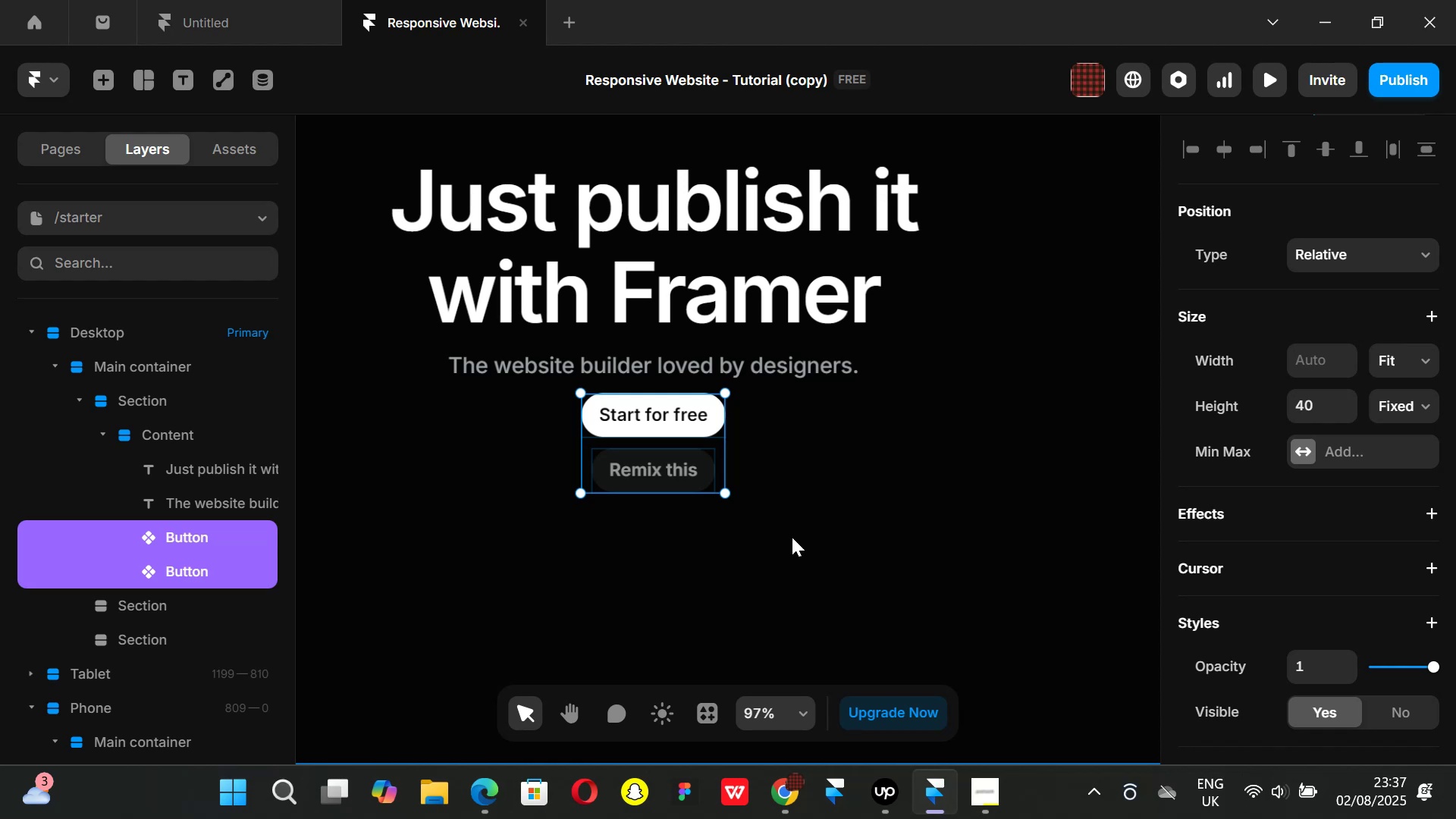 
key(Alt+Control+Enter)
 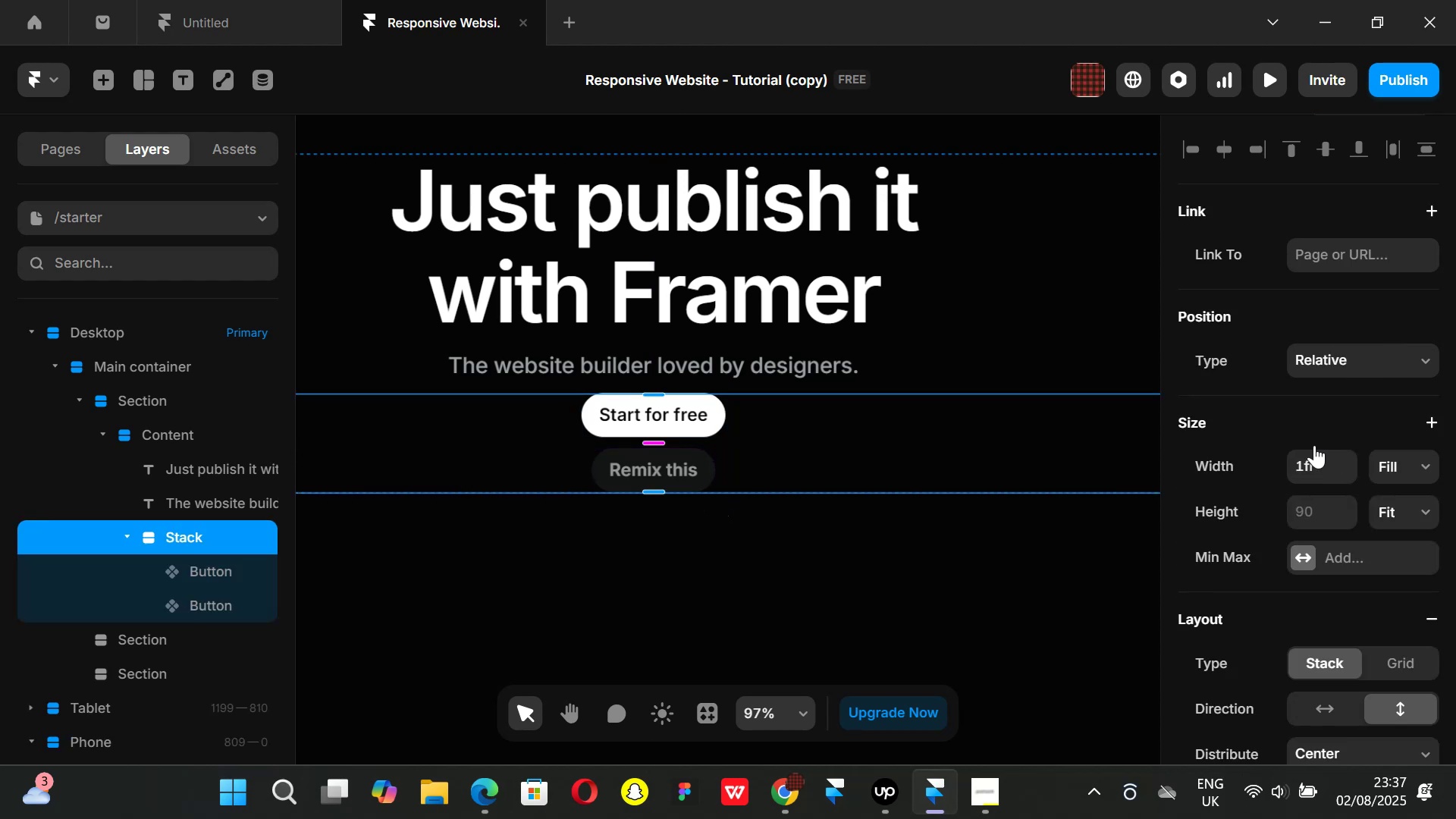 
scroll: coordinate [1344, 552], scroll_direction: down, amount: 1.0
 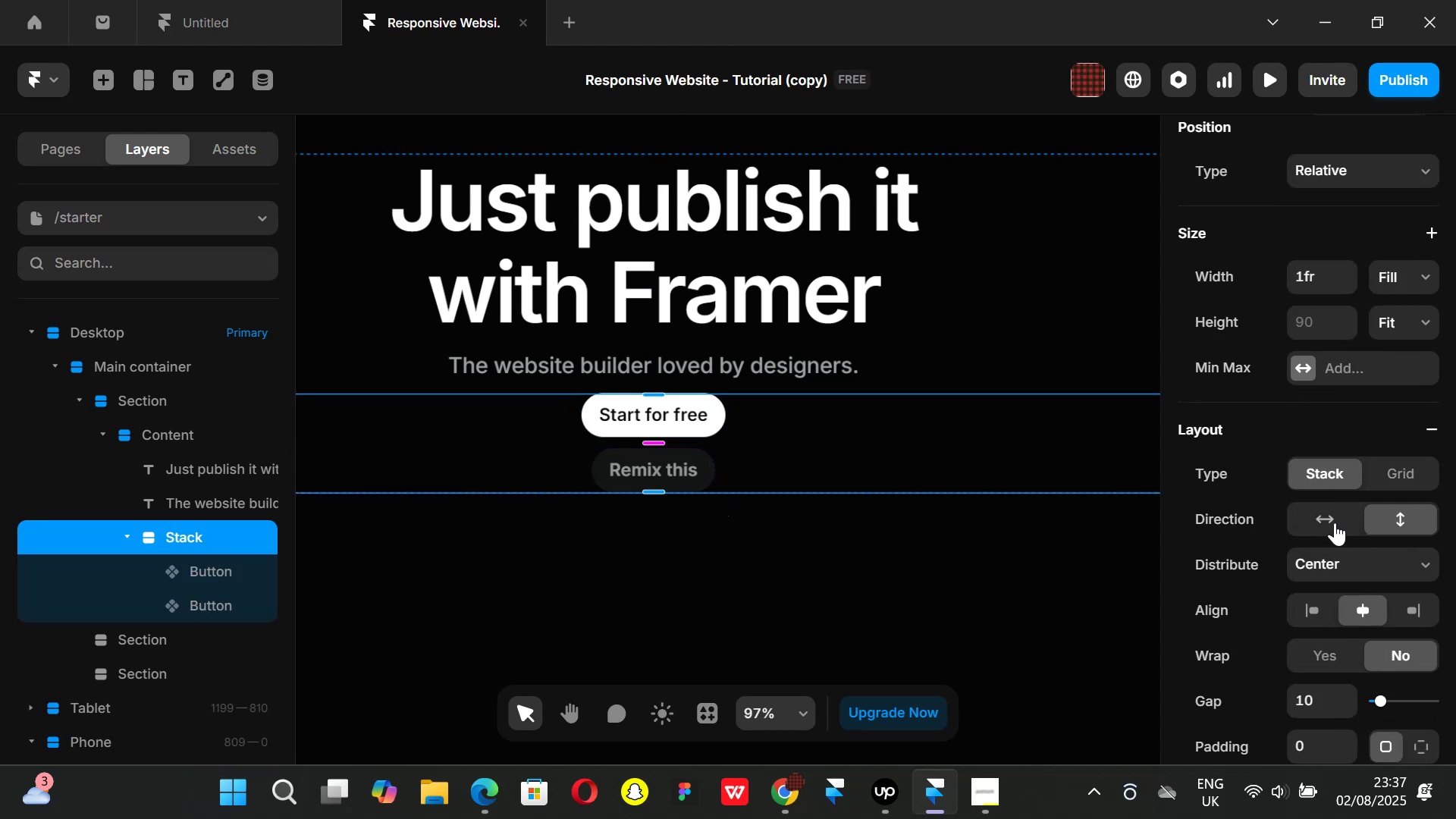 
left_click([1334, 521])
 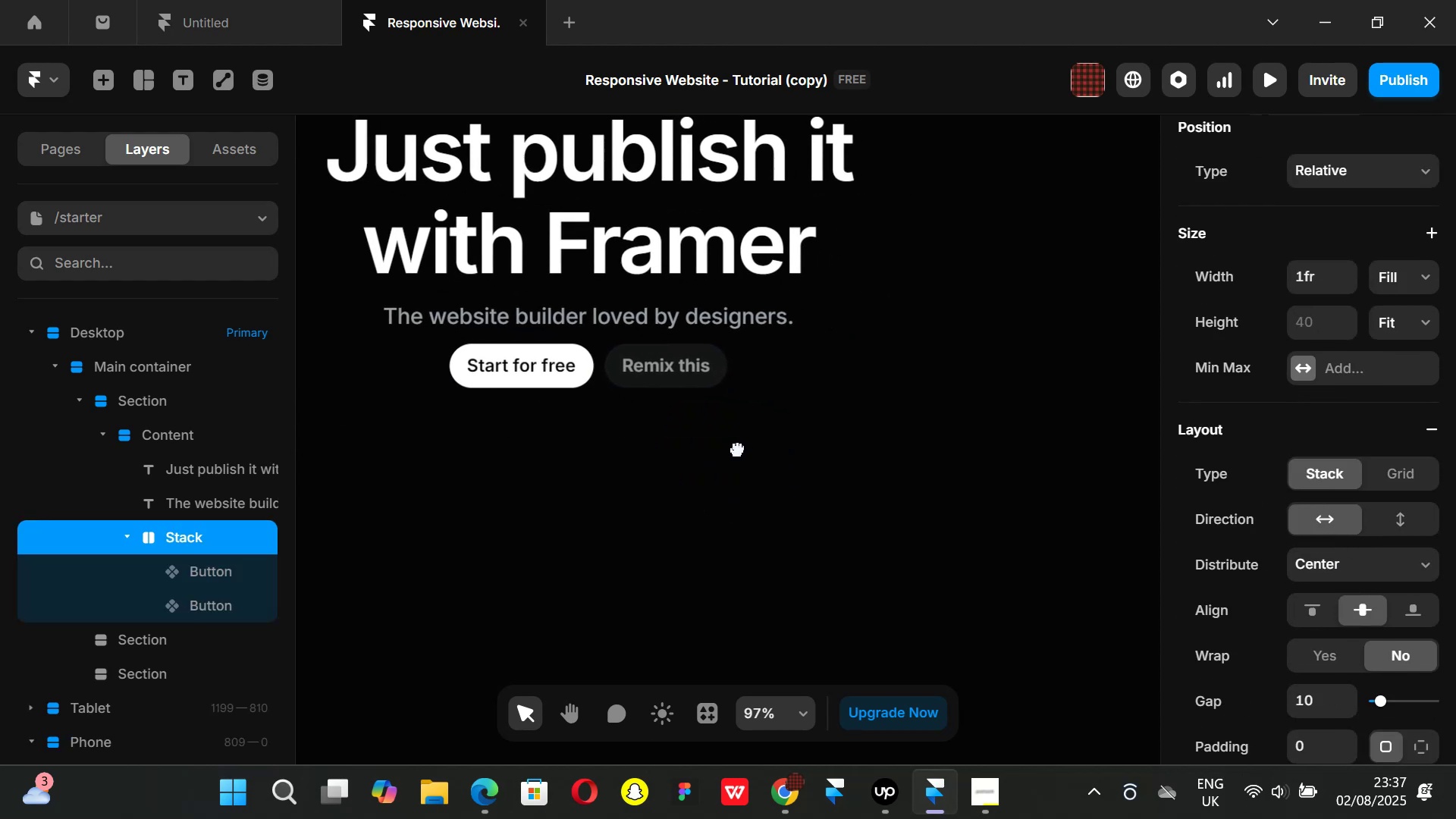 
wait(5.53)
 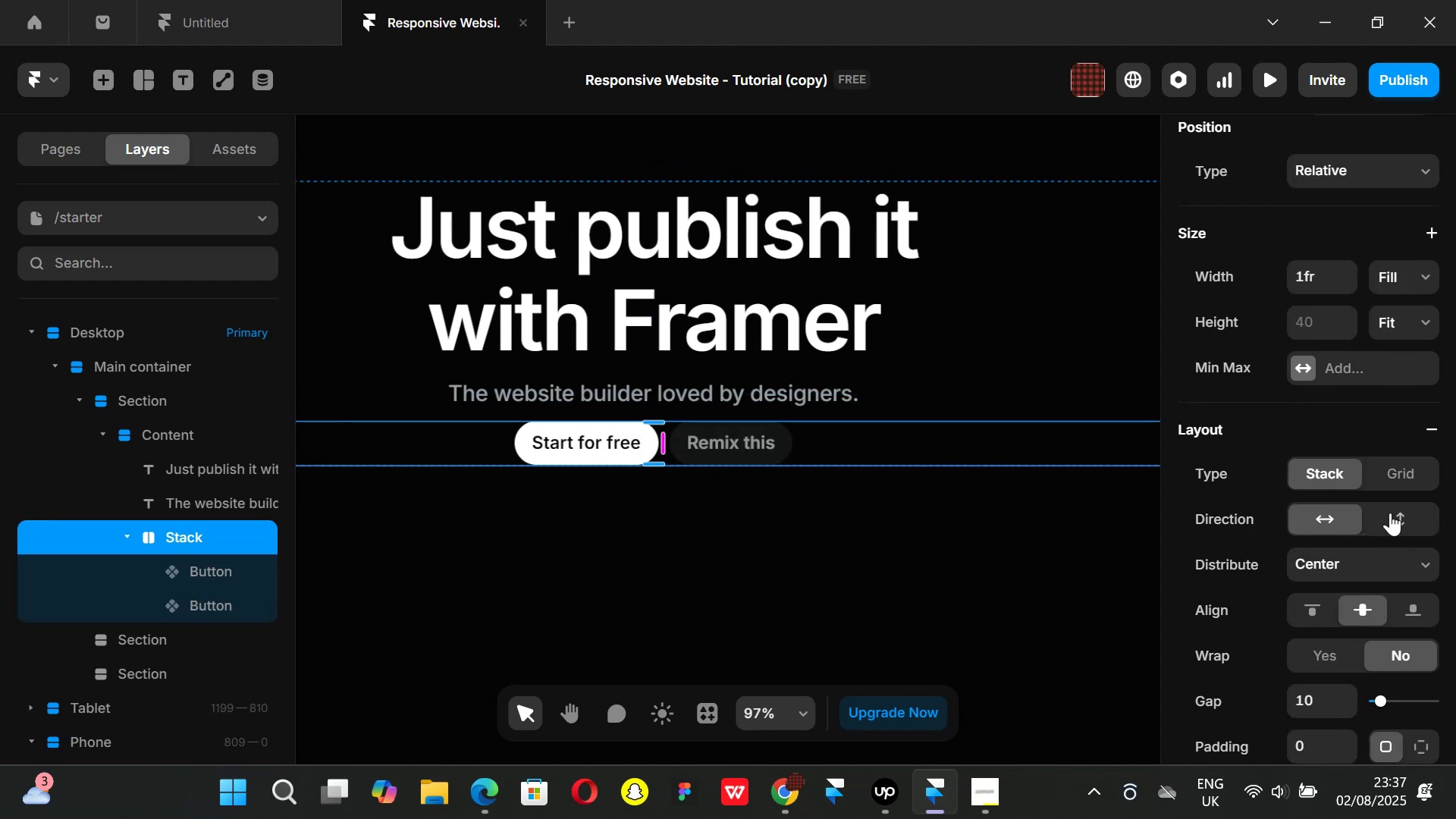 
scroll: coordinate [1351, 544], scroll_direction: down, amount: 1.0
 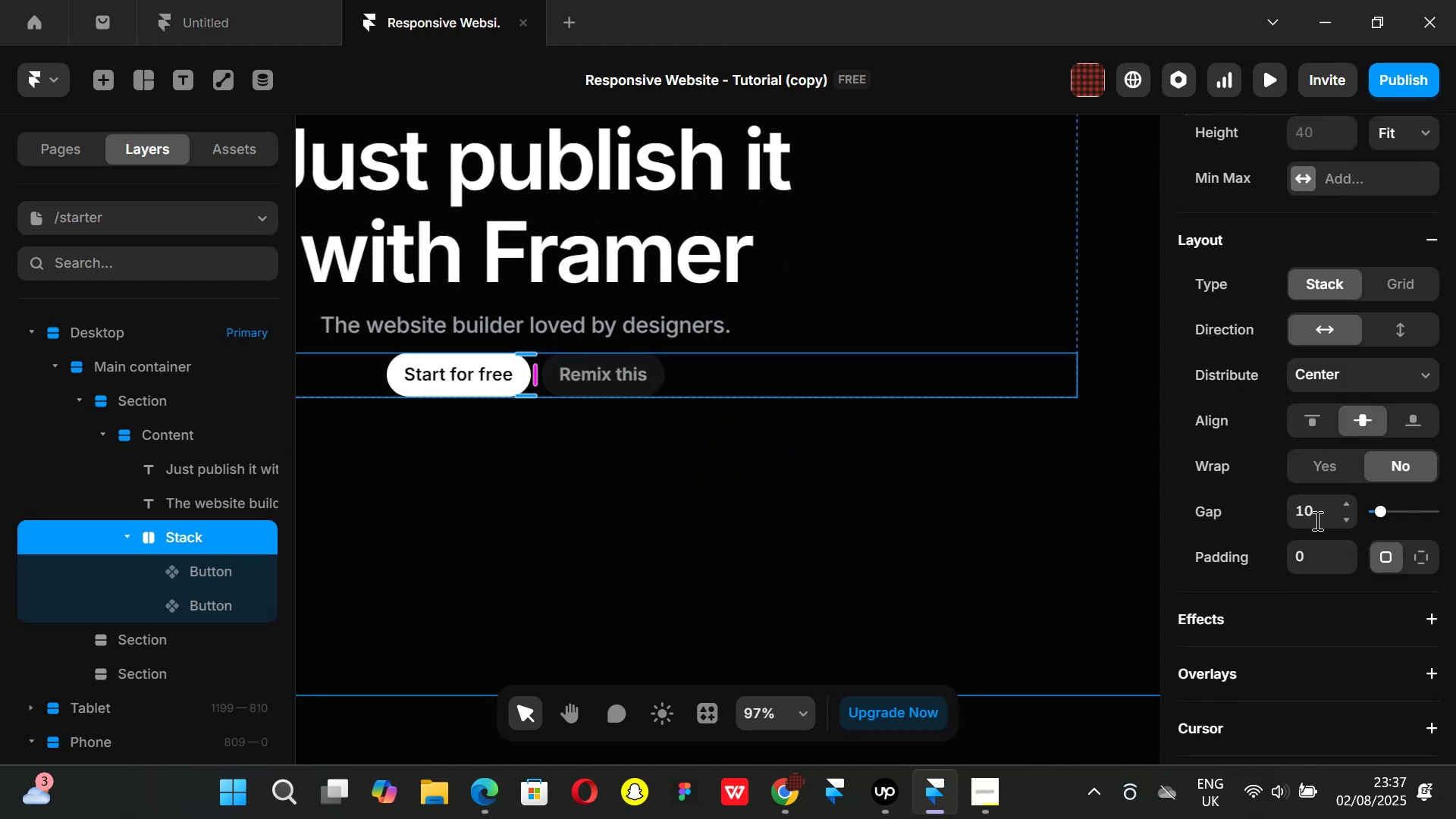 
left_click([1314, 518])
 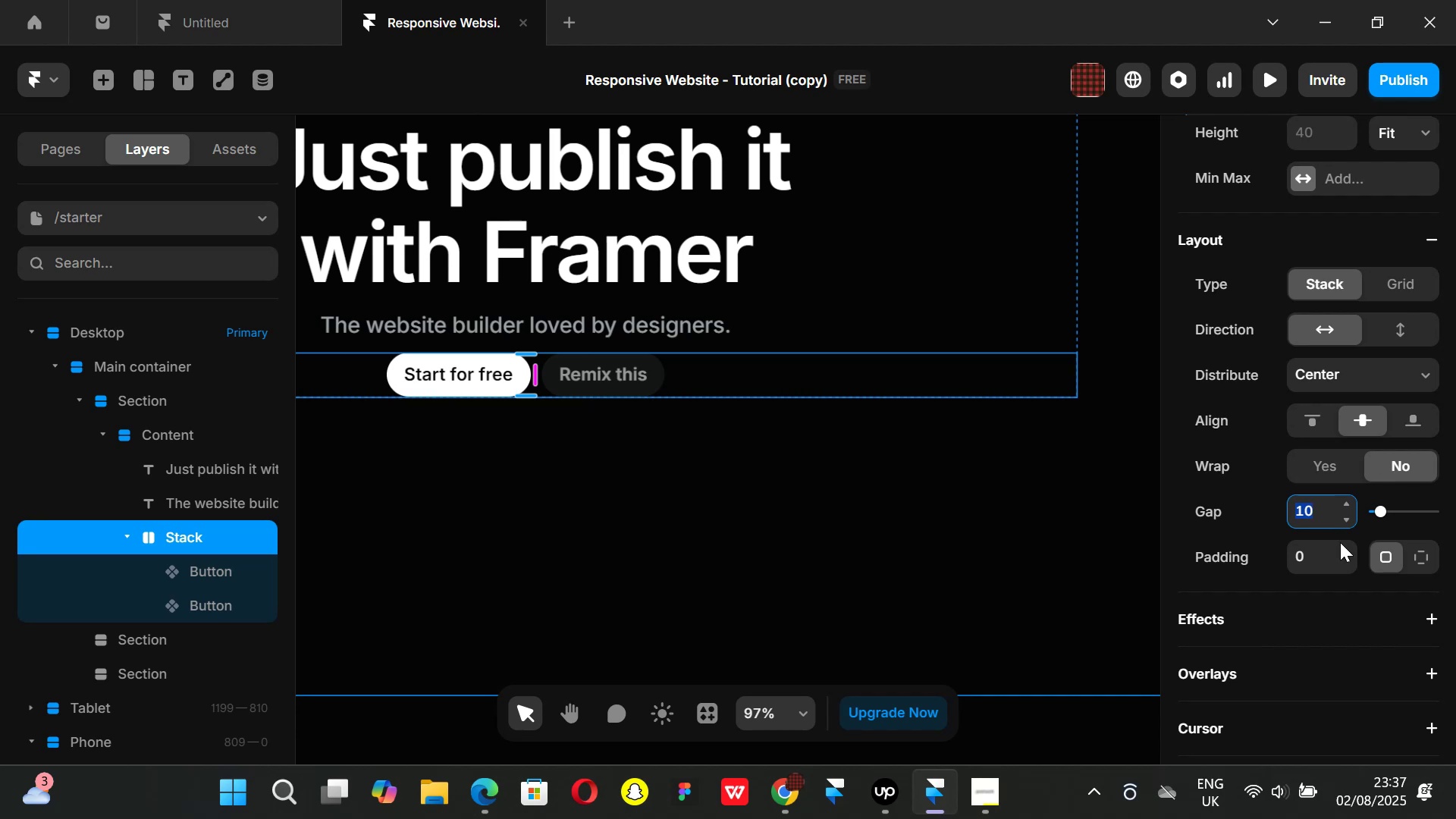 
type(12)
 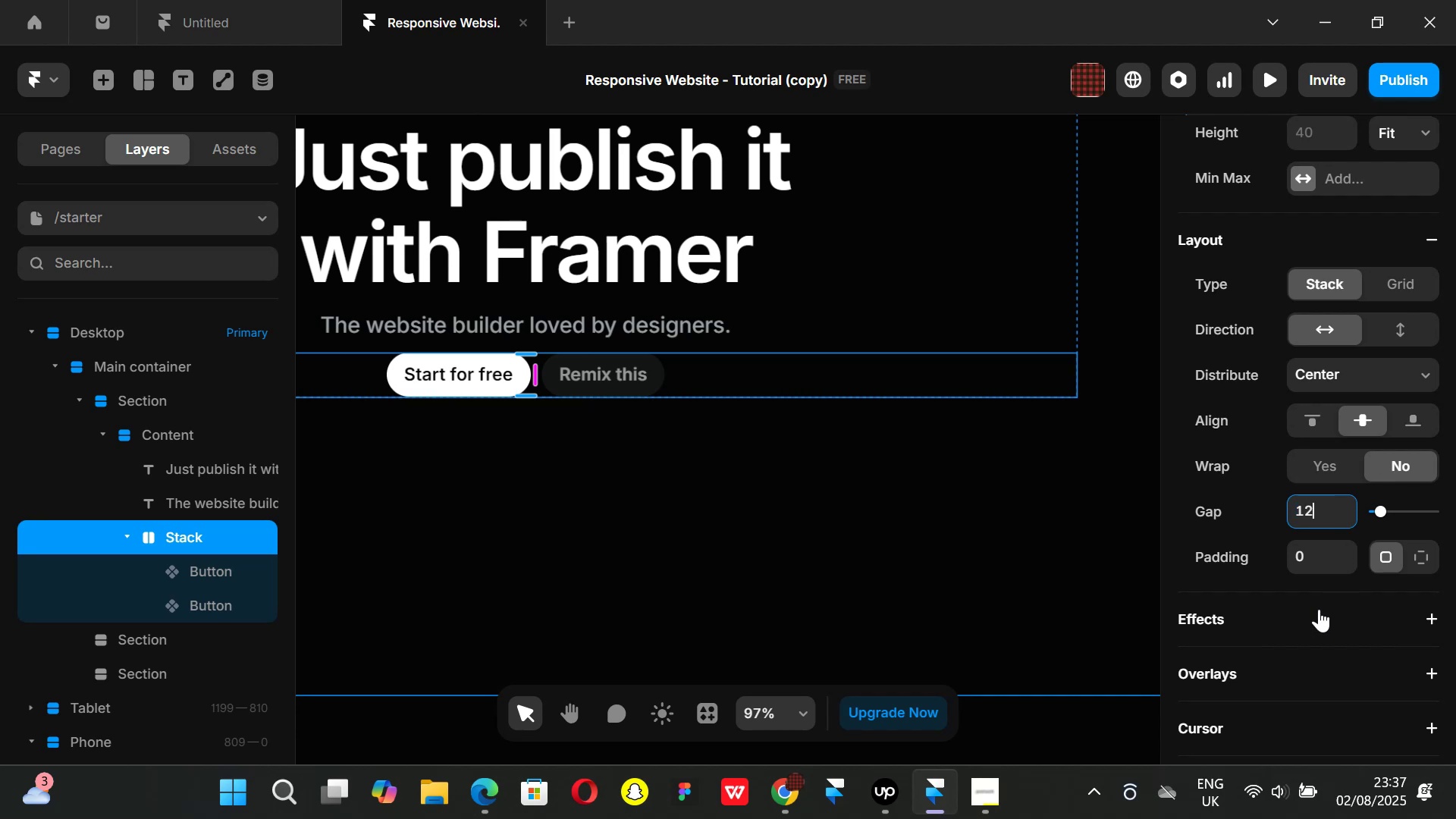 
key(Enter)
 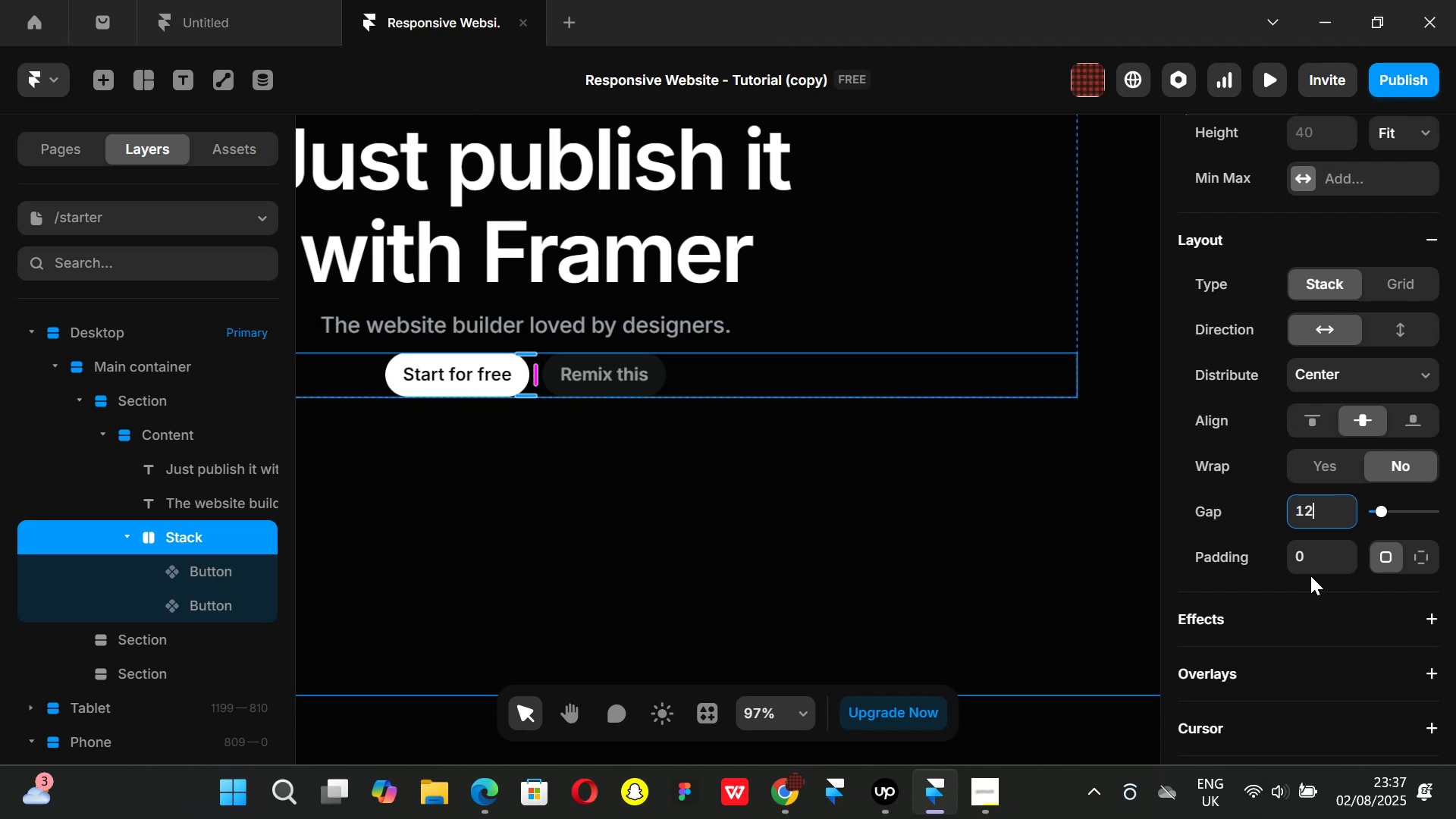 
wait(9.3)
 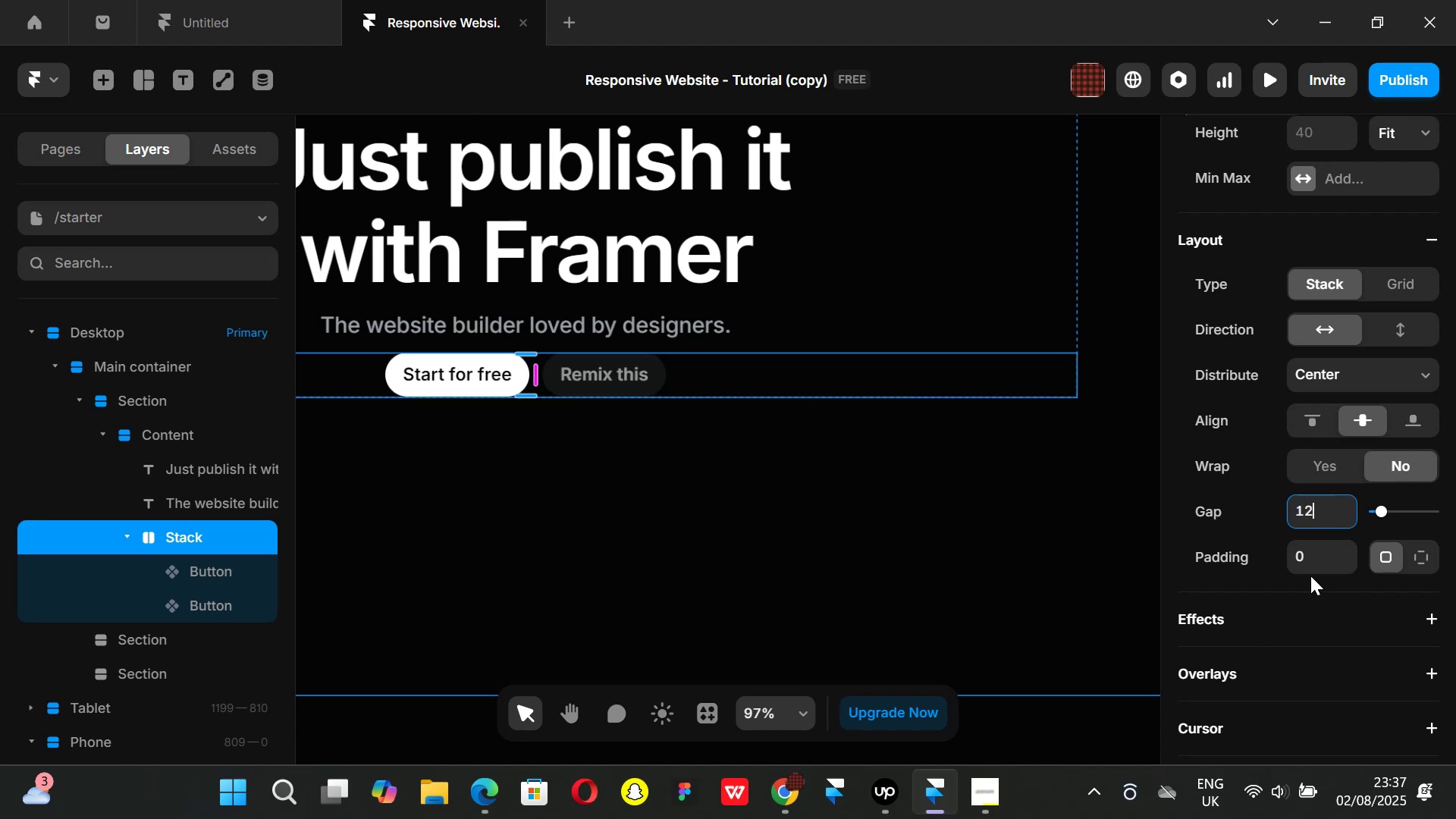 
key(Backspace)
 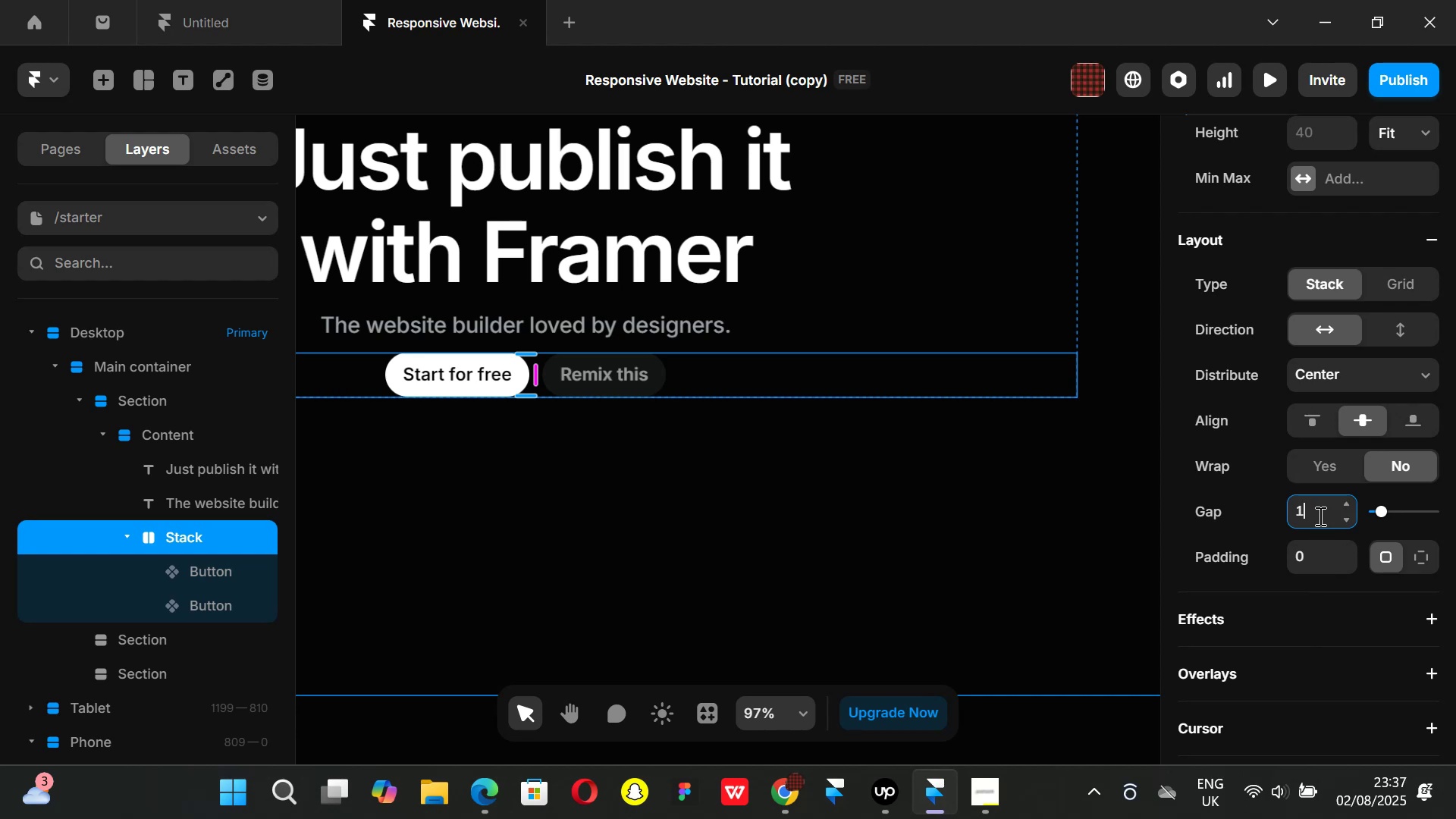 
key(0)
 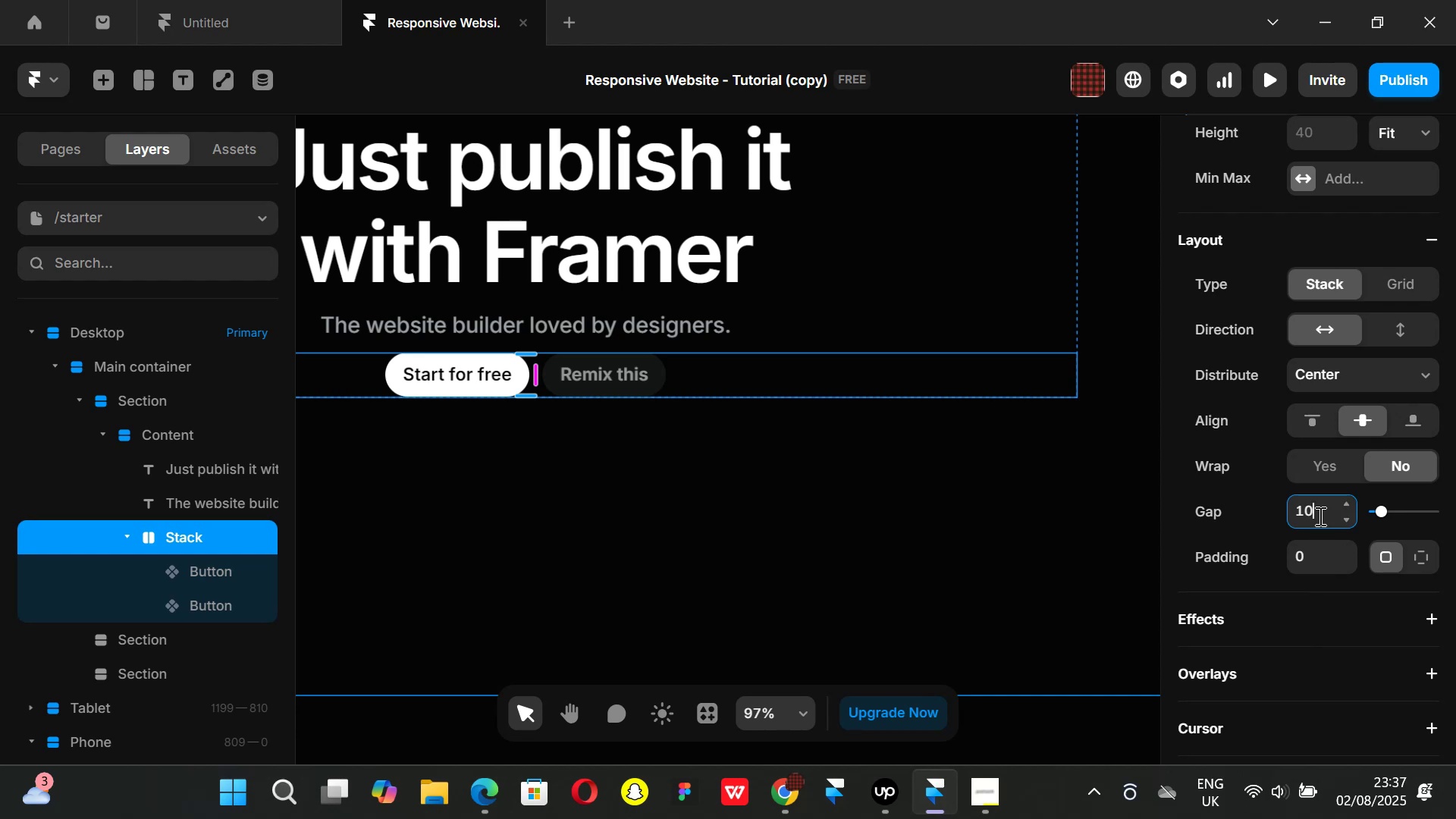 
wait(6.16)
 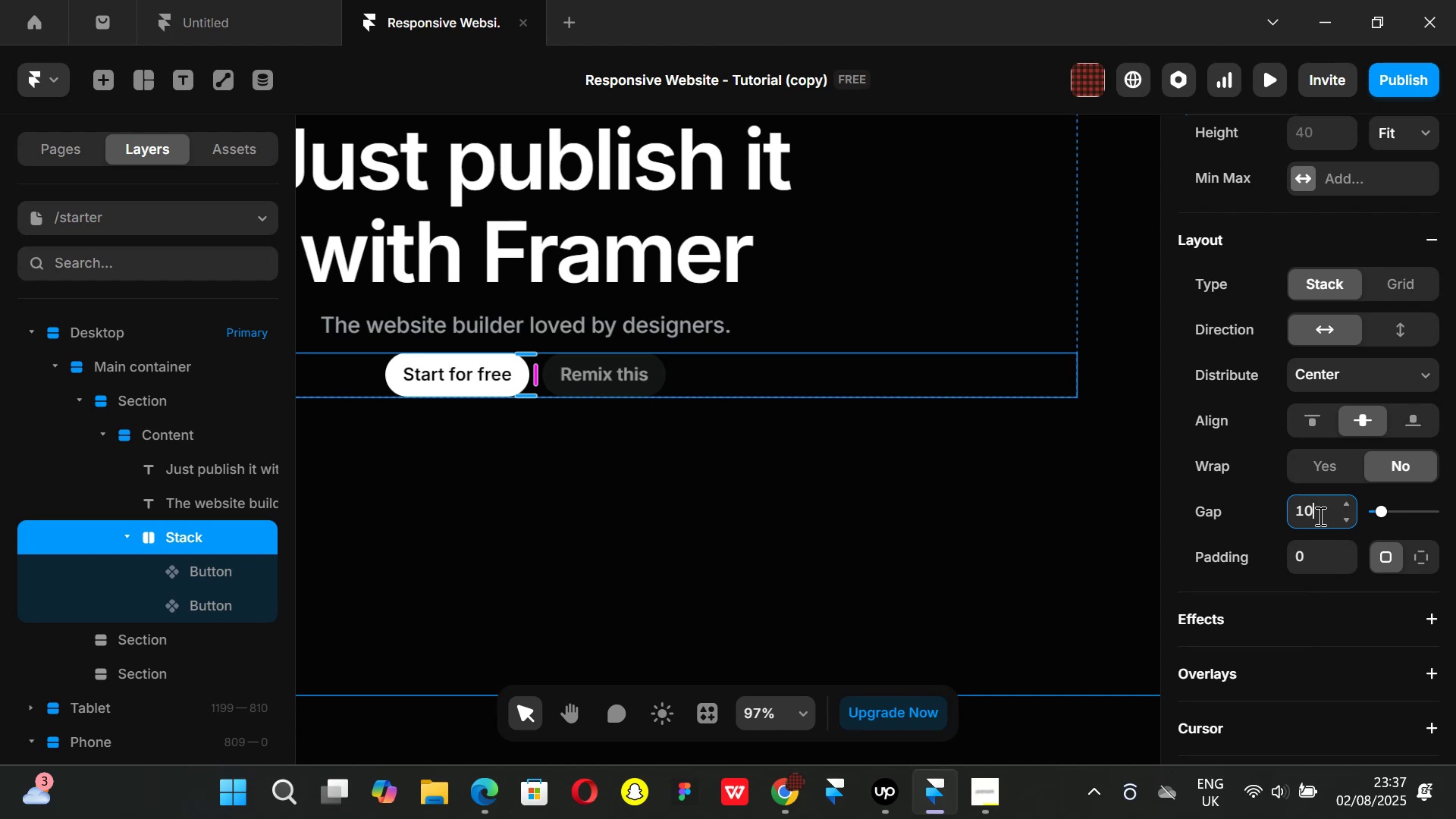 
key(Backspace)
 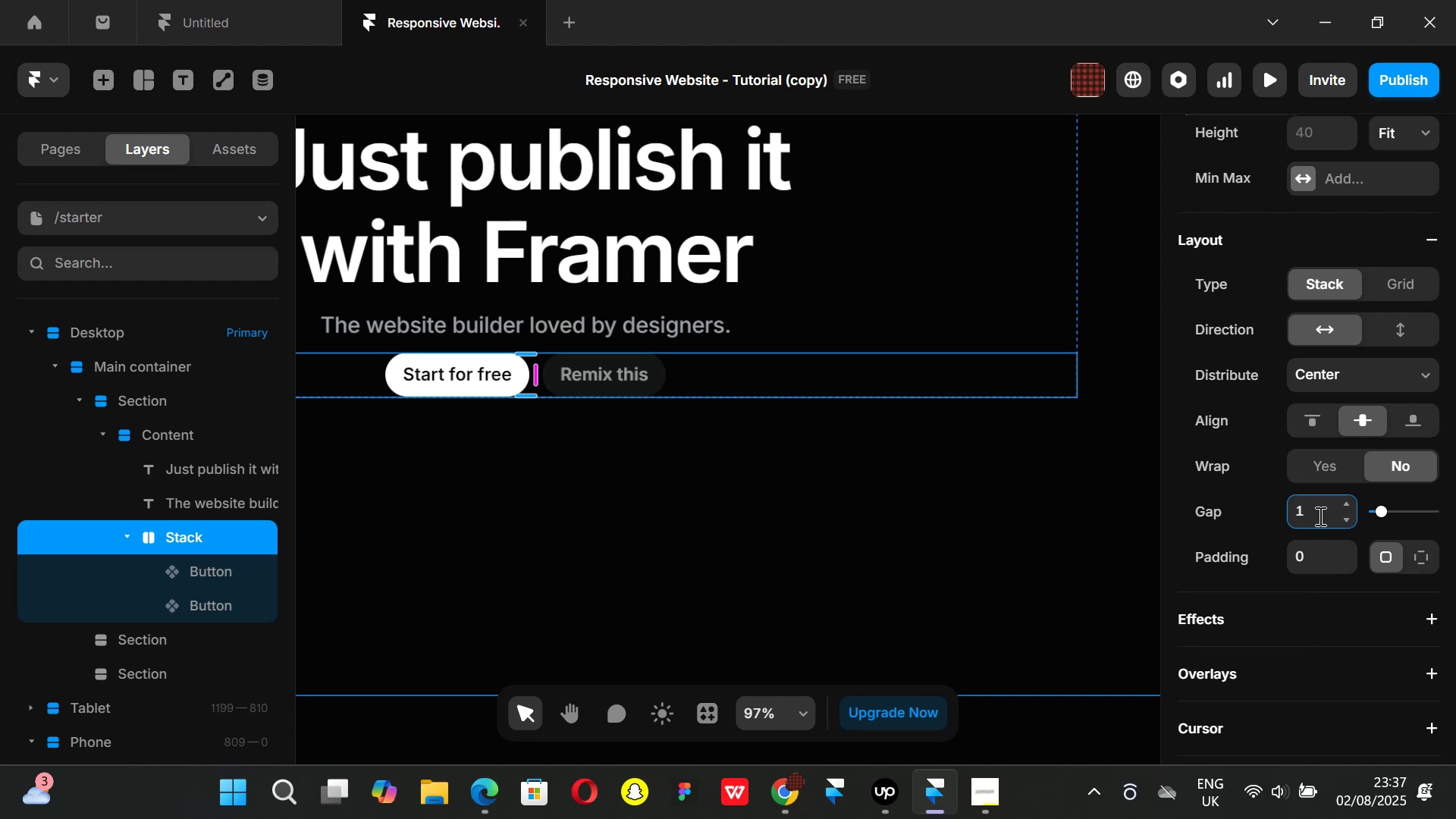 
key(2)
 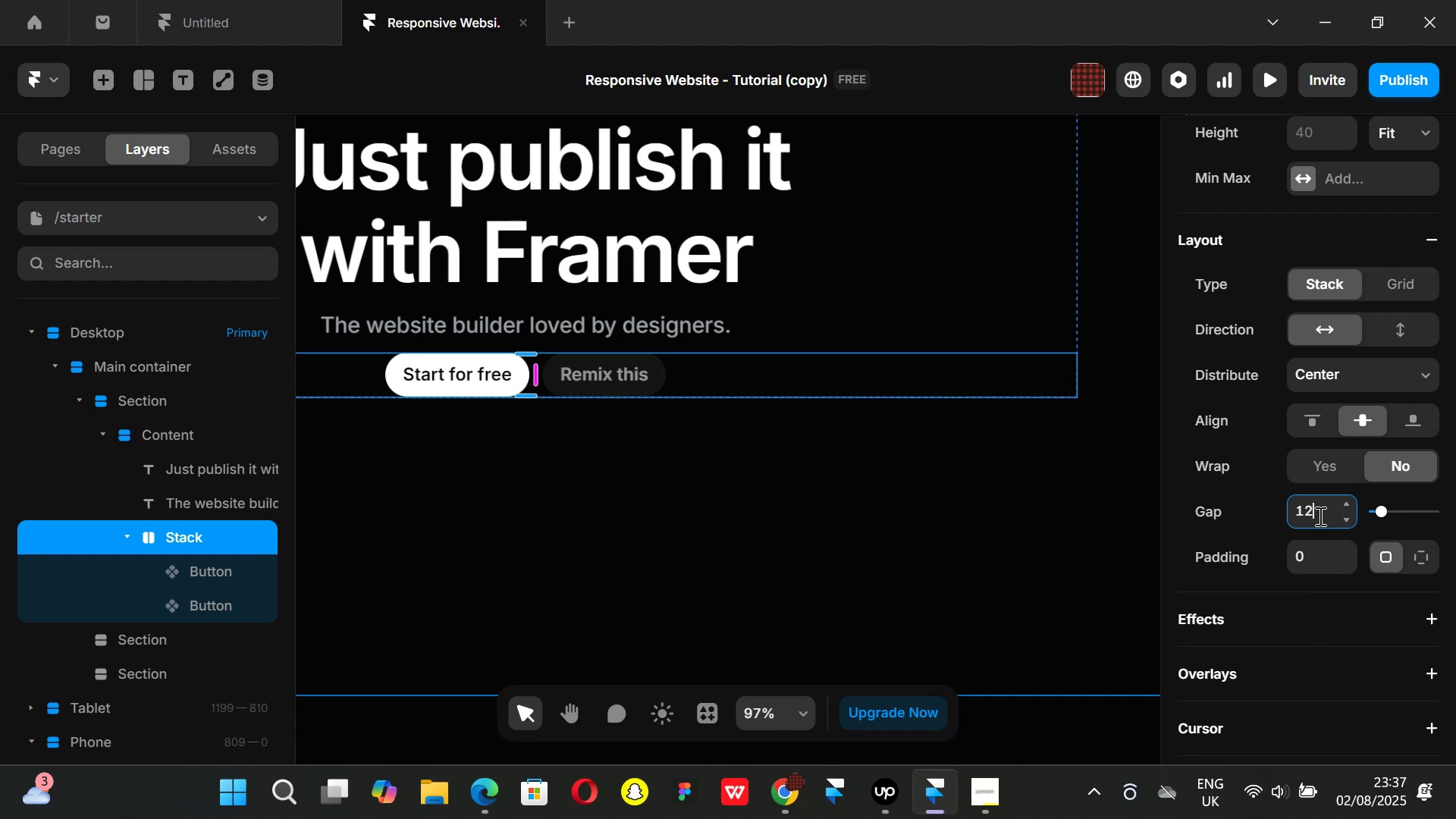 
key(Enter)
 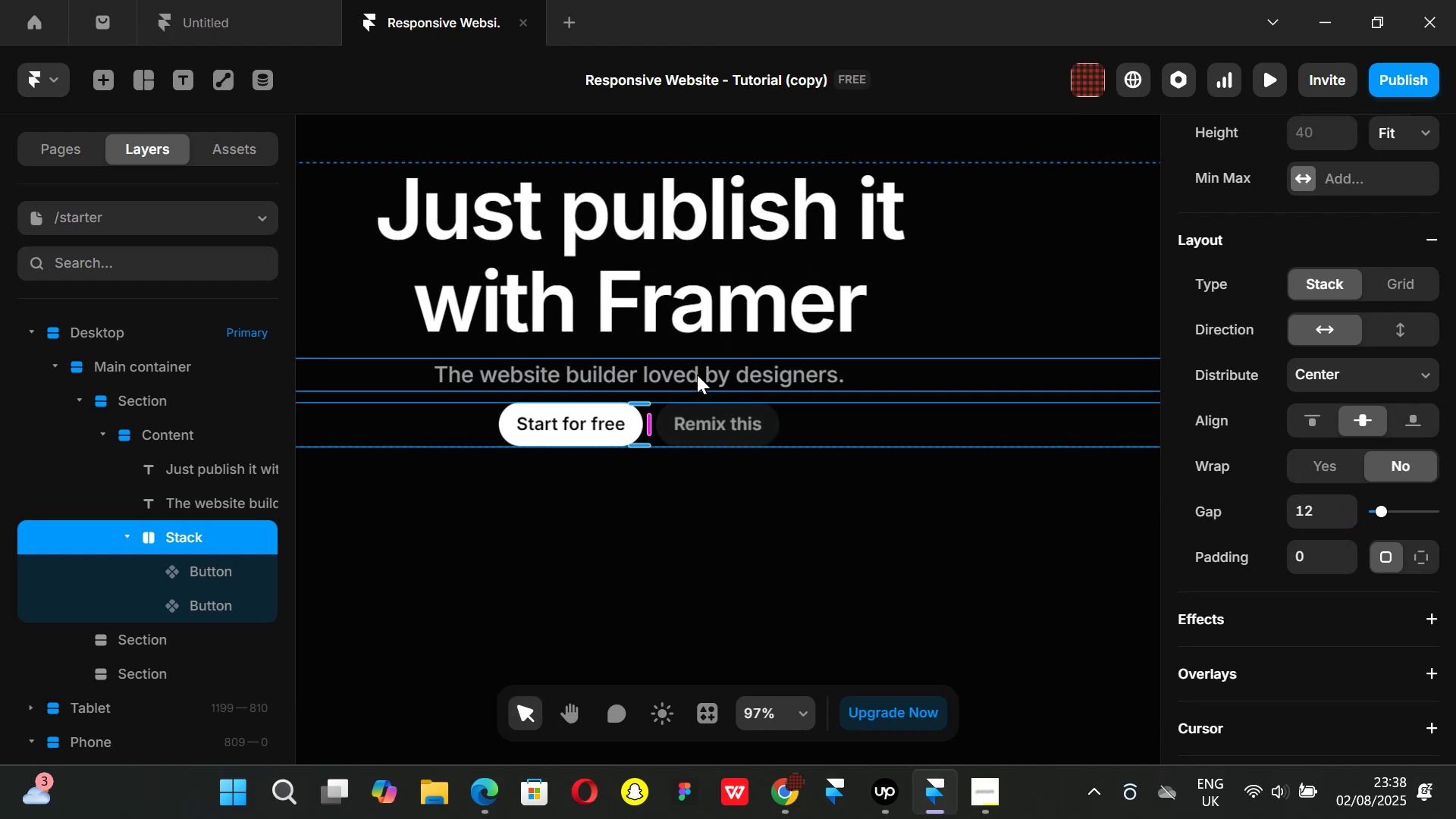 
wait(12.37)
 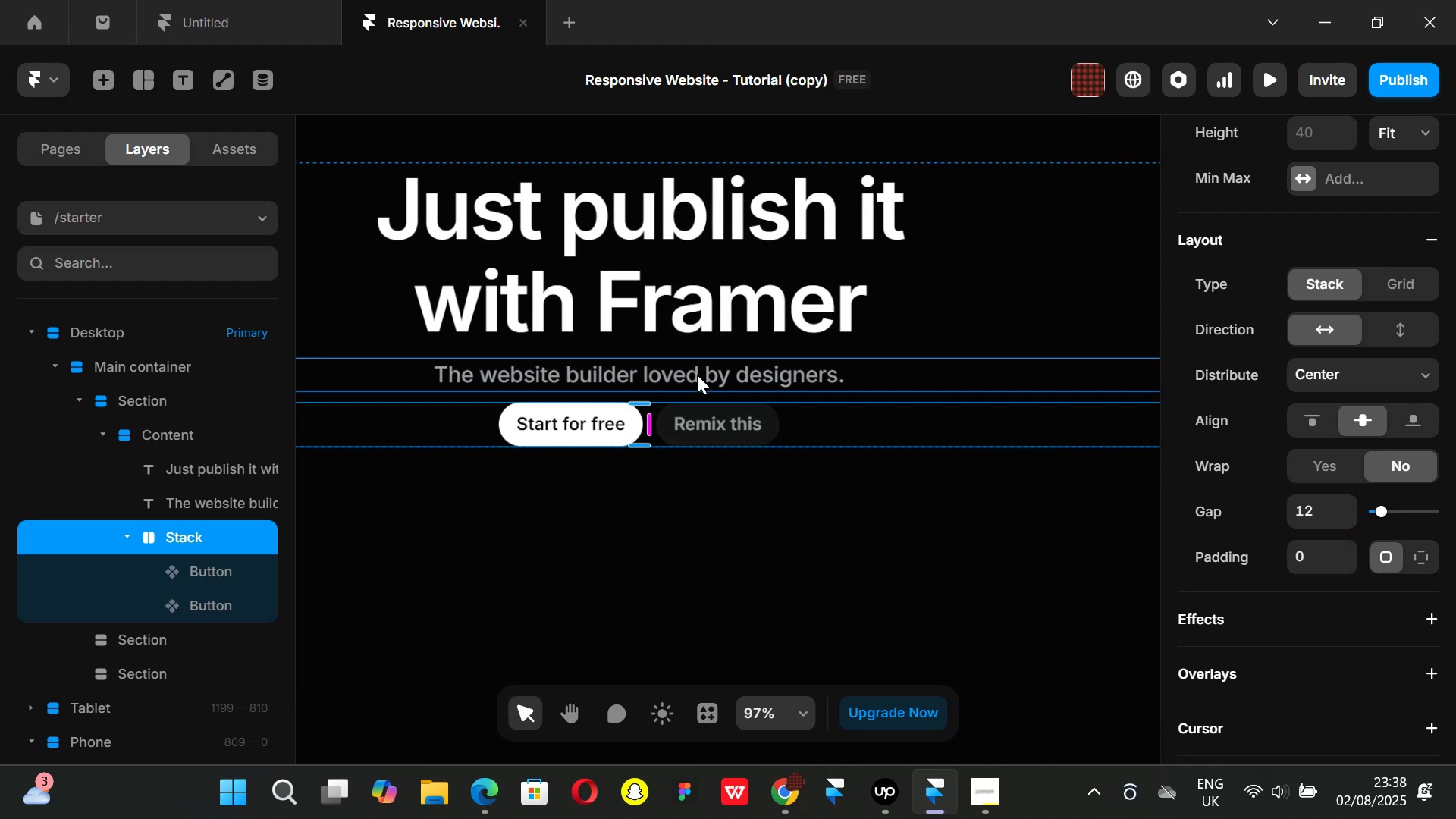 
left_click([981, 313])
 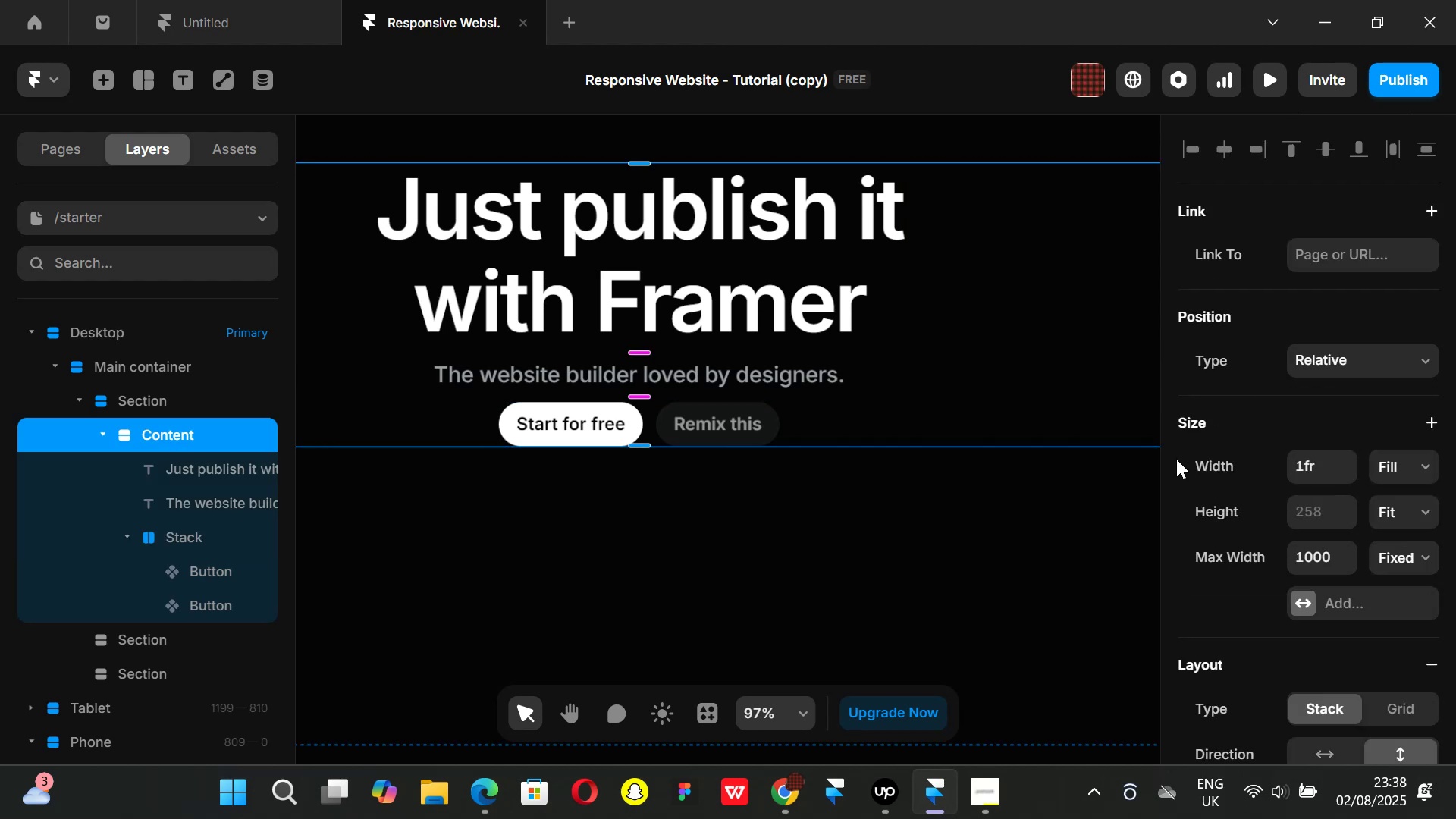 
scroll: coordinate [1274, 474], scroll_direction: down, amount: 2.0
 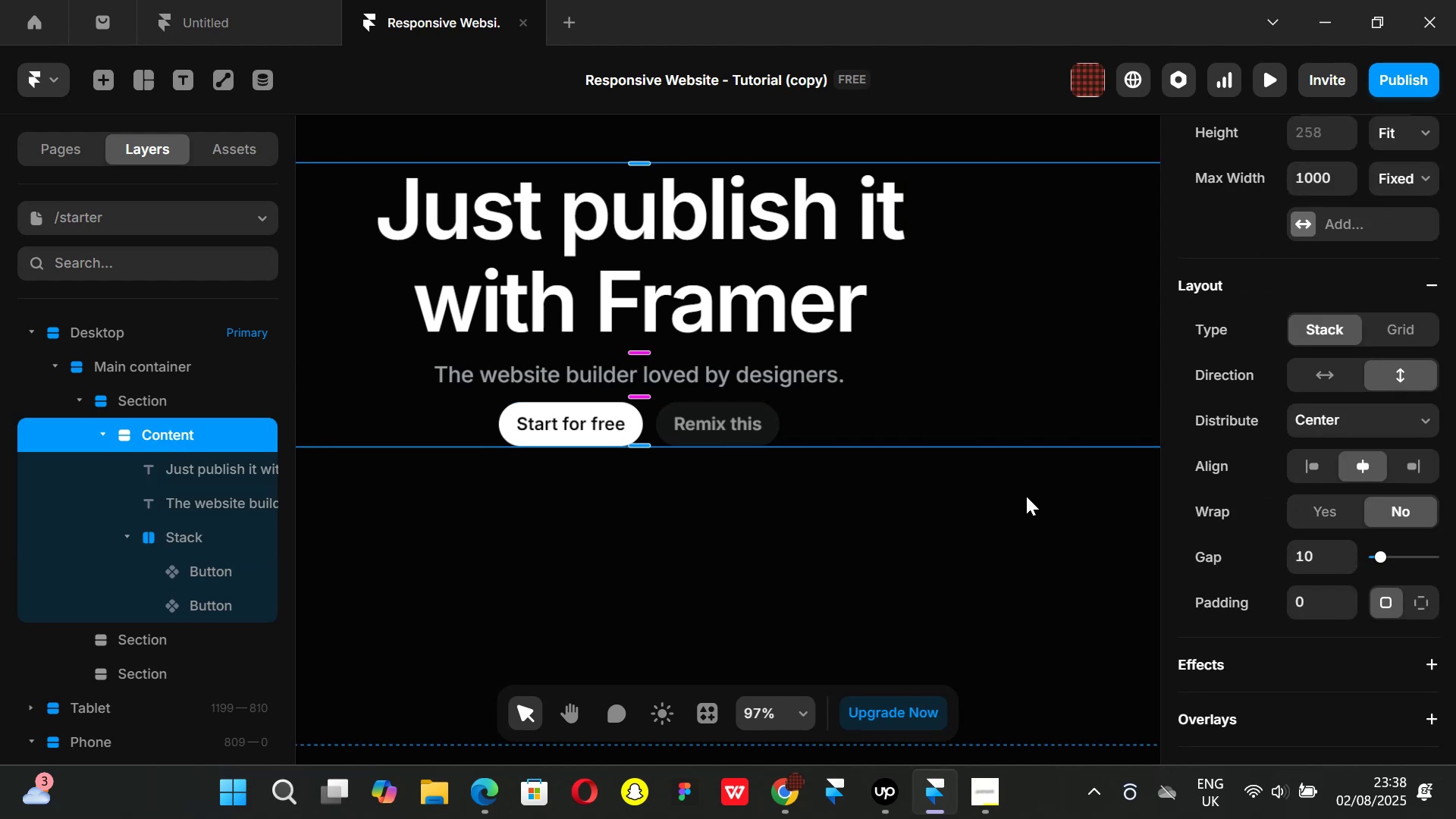 
hold_key(key=ControlLeft, duration=1.08)
scroll: coordinate [787, 467], scroll_direction: down, amount: 3.0
 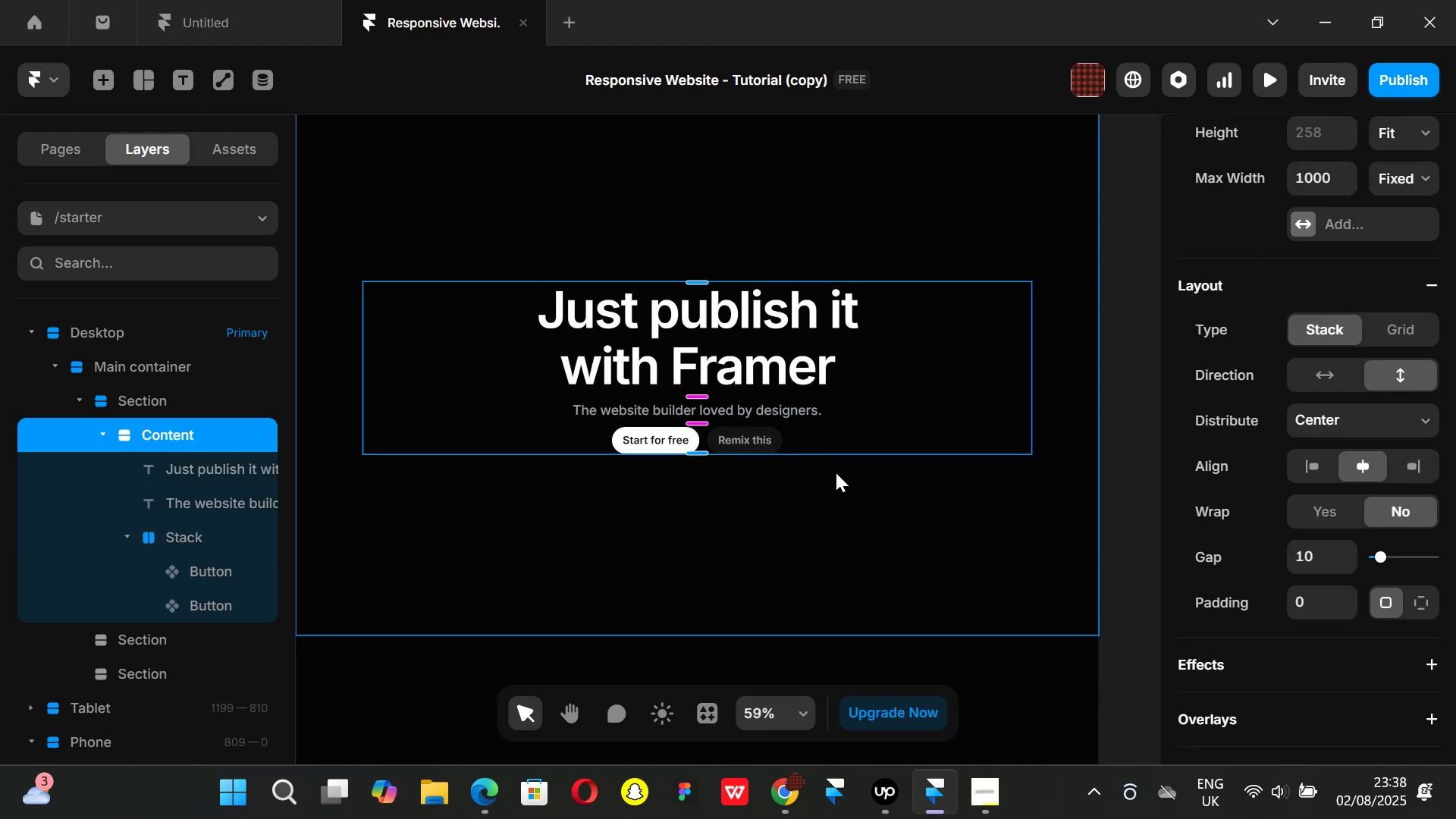 
wait(5.13)
 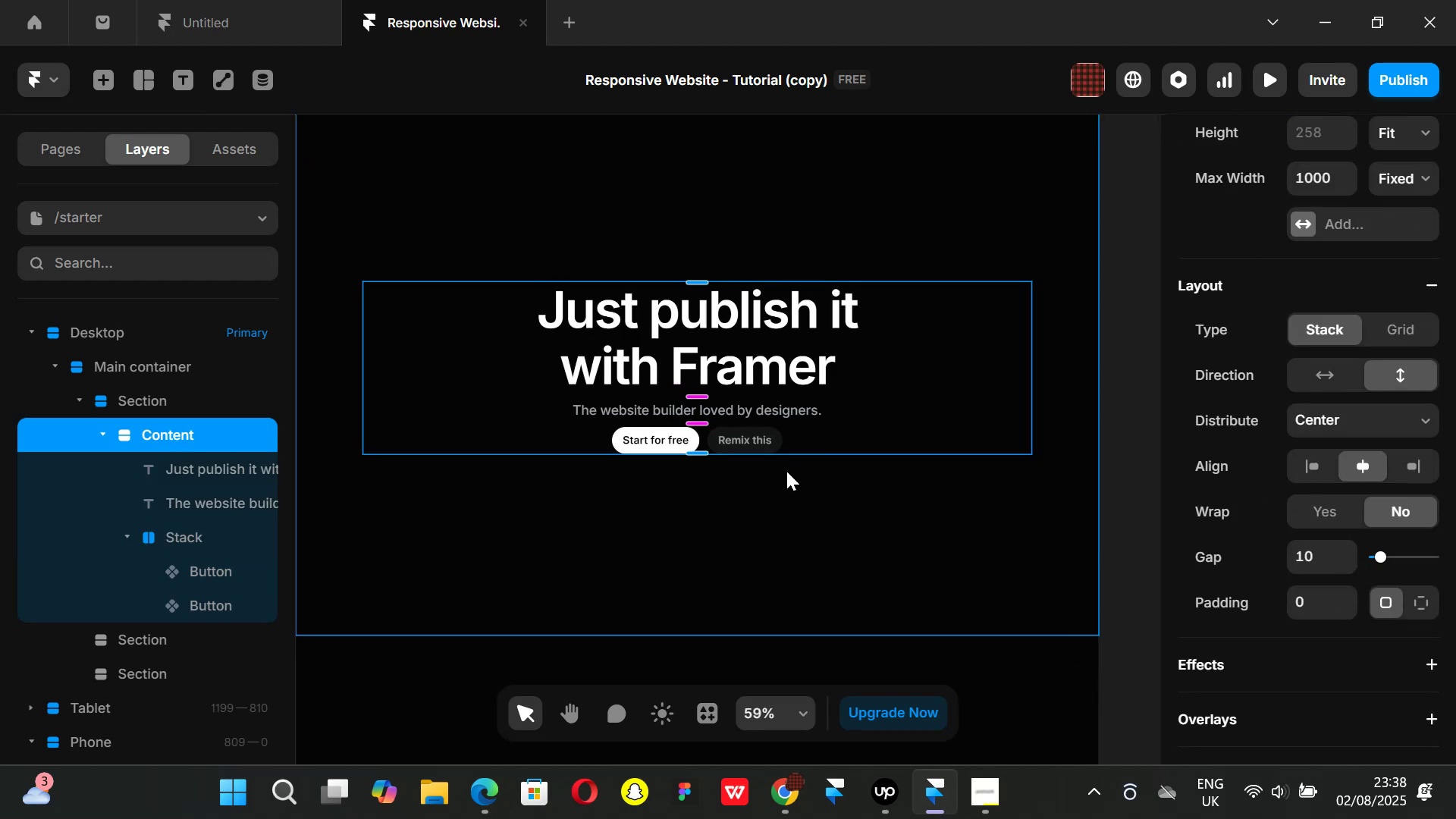 
left_click([1313, 557])
 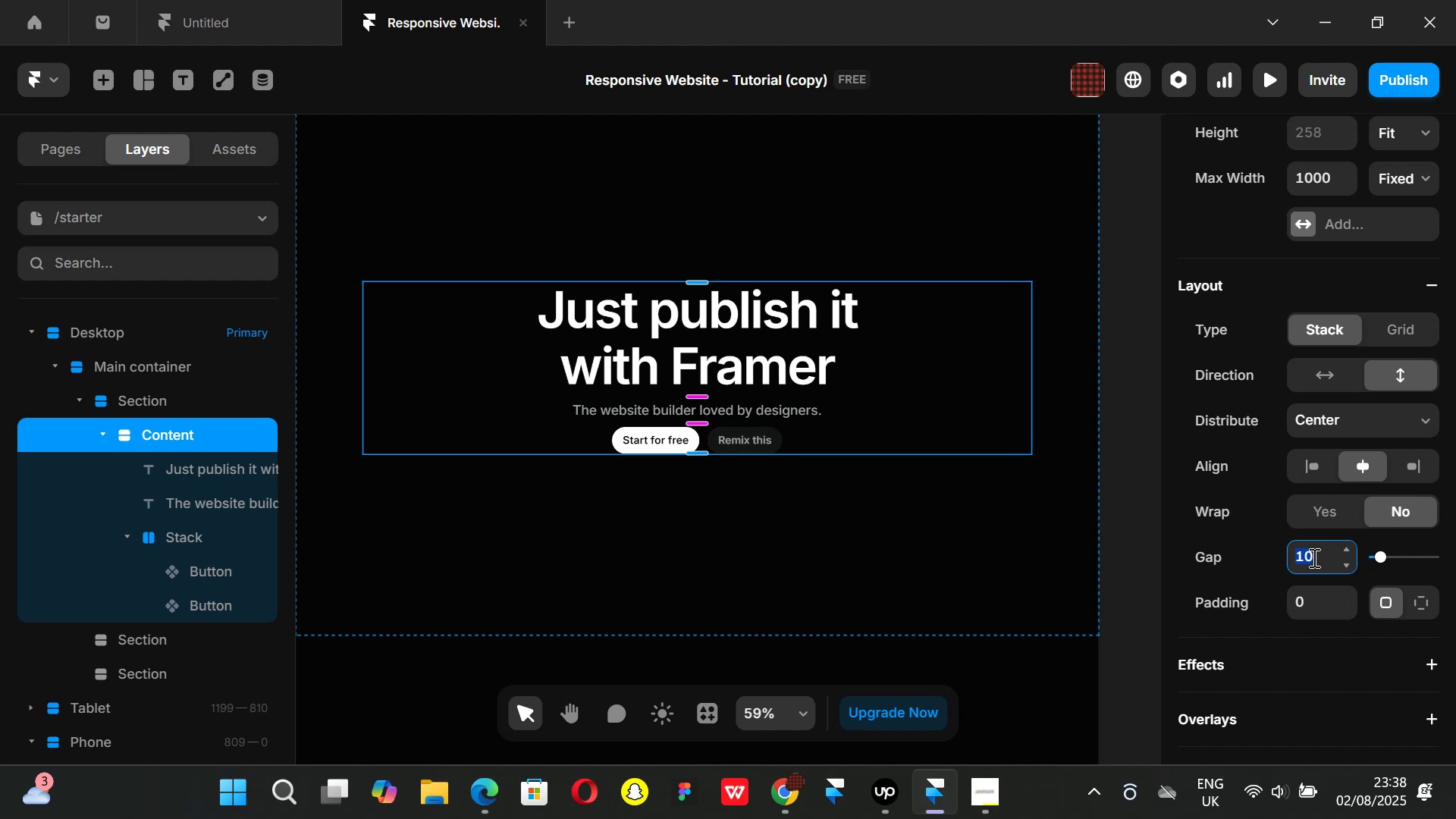 
type(16)
 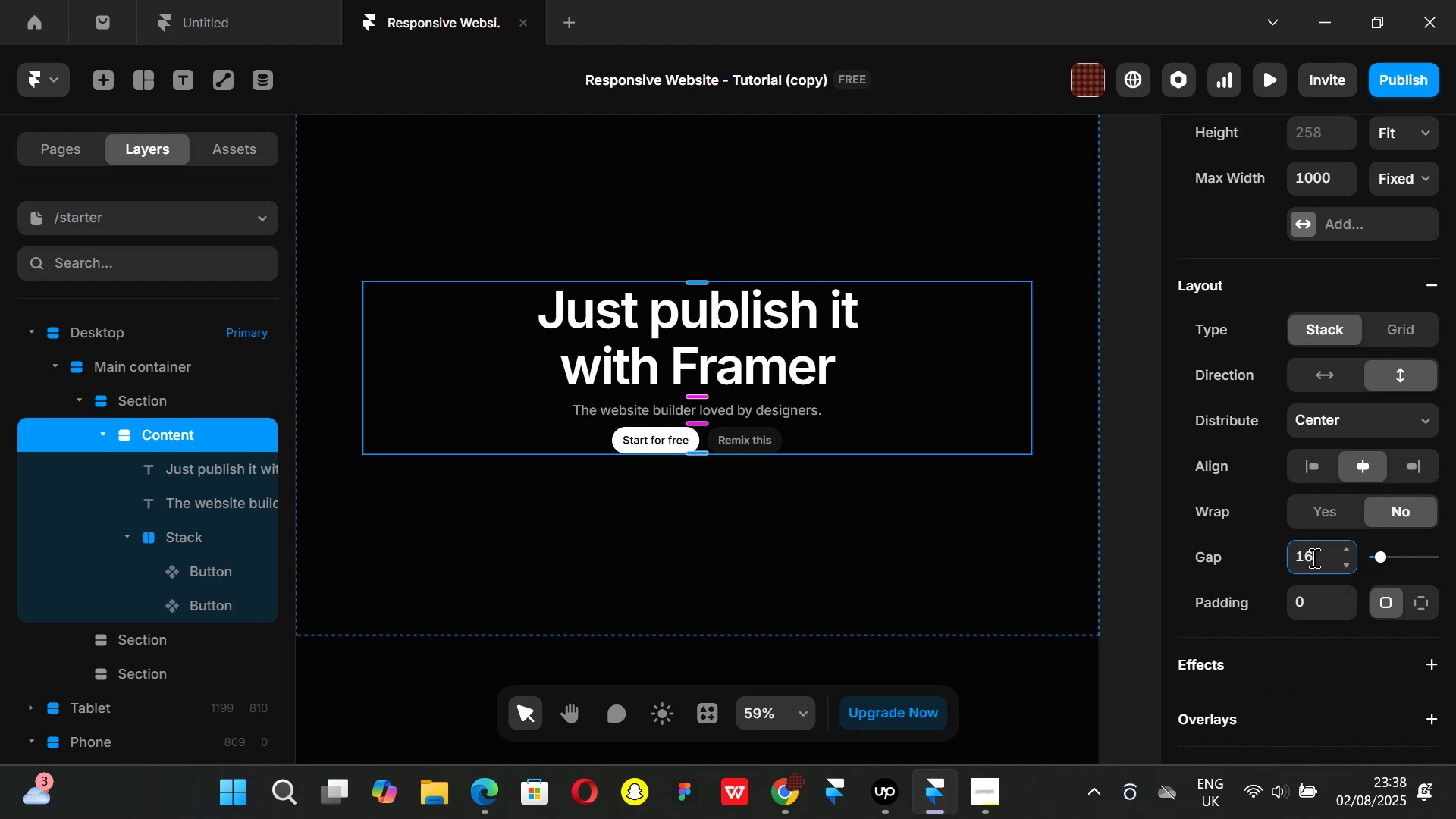 
key(Enter)
 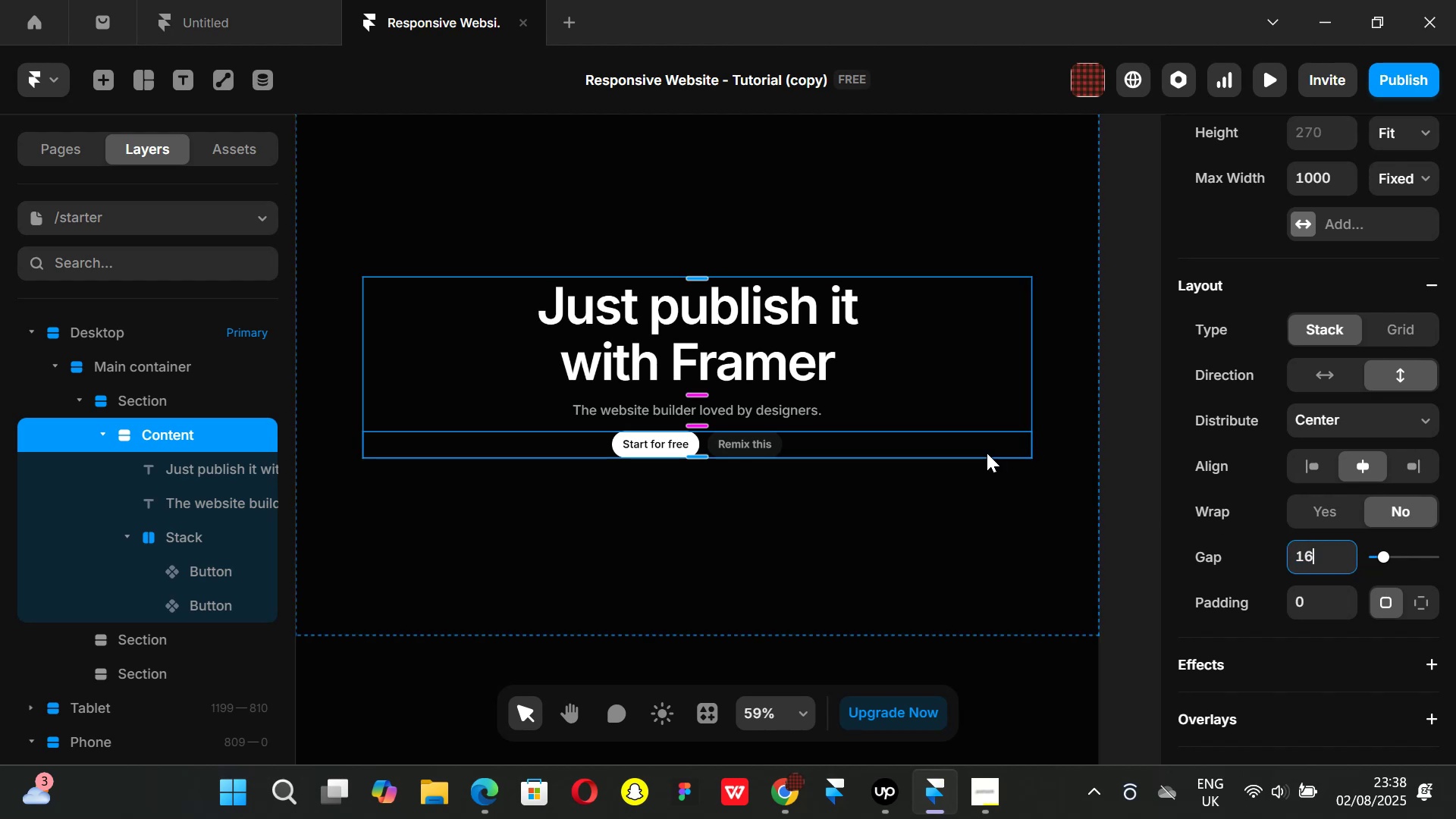 
left_click([717, 336])
 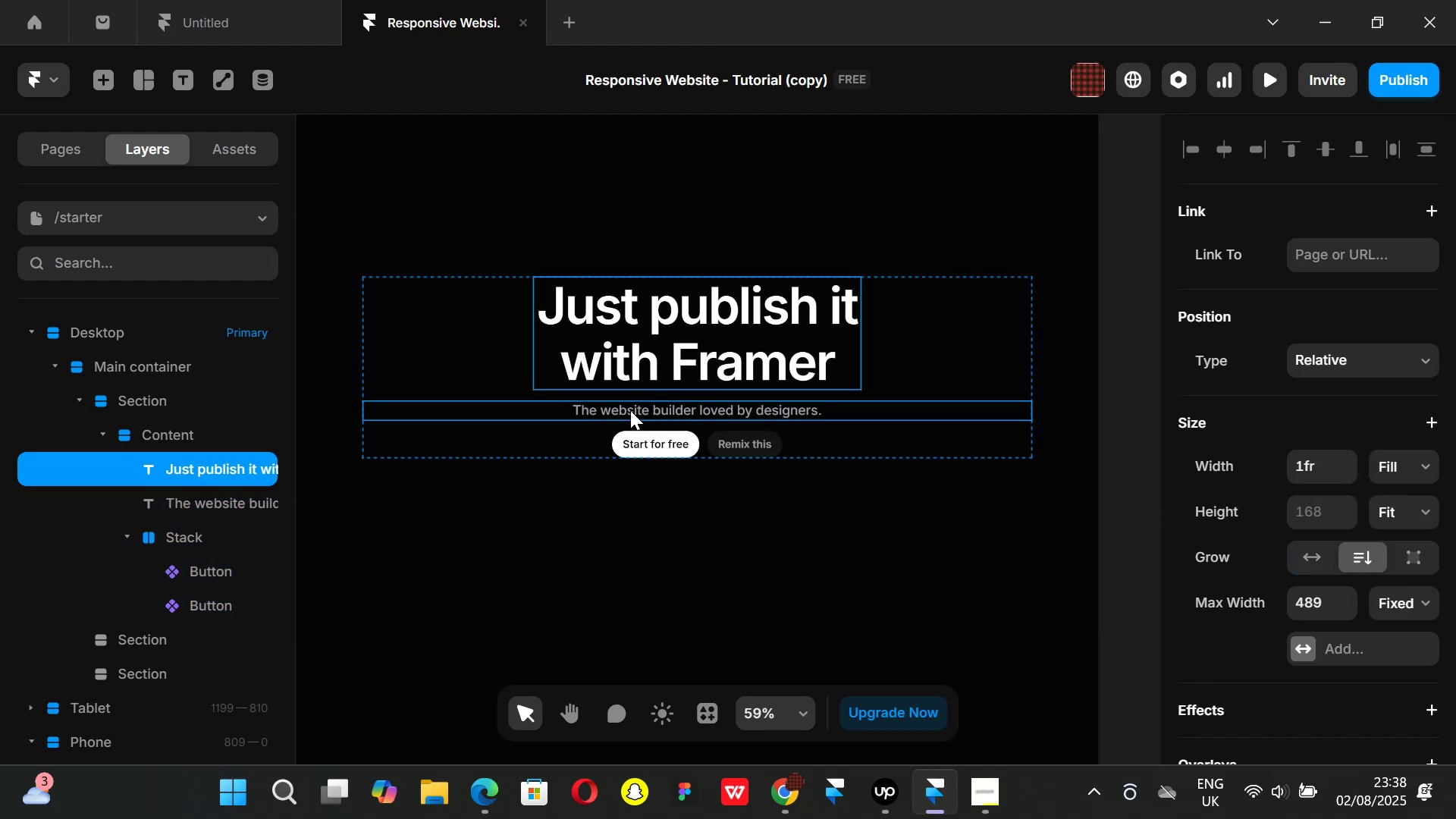 
hold_key(key=ShiftLeft, duration=1.14)
 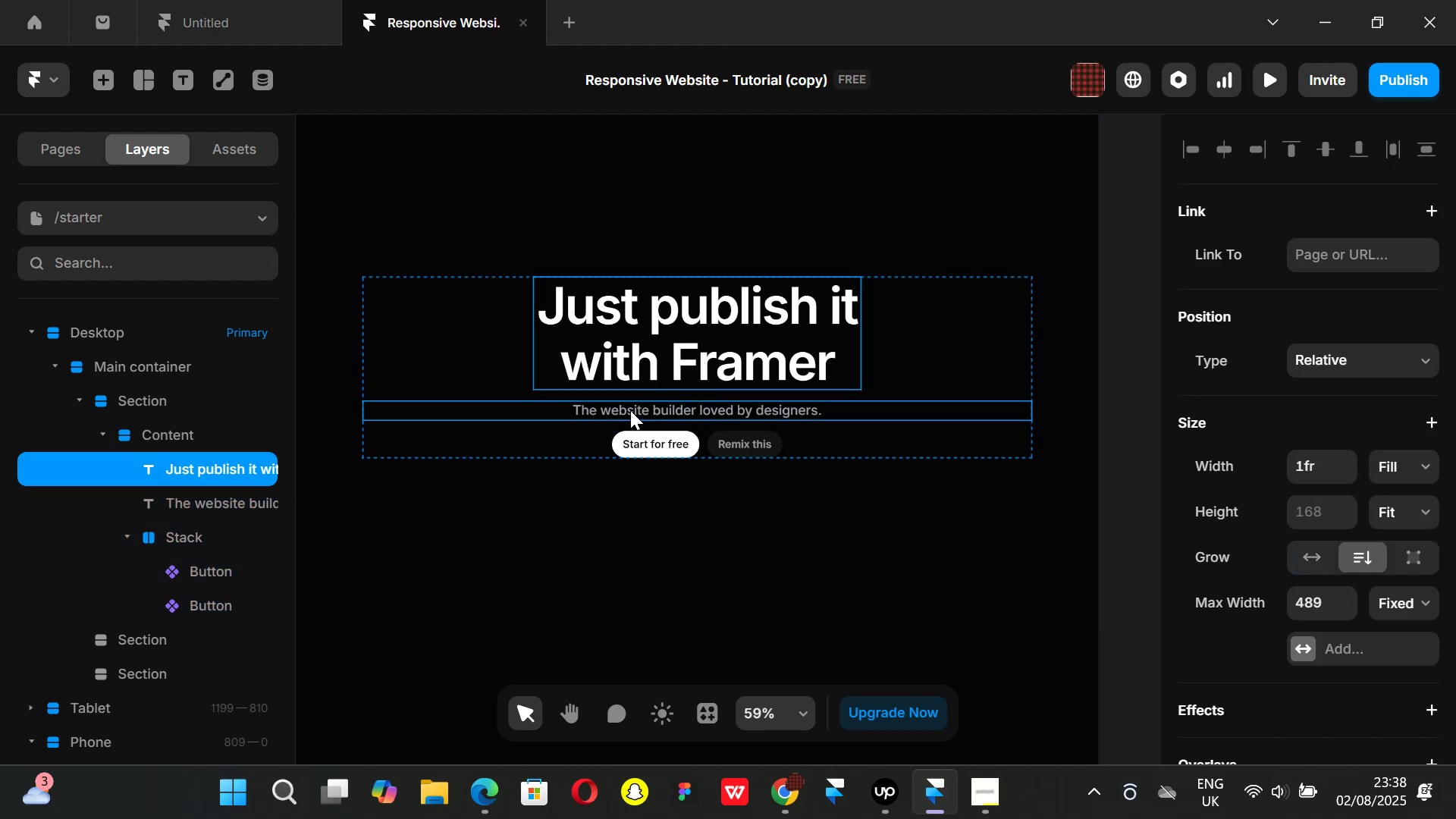 
hold_key(key=ShiftLeft, duration=0.86)
 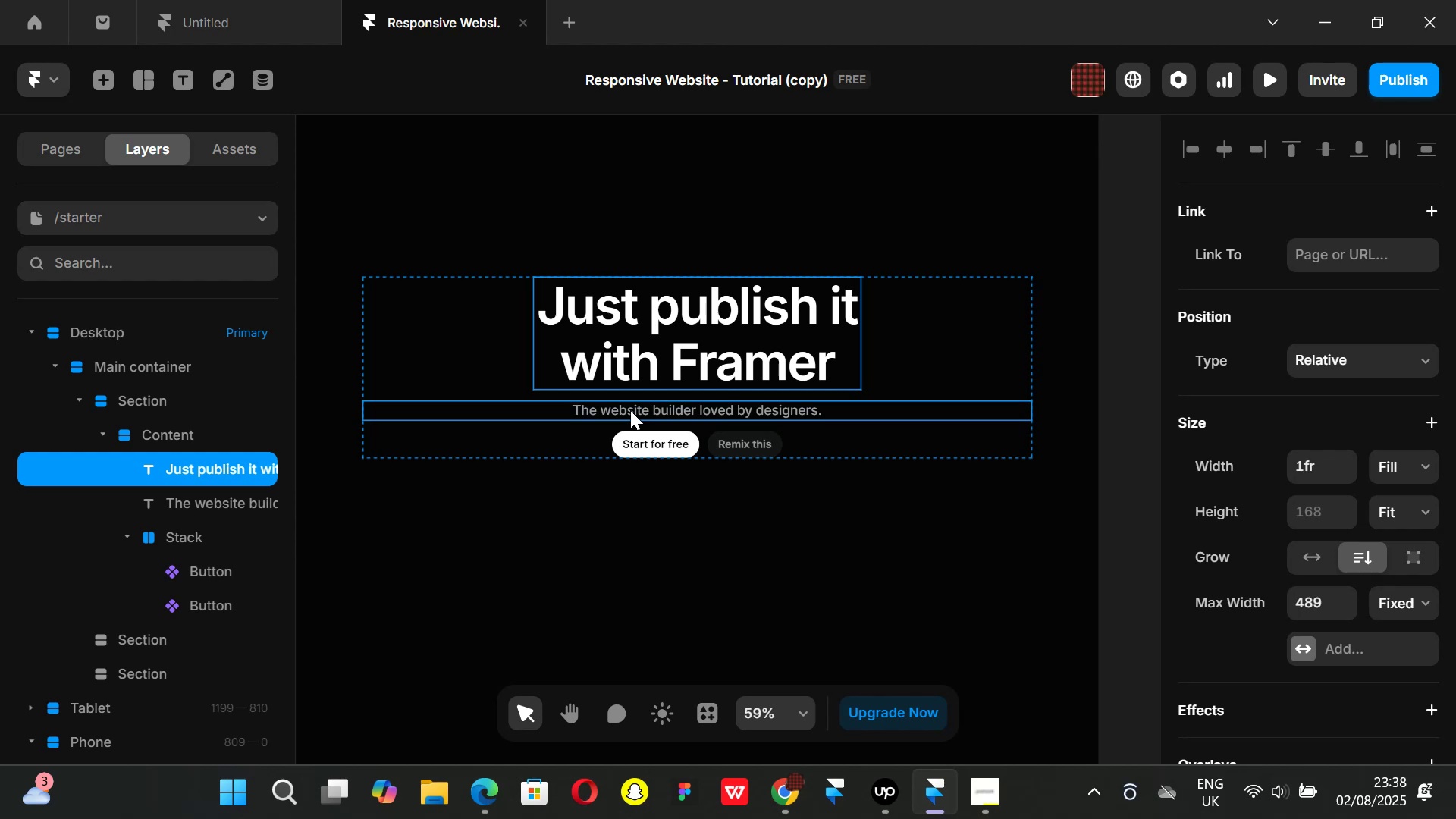 
left_click([630, 410])
 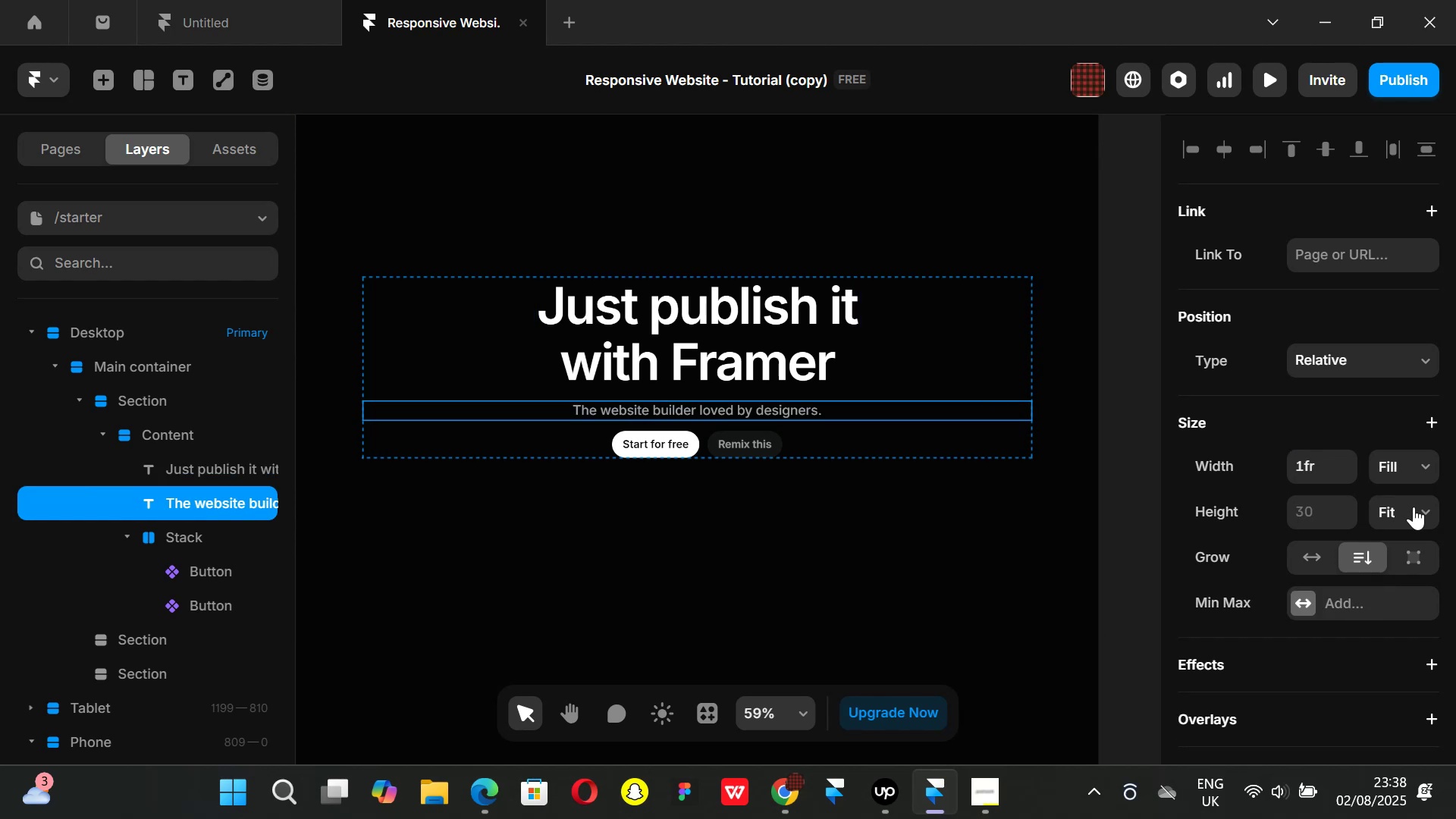 
left_click([1421, 509])
 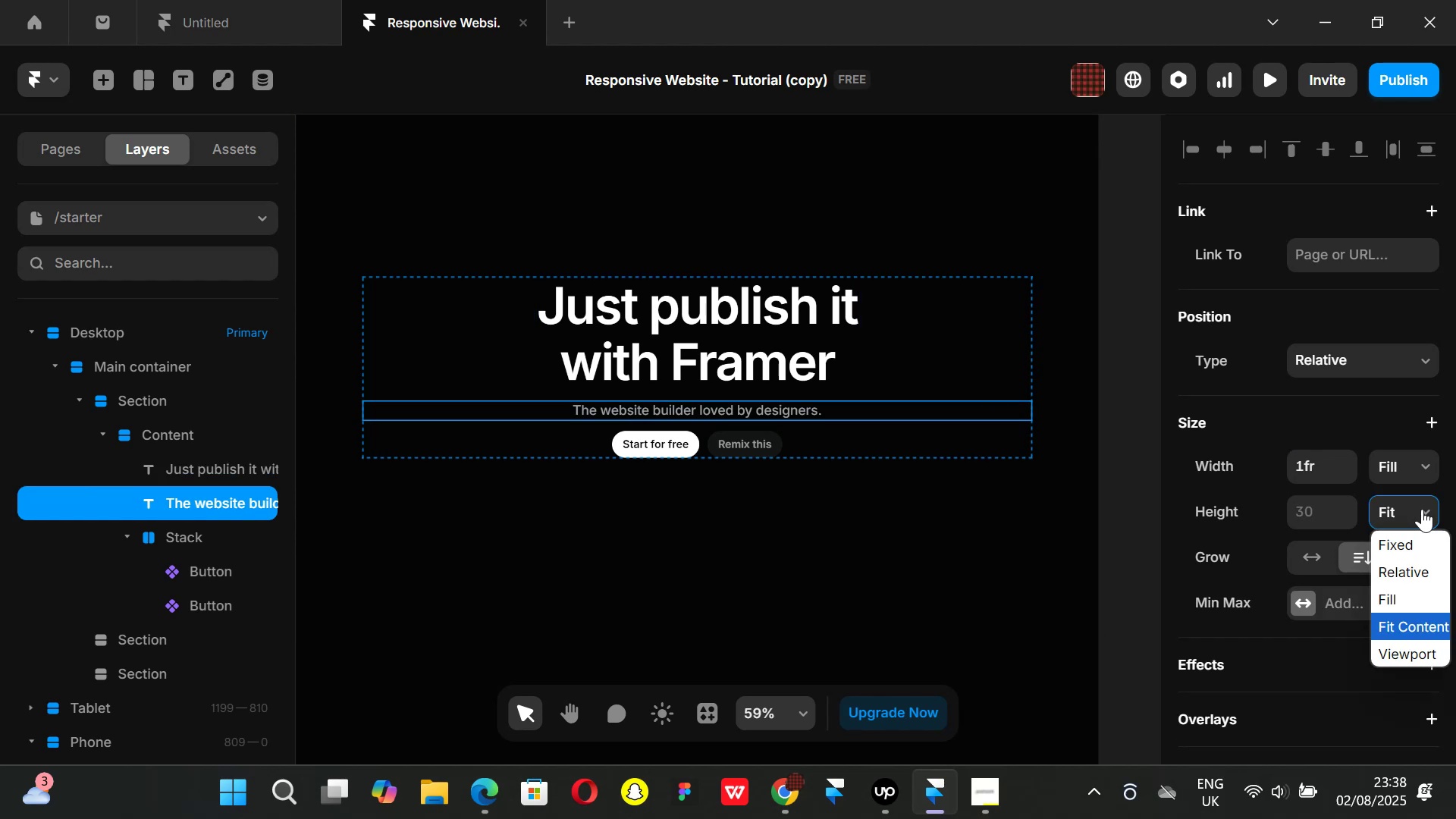 
left_click([1422, 509])
 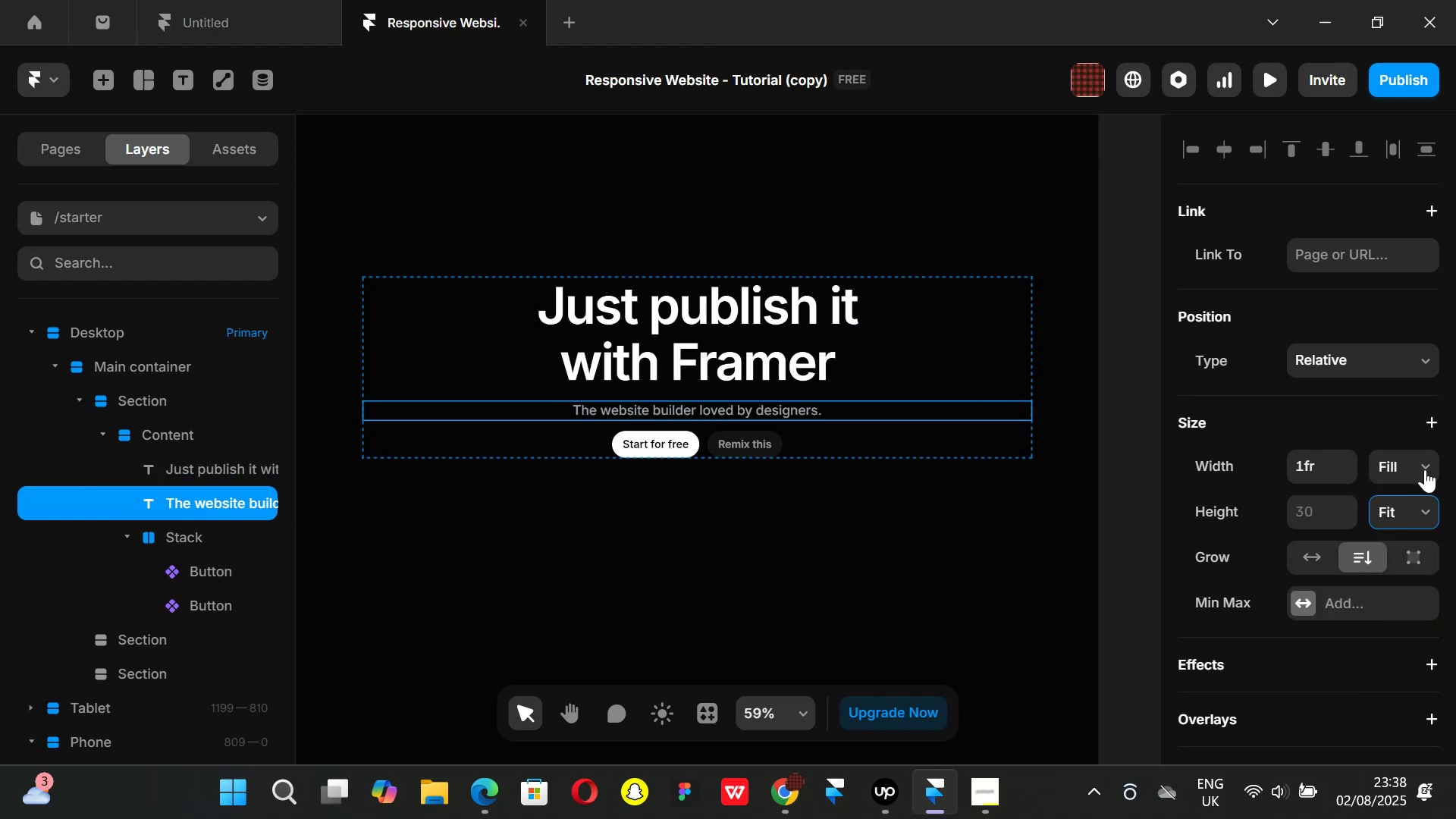 
left_click([1425, 469])
 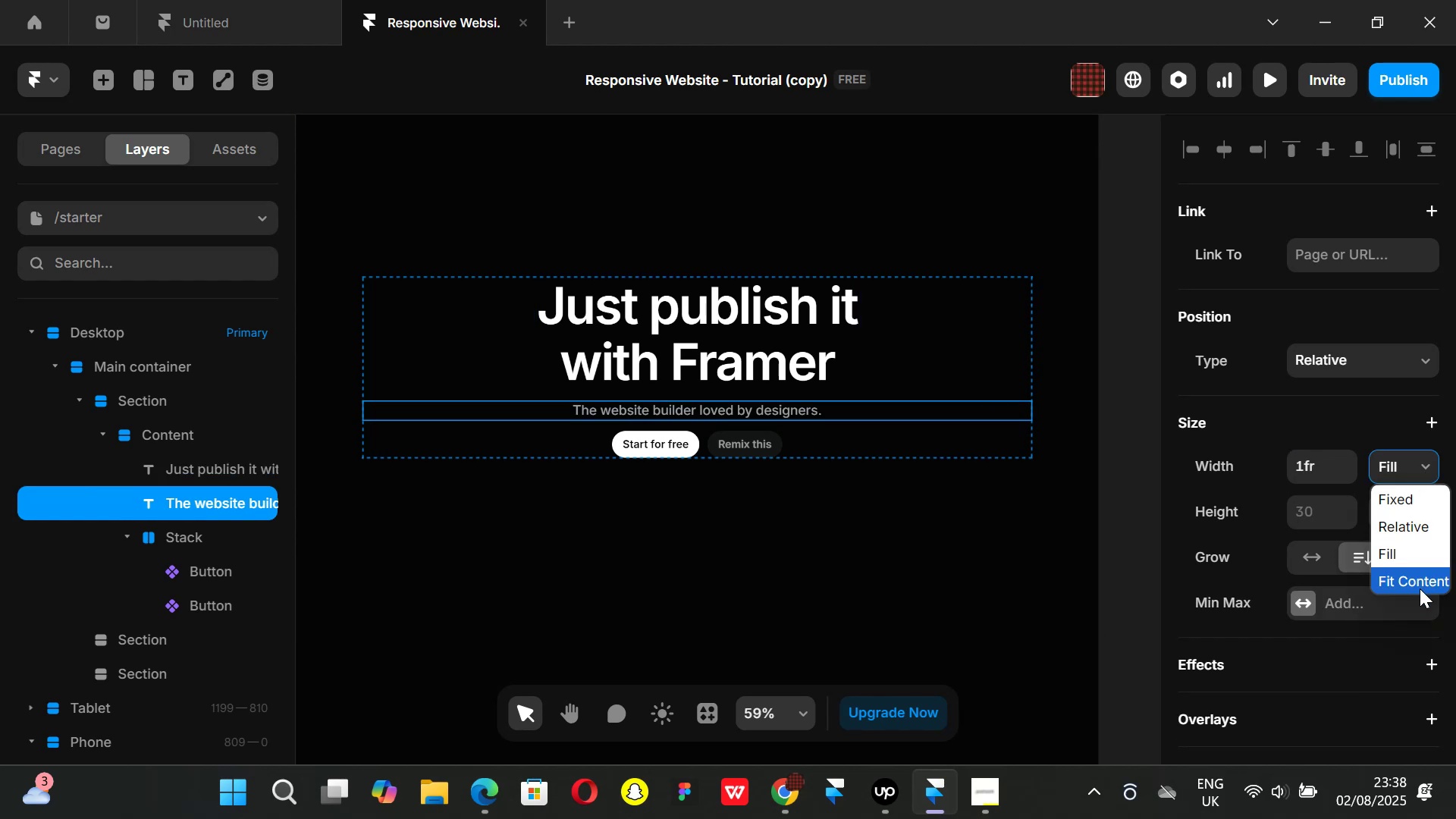 
left_click([1420, 588])
 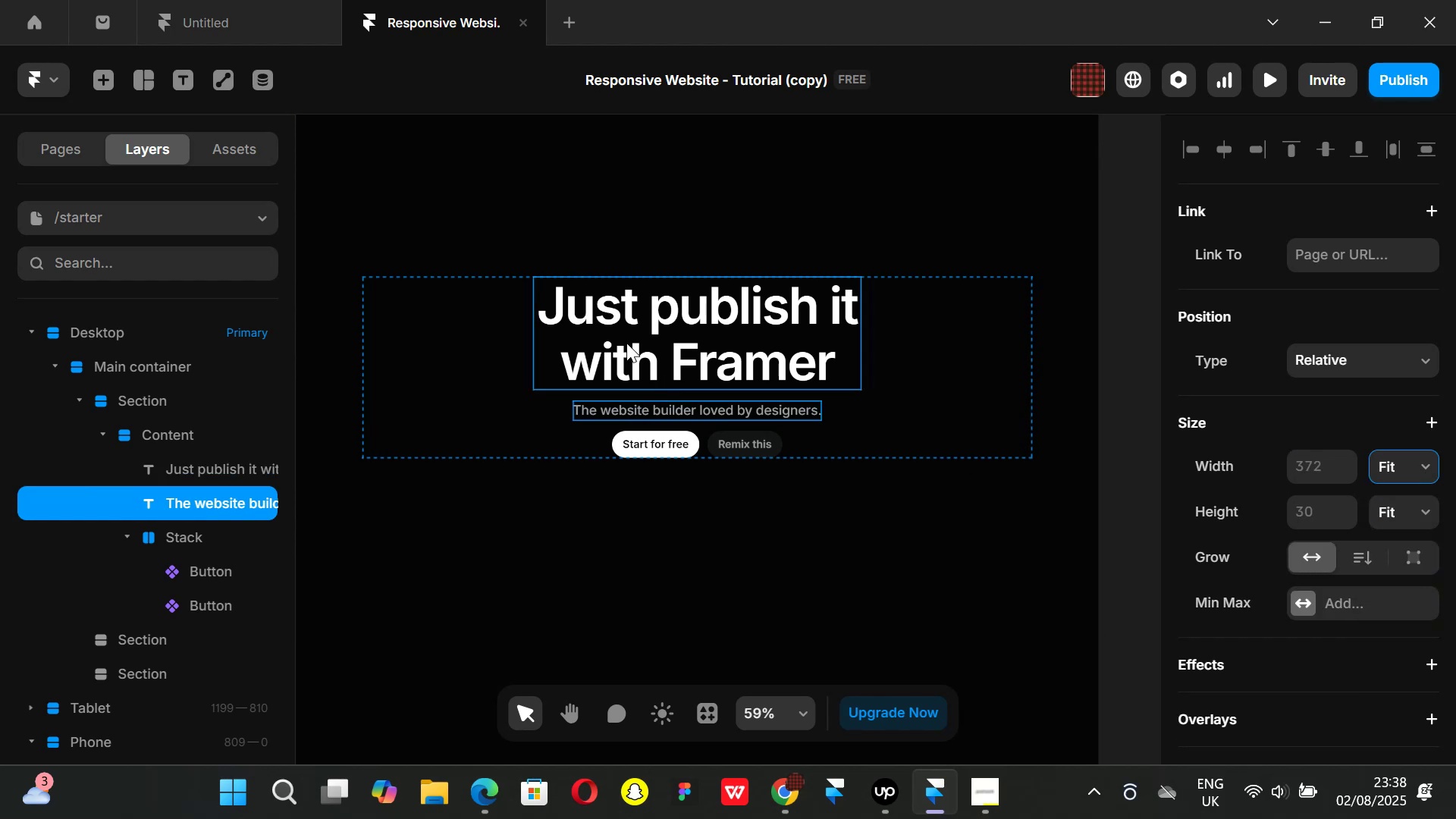 
left_click([626, 343])
 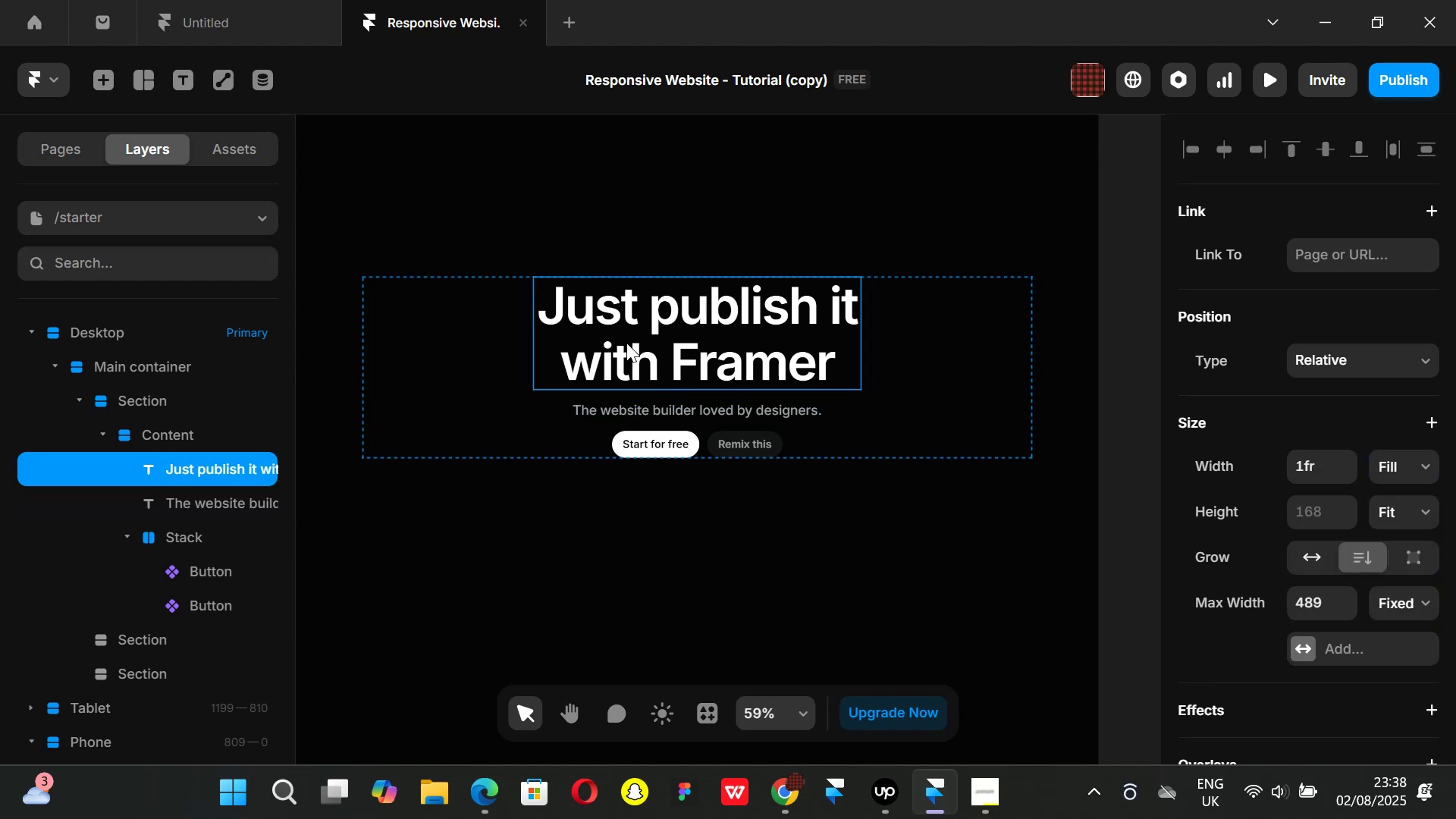 
hold_key(key=ShiftLeft, duration=1.1)
left_click([630, 406])
 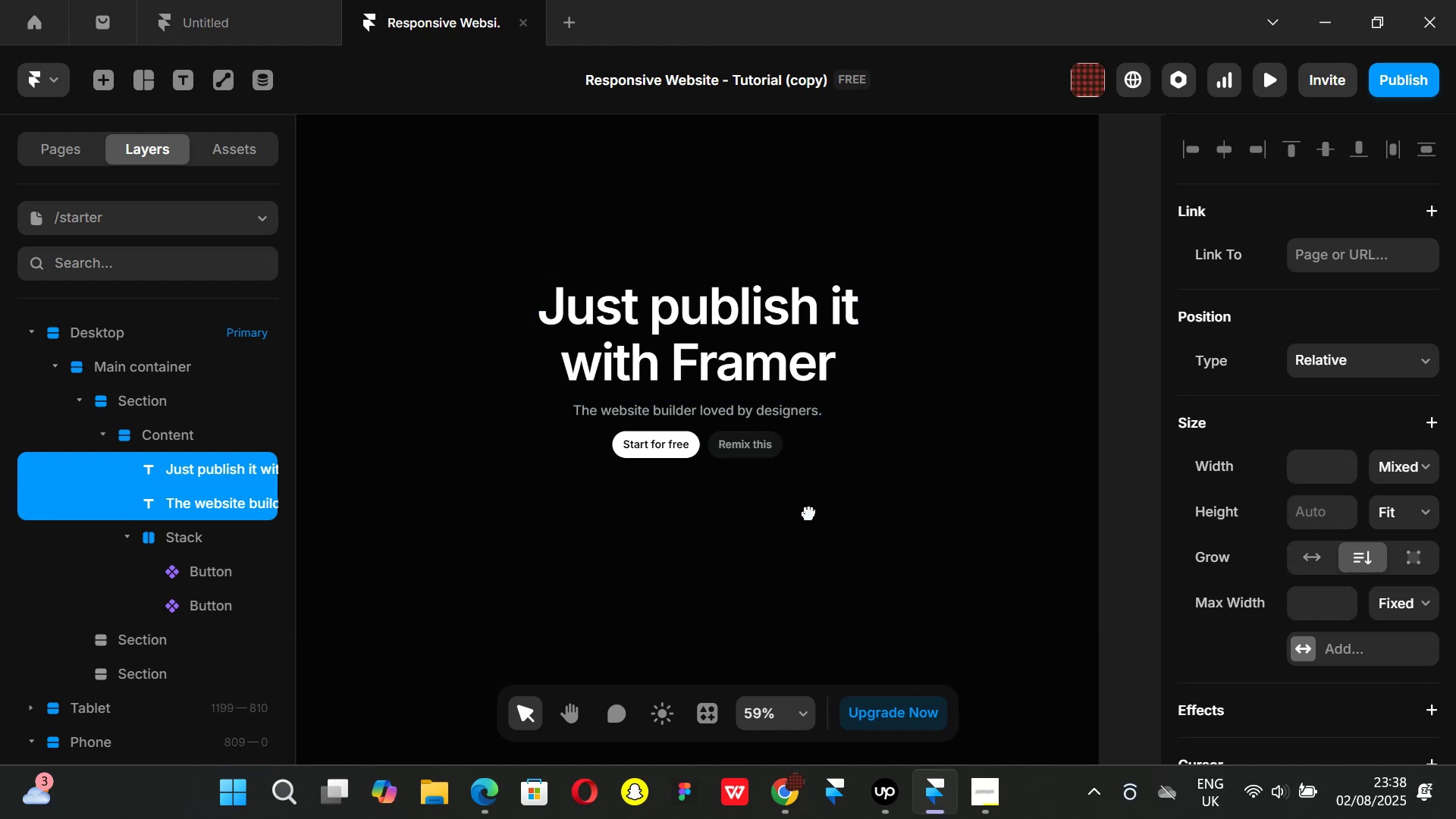 
wait(8.44)
 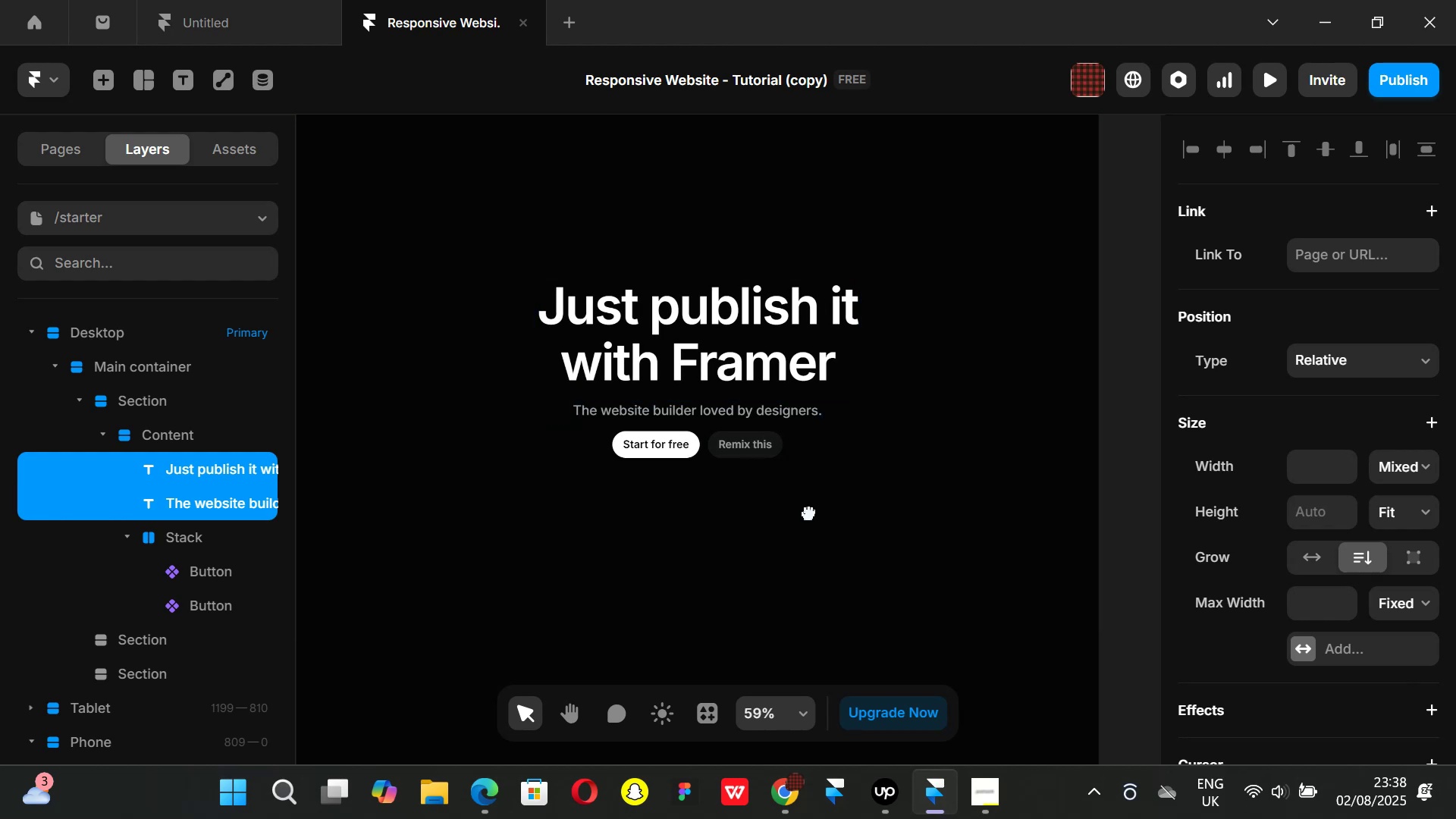 
left_click([669, 361])
 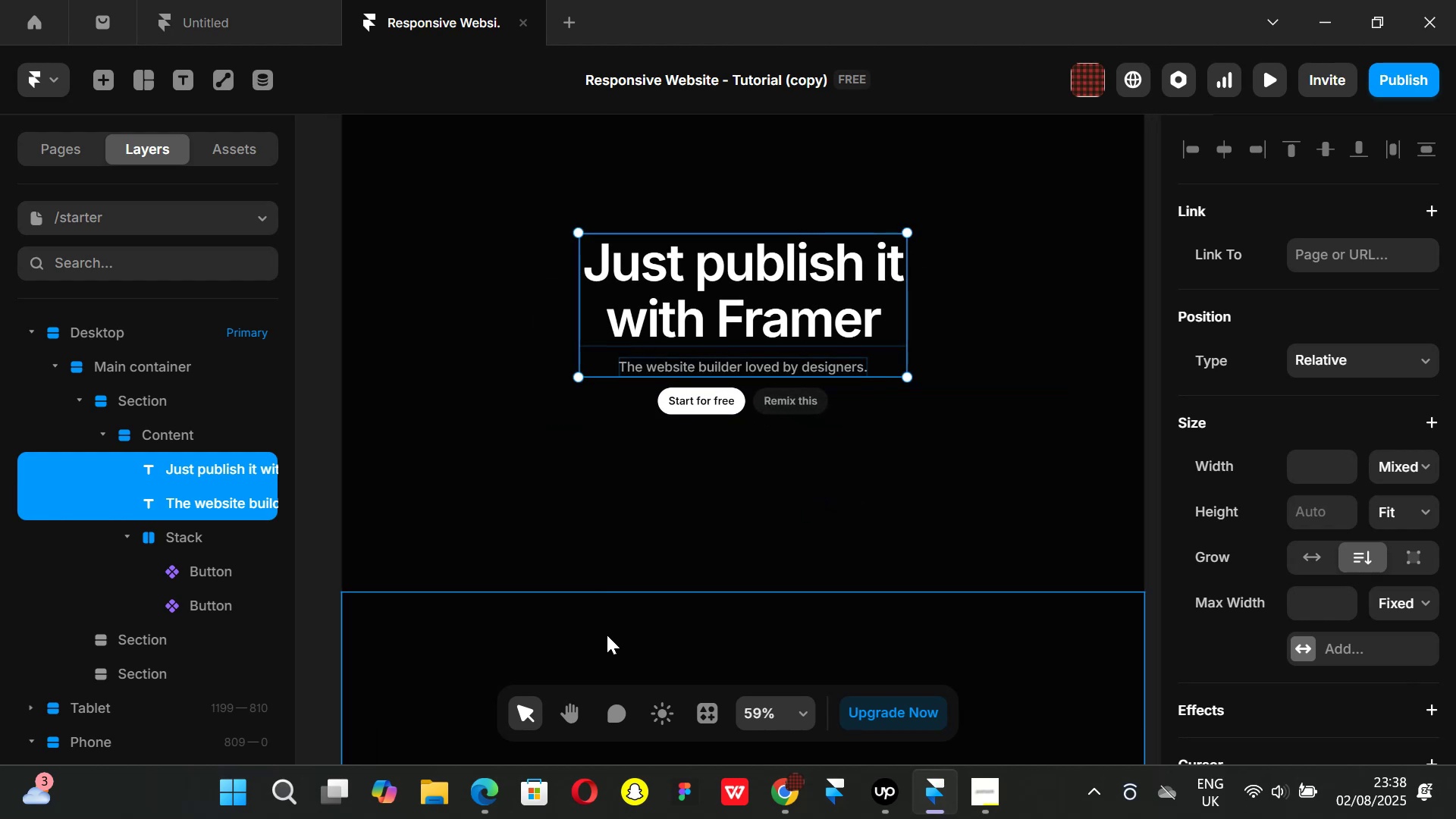 
left_click([614, 662])
 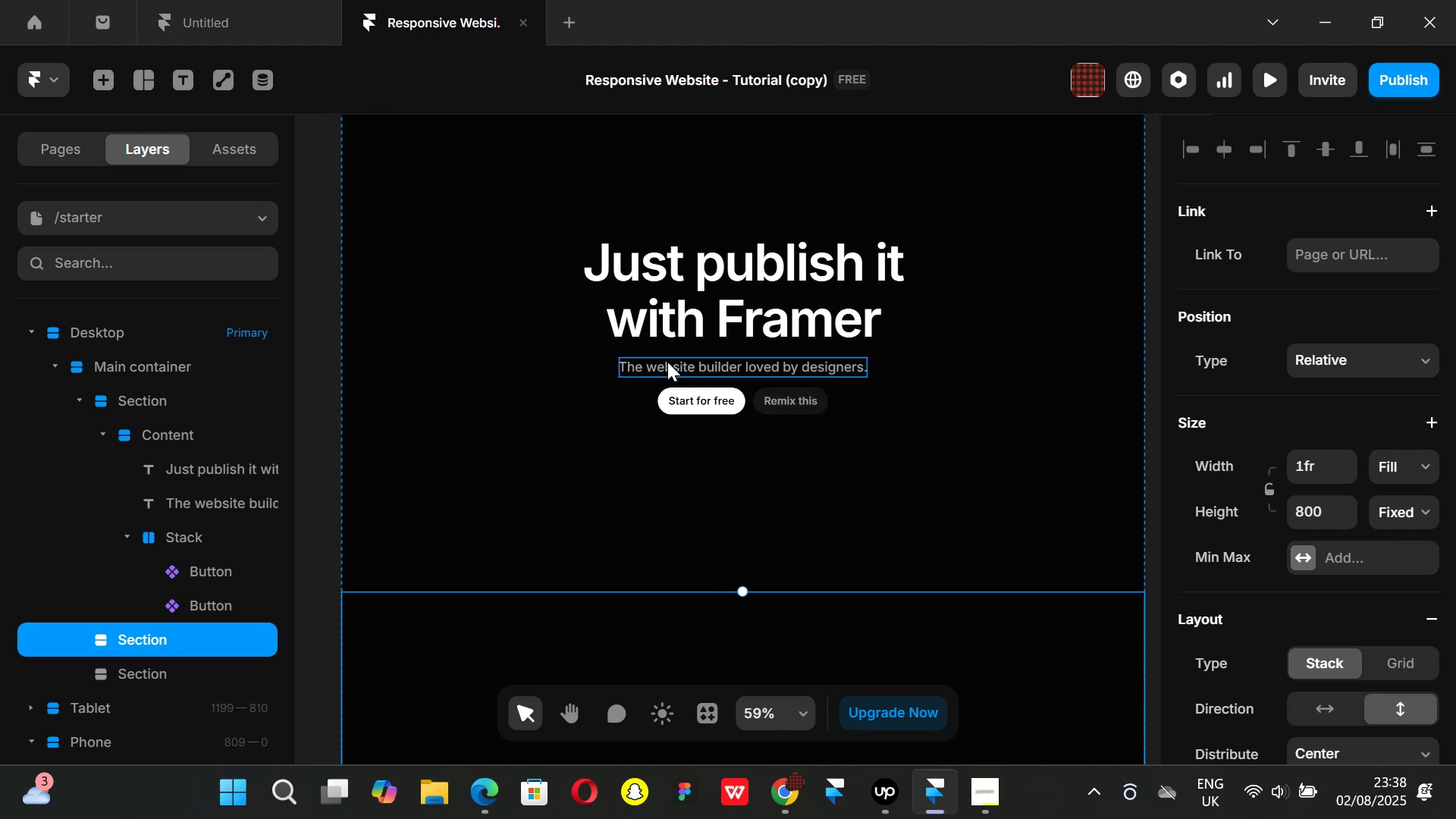 
left_click([667, 362])
 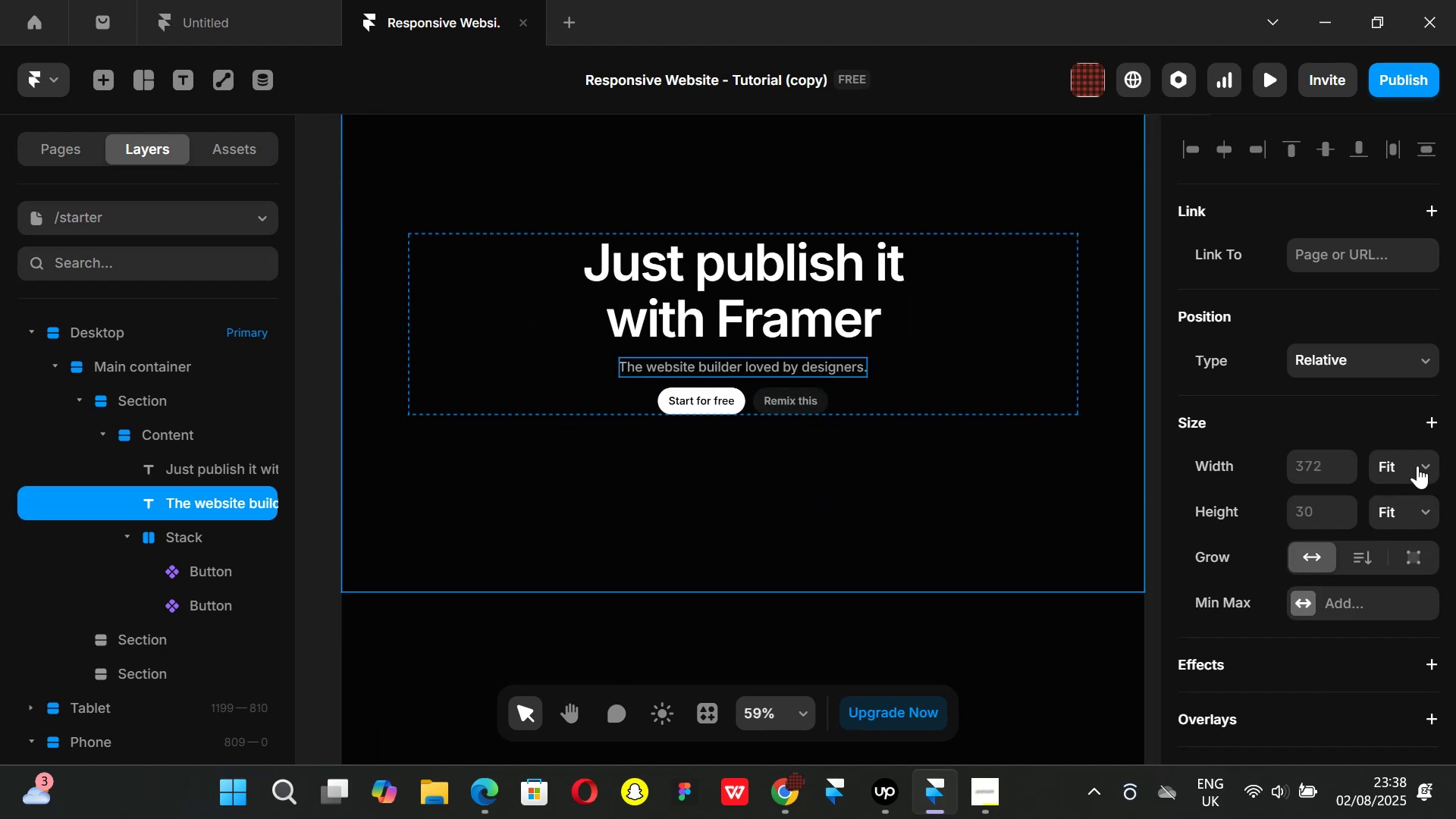 
left_click([1431, 466])
 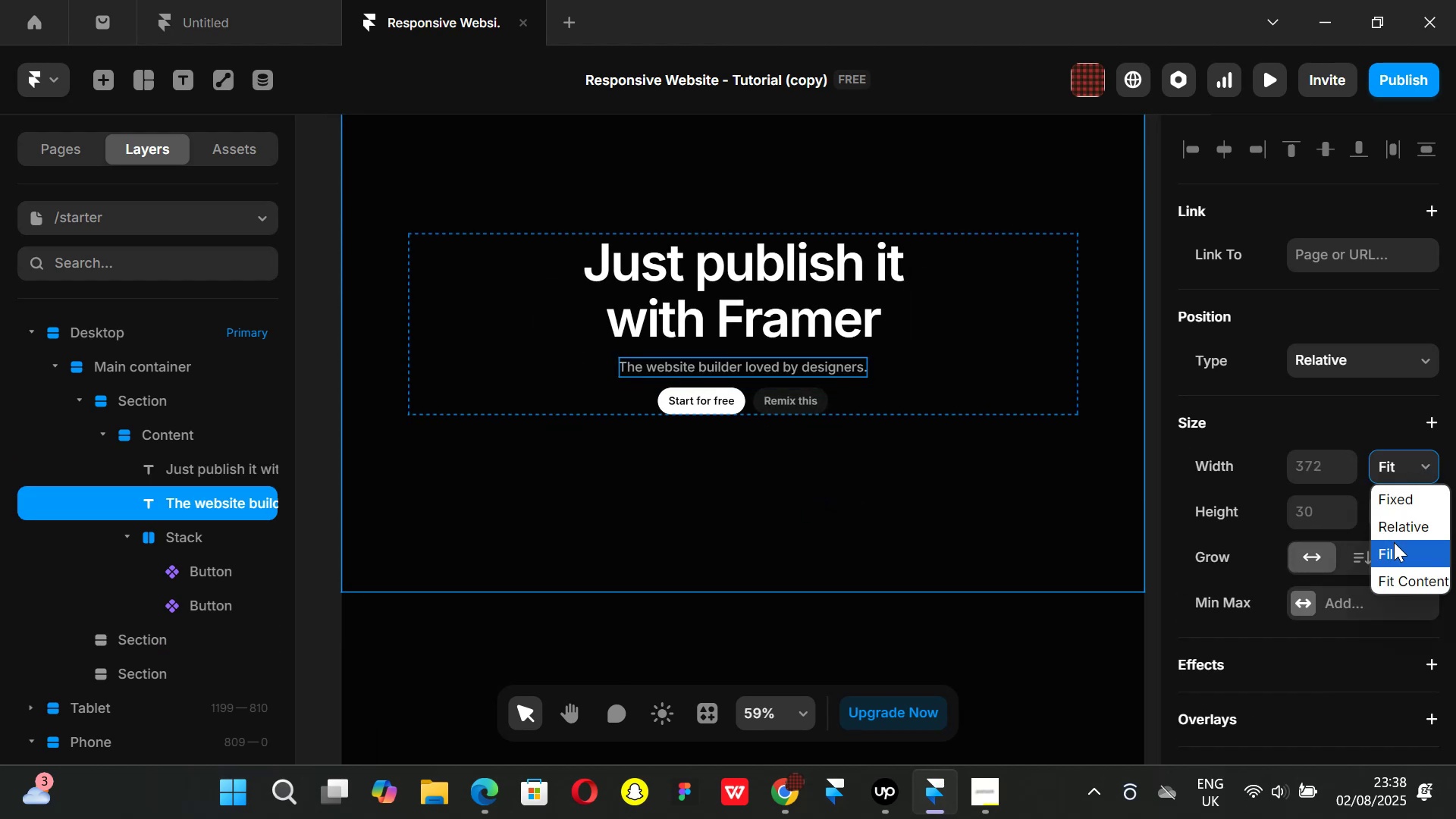 
left_click([1395, 544])
 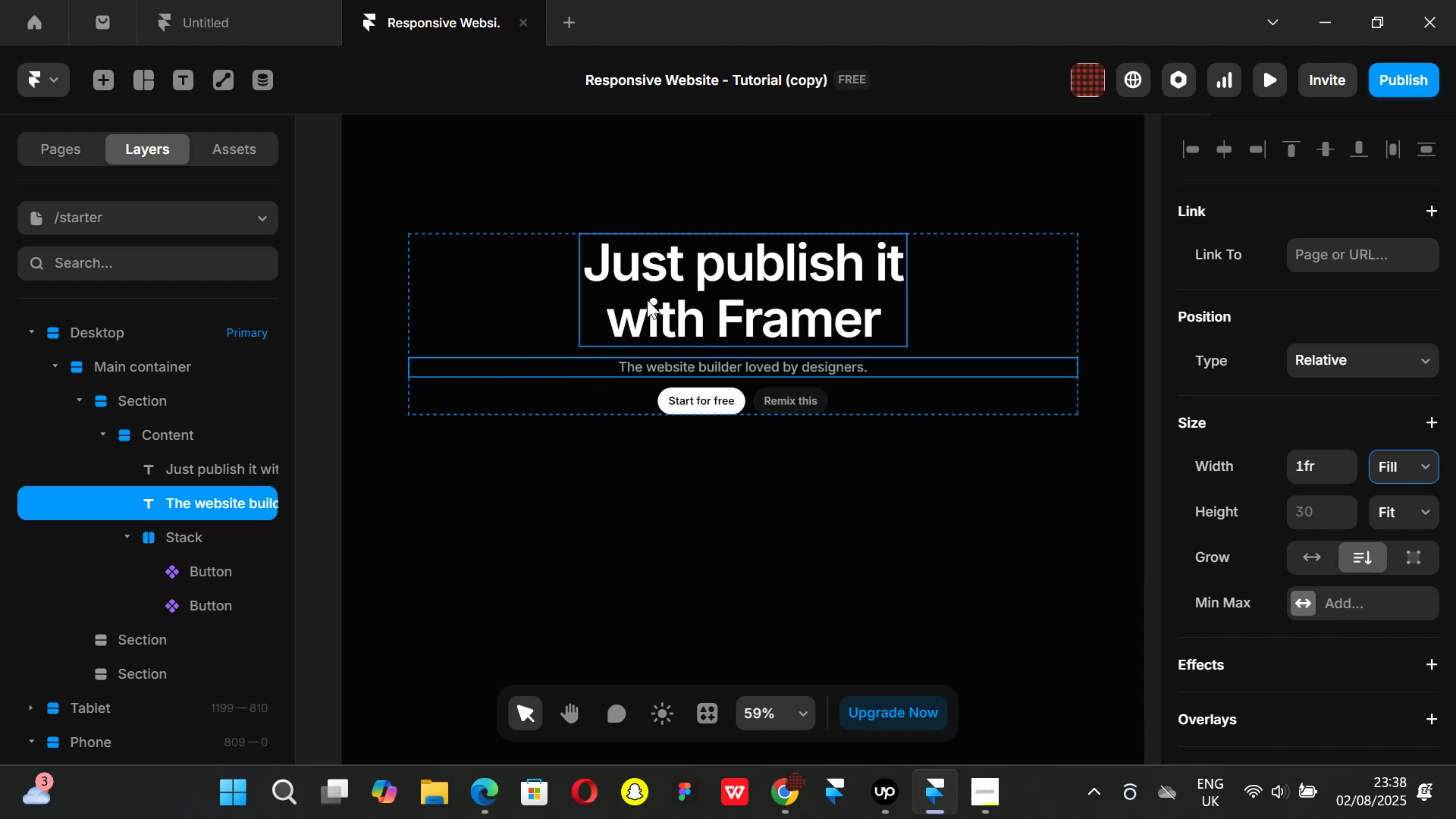 
left_click([647, 300])
 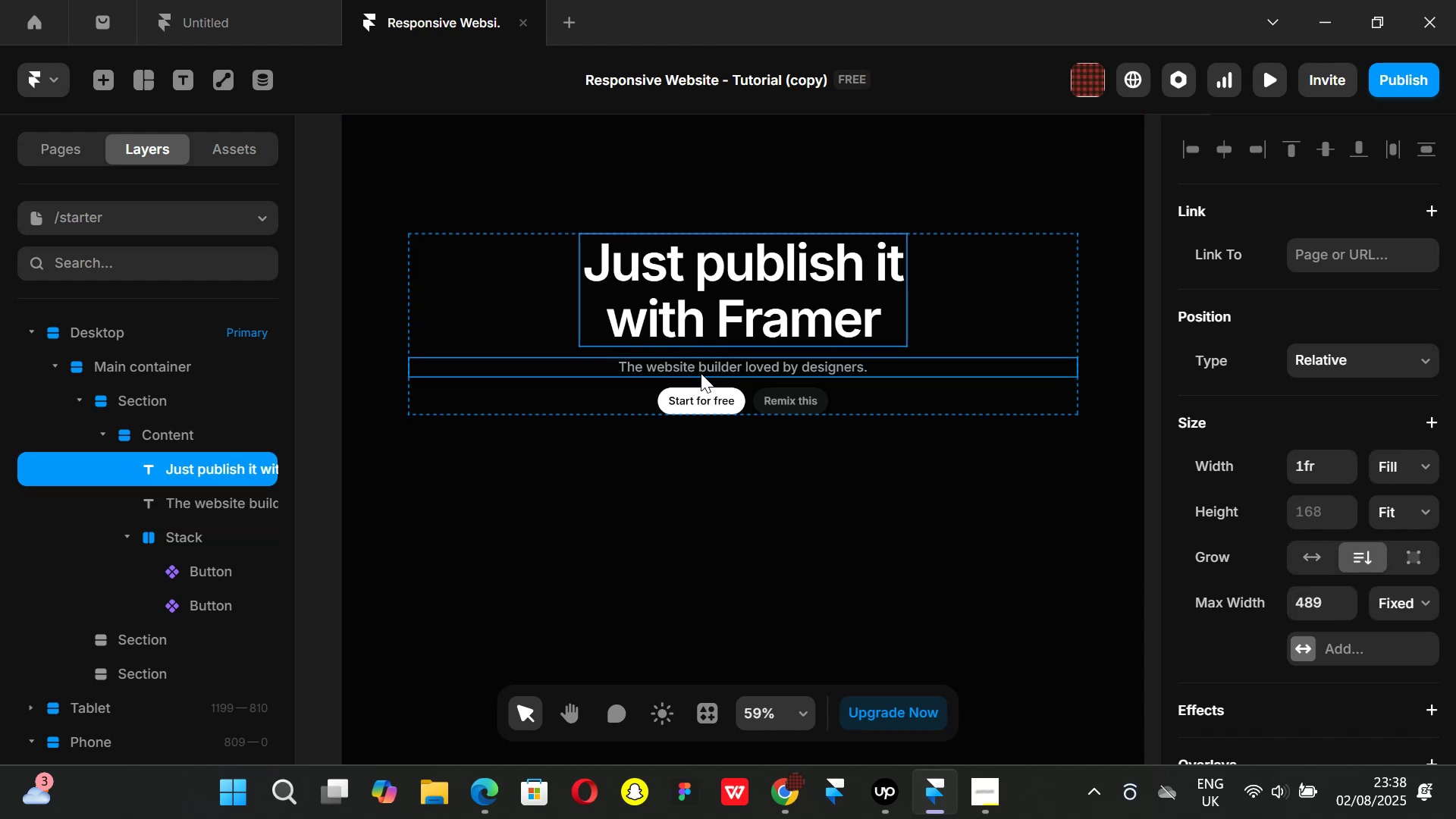 
hold_key(key=ShiftLeft, duration=0.61)
left_click([698, 371])
 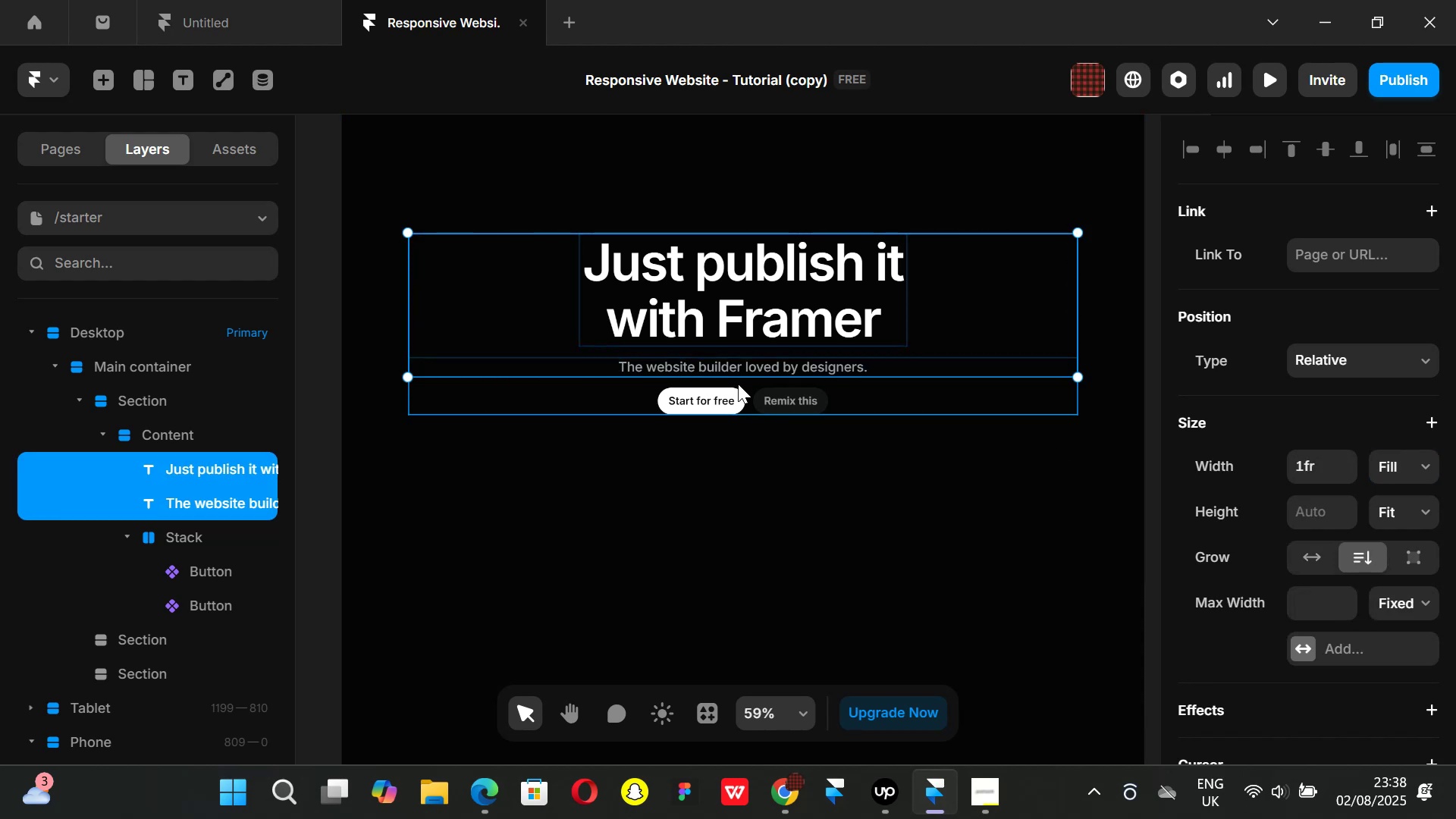 
key(Alt+AltLeft)
 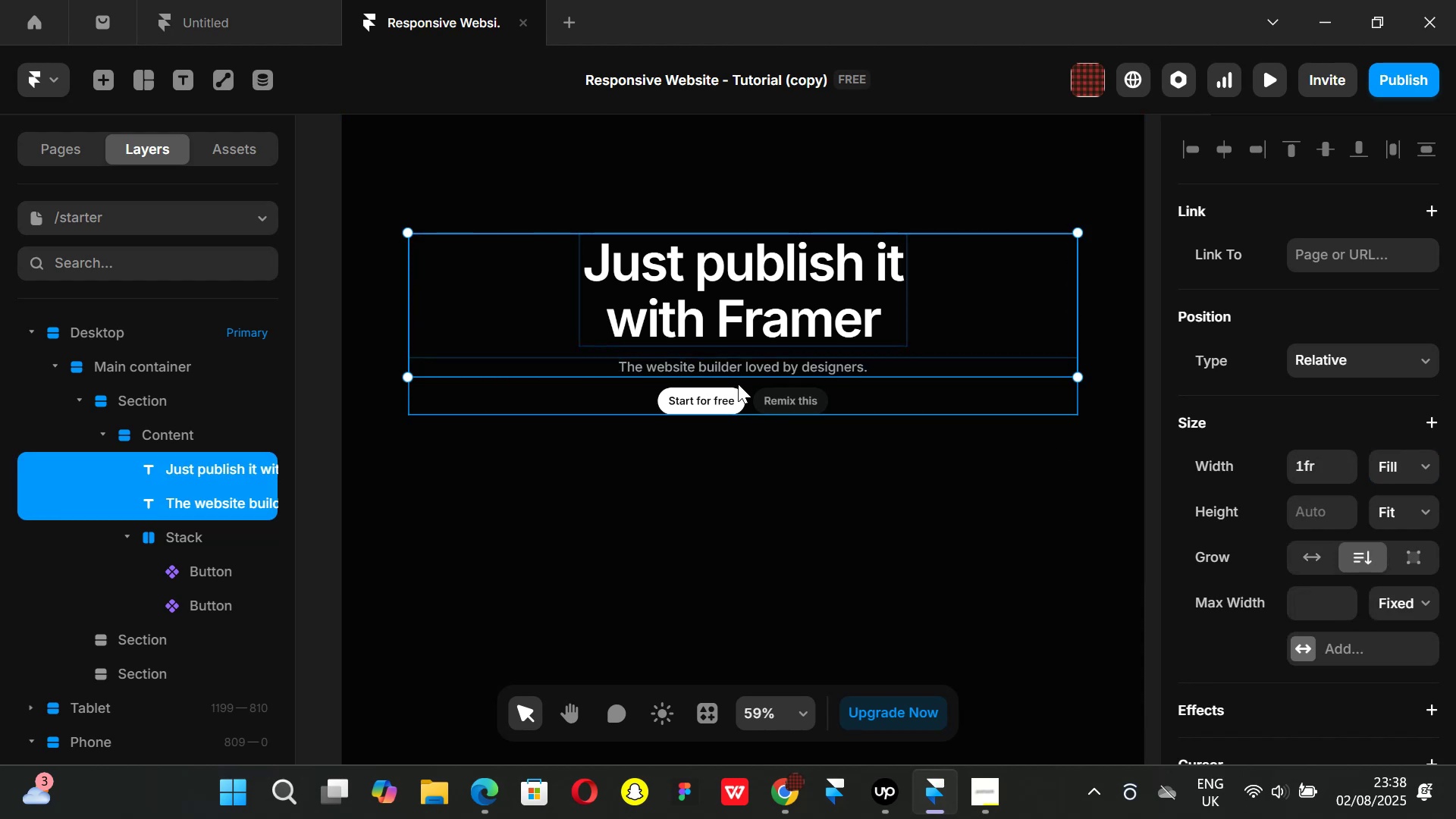 
key(Alt+Control+ControlLeft)
 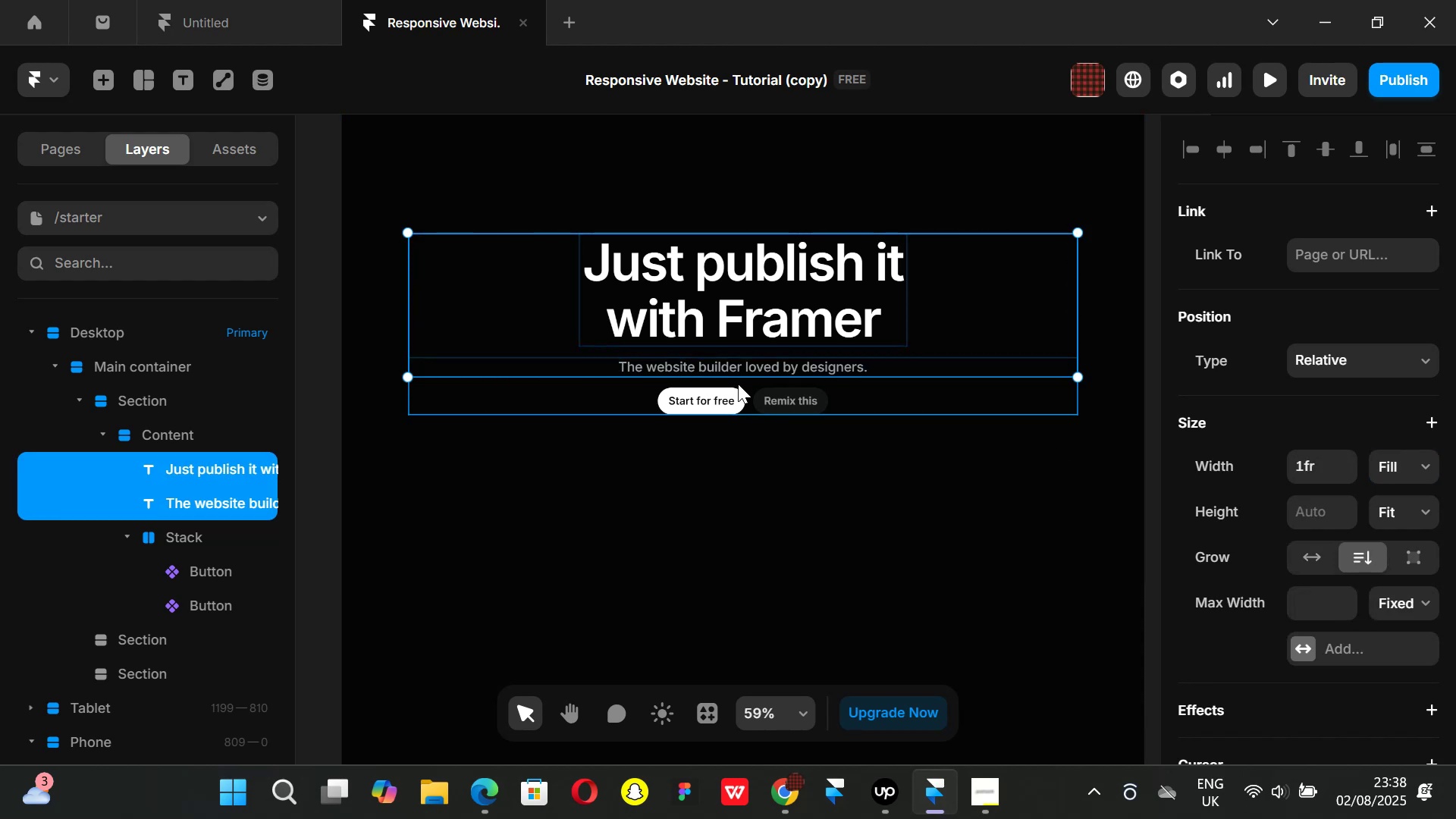 
key(Alt+Control+Enter)
 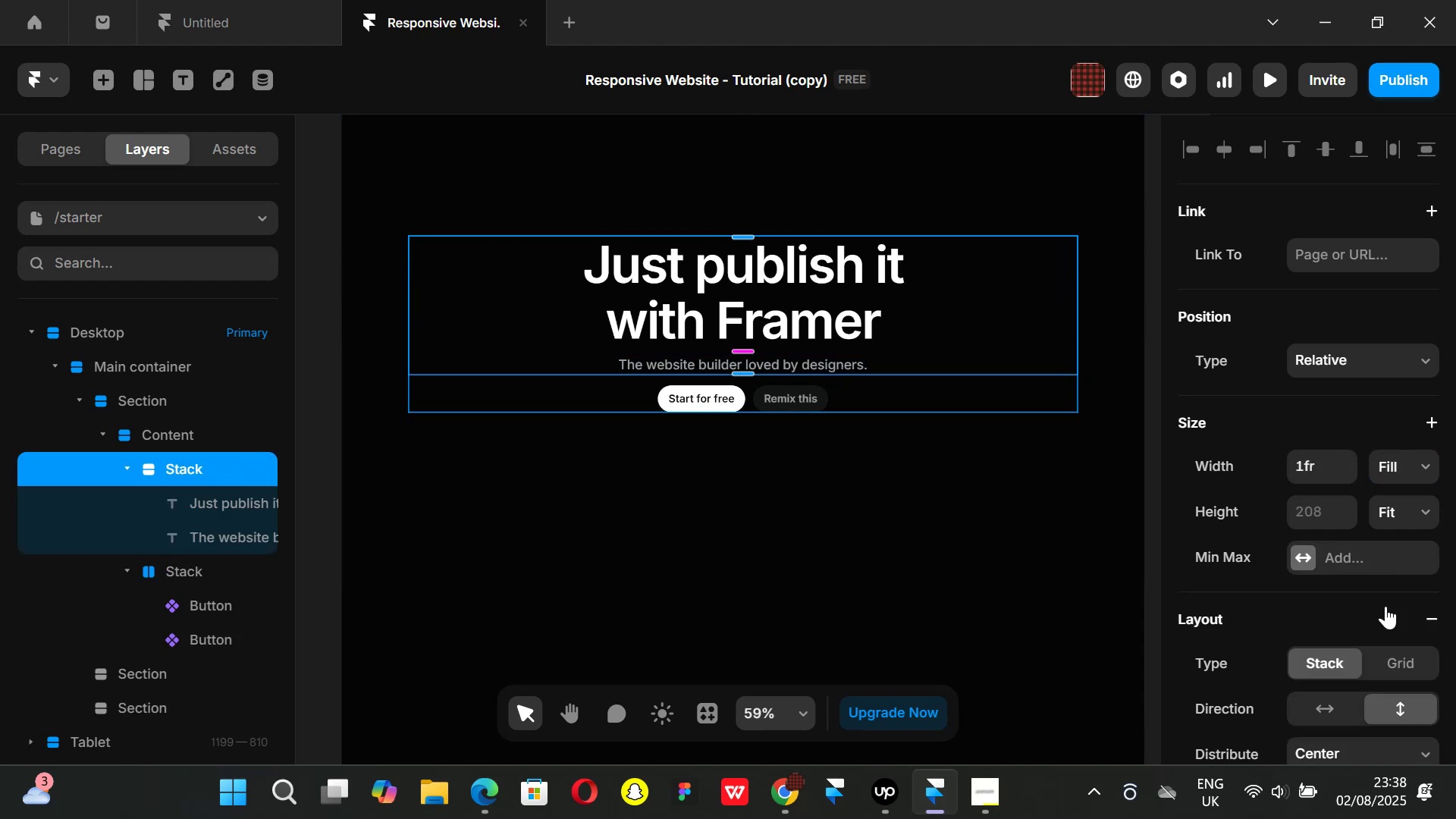 
scroll: coordinate [1357, 520], scroll_direction: down, amount: 2.0
 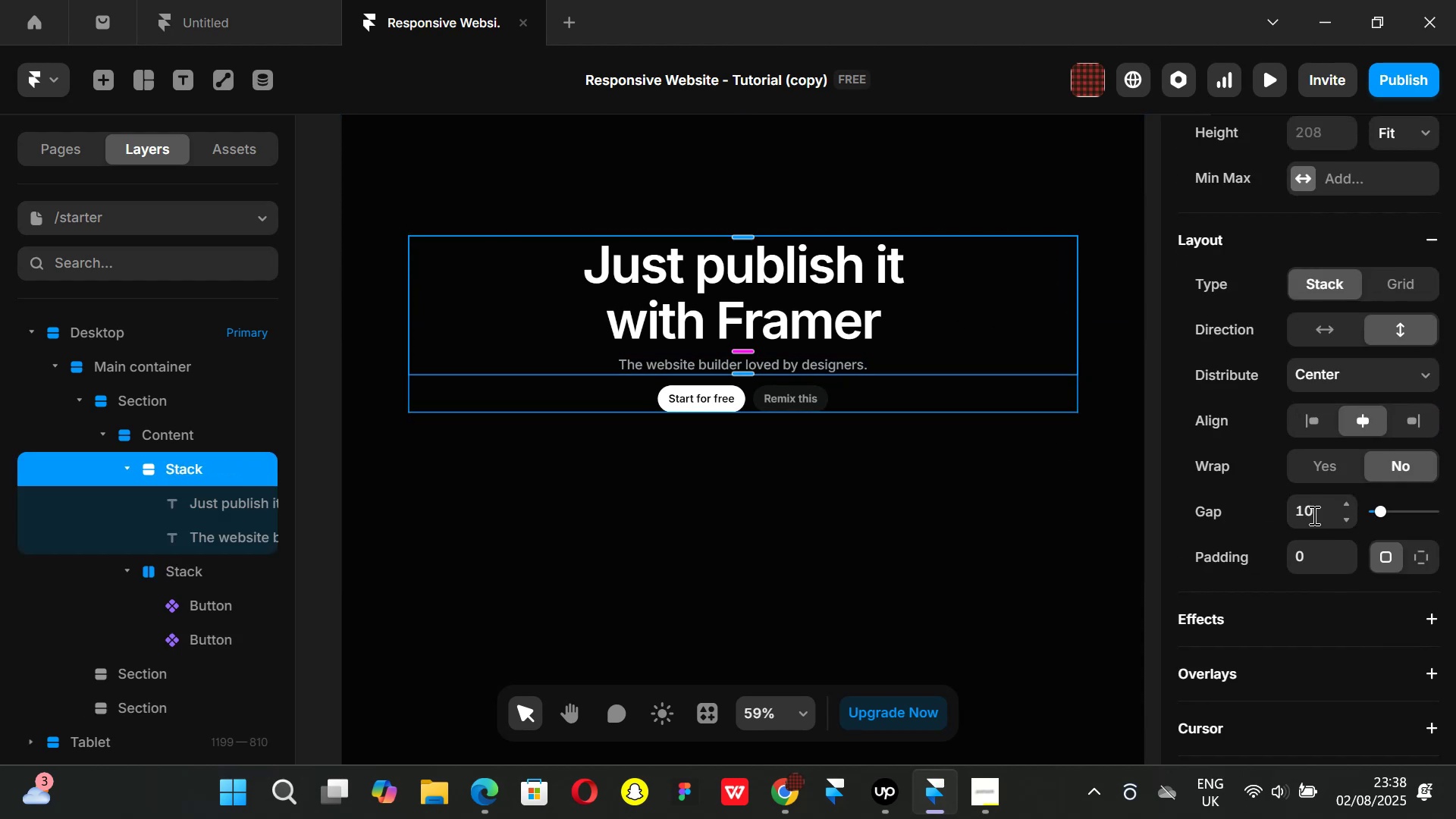 
left_click([1312, 512])
 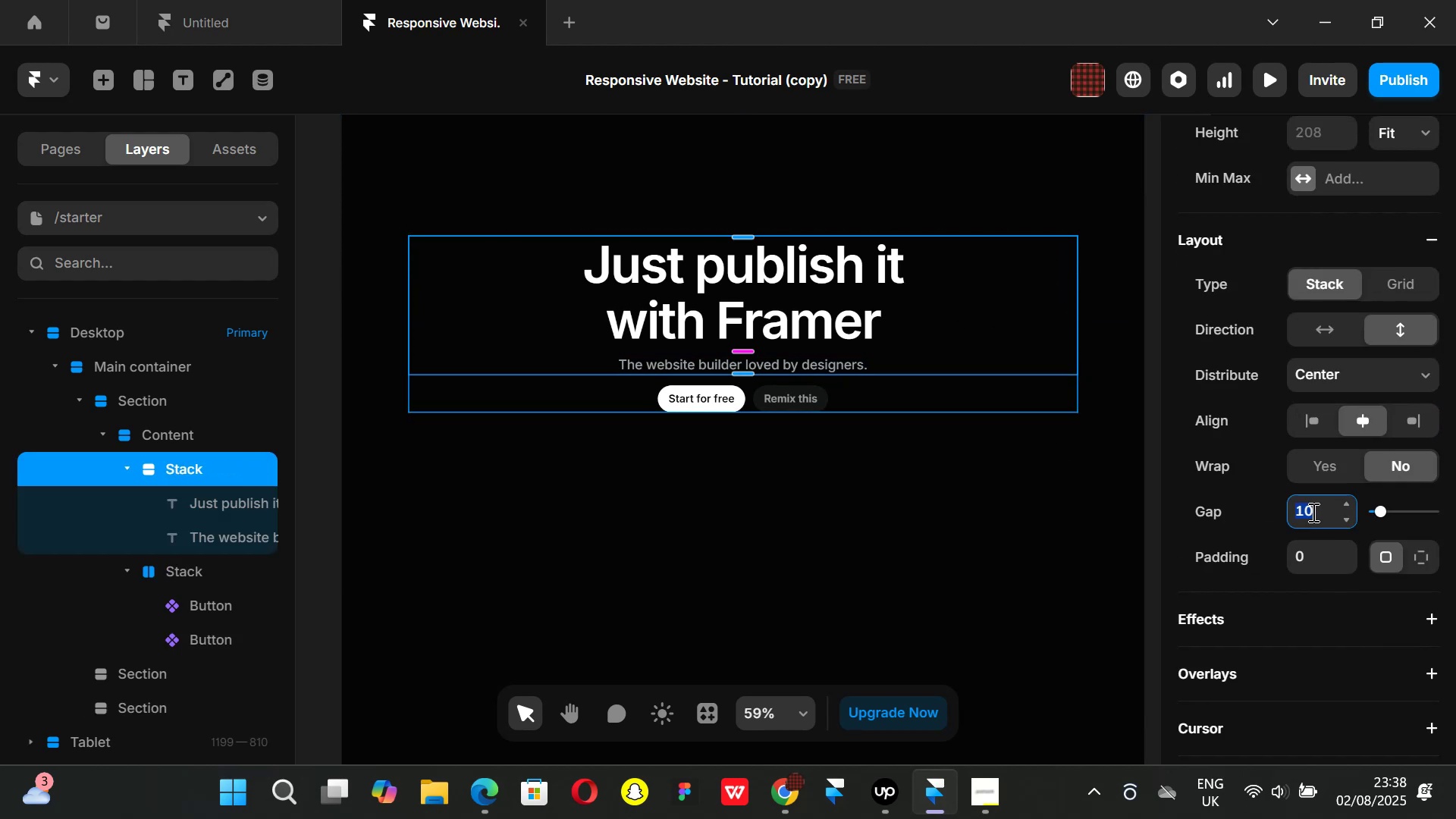 
type(16)
 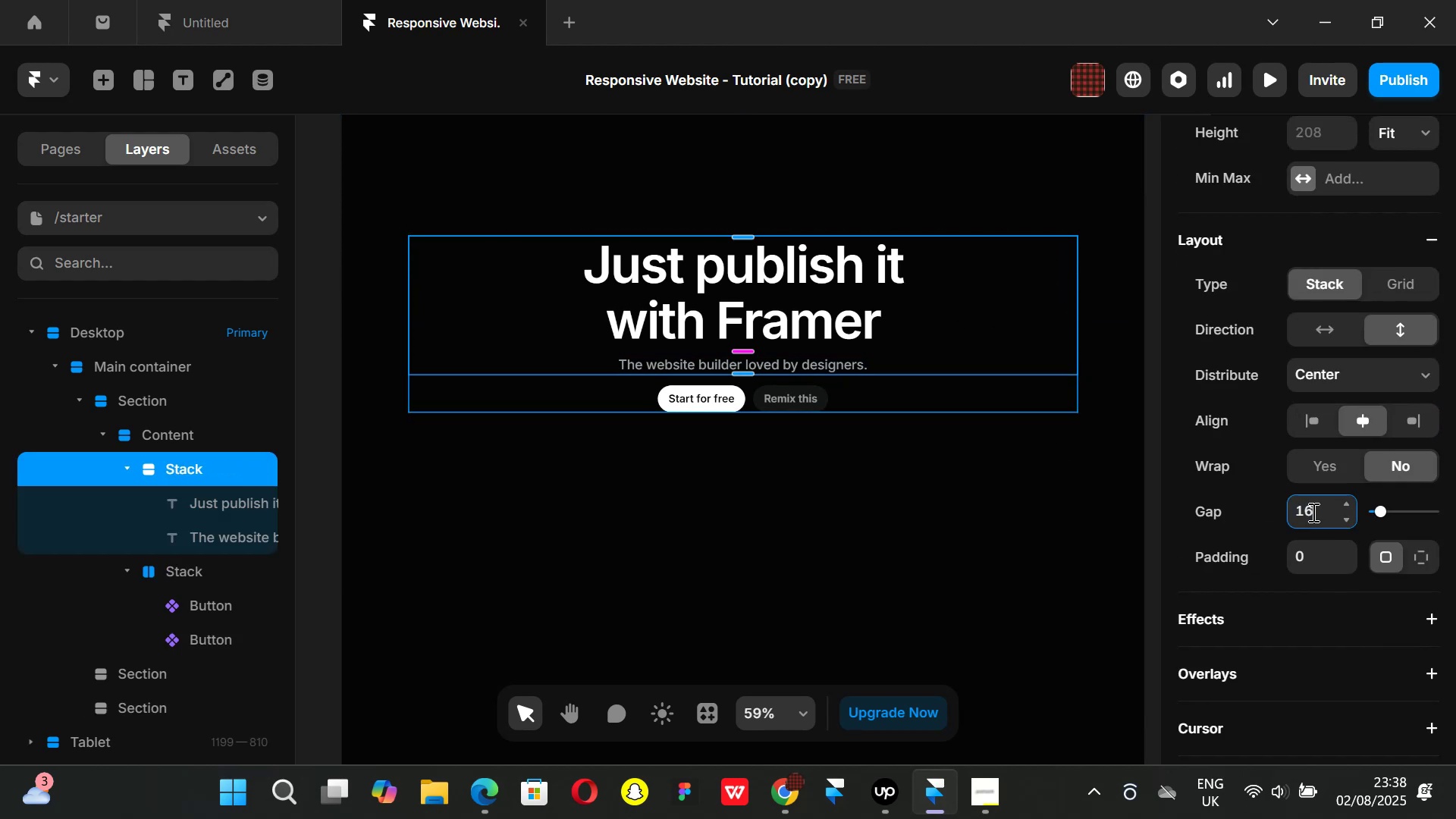 
key(Enter)
 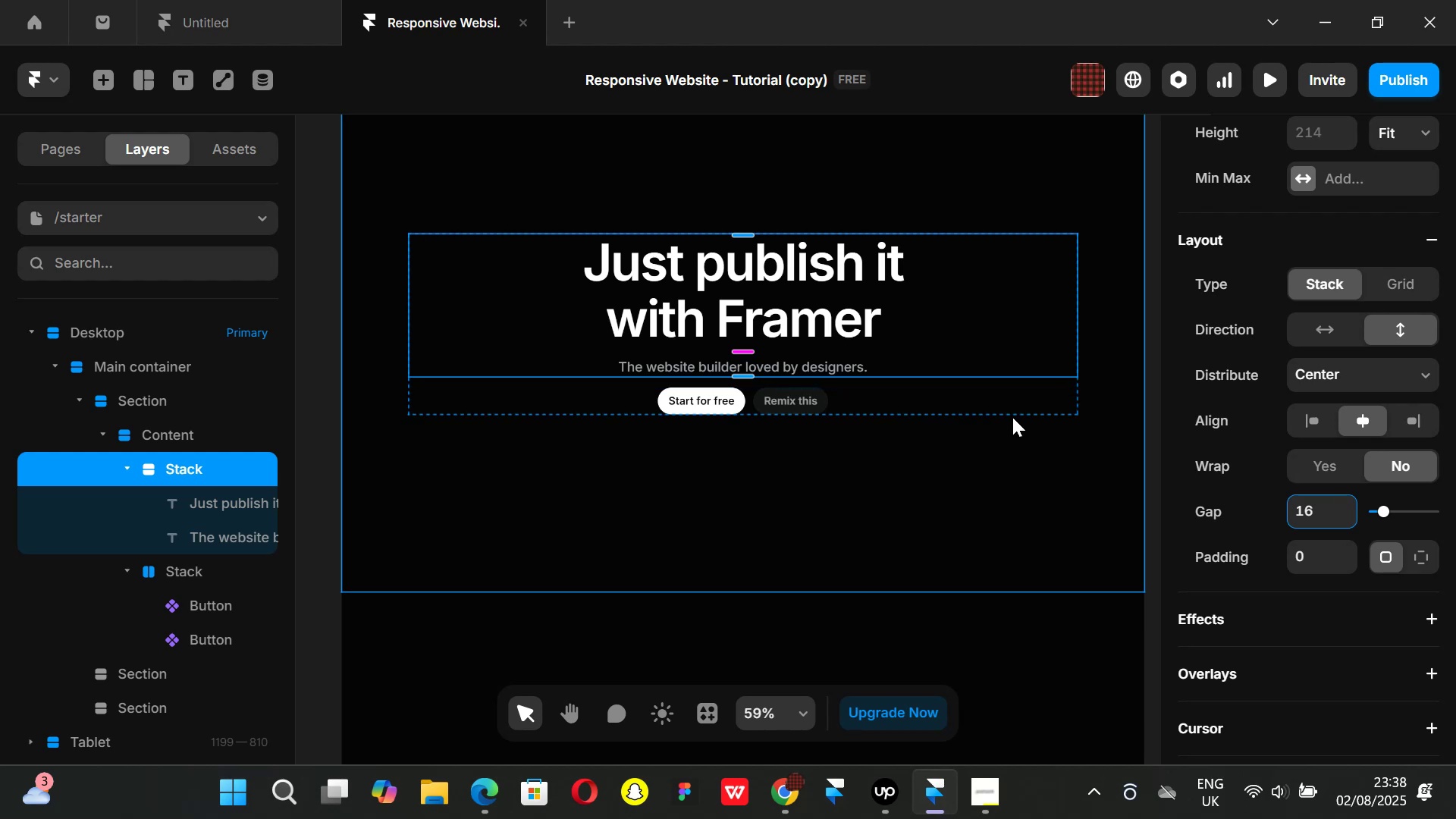 
wait(5.14)
 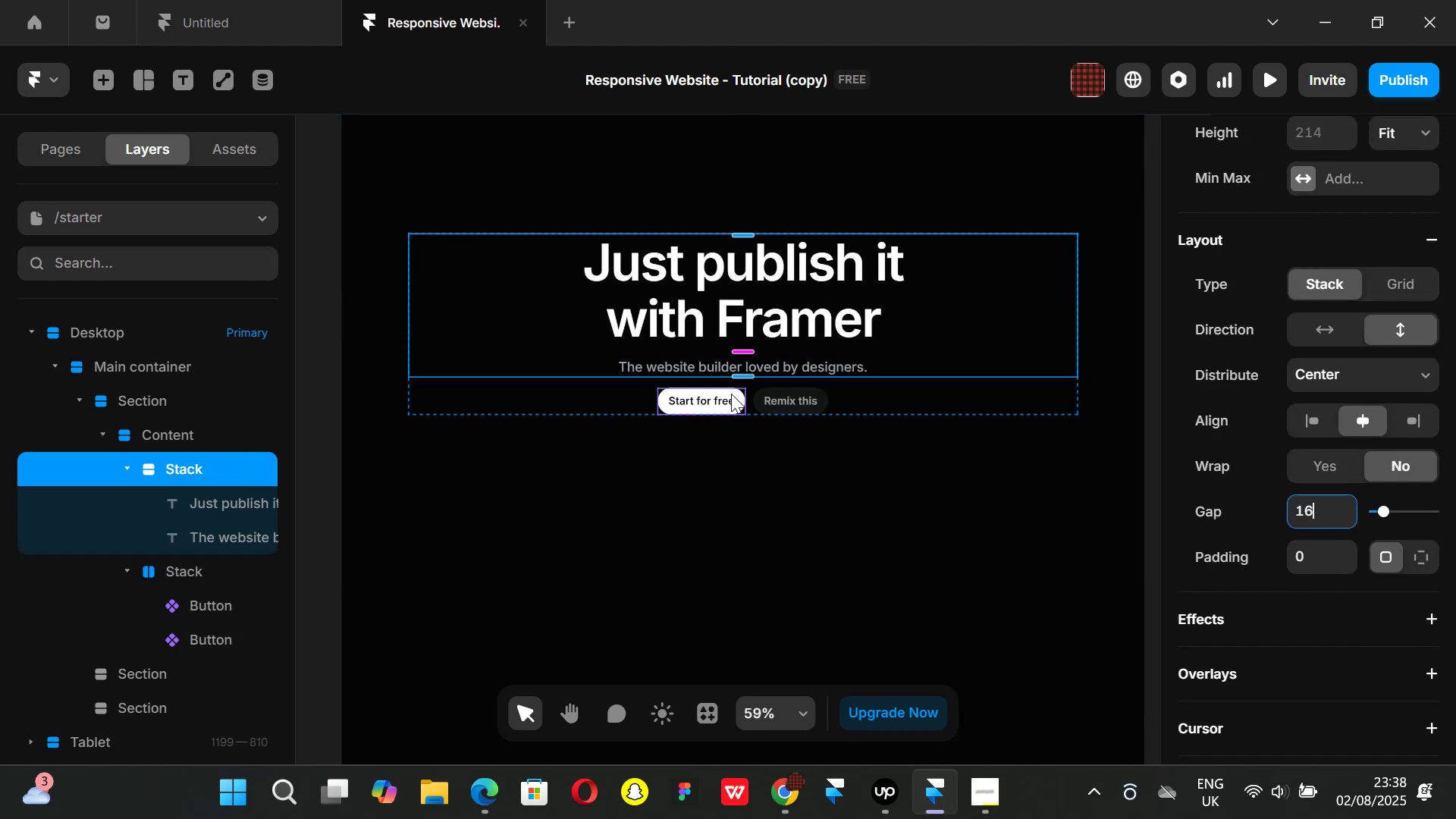 
left_click([165, 435])
 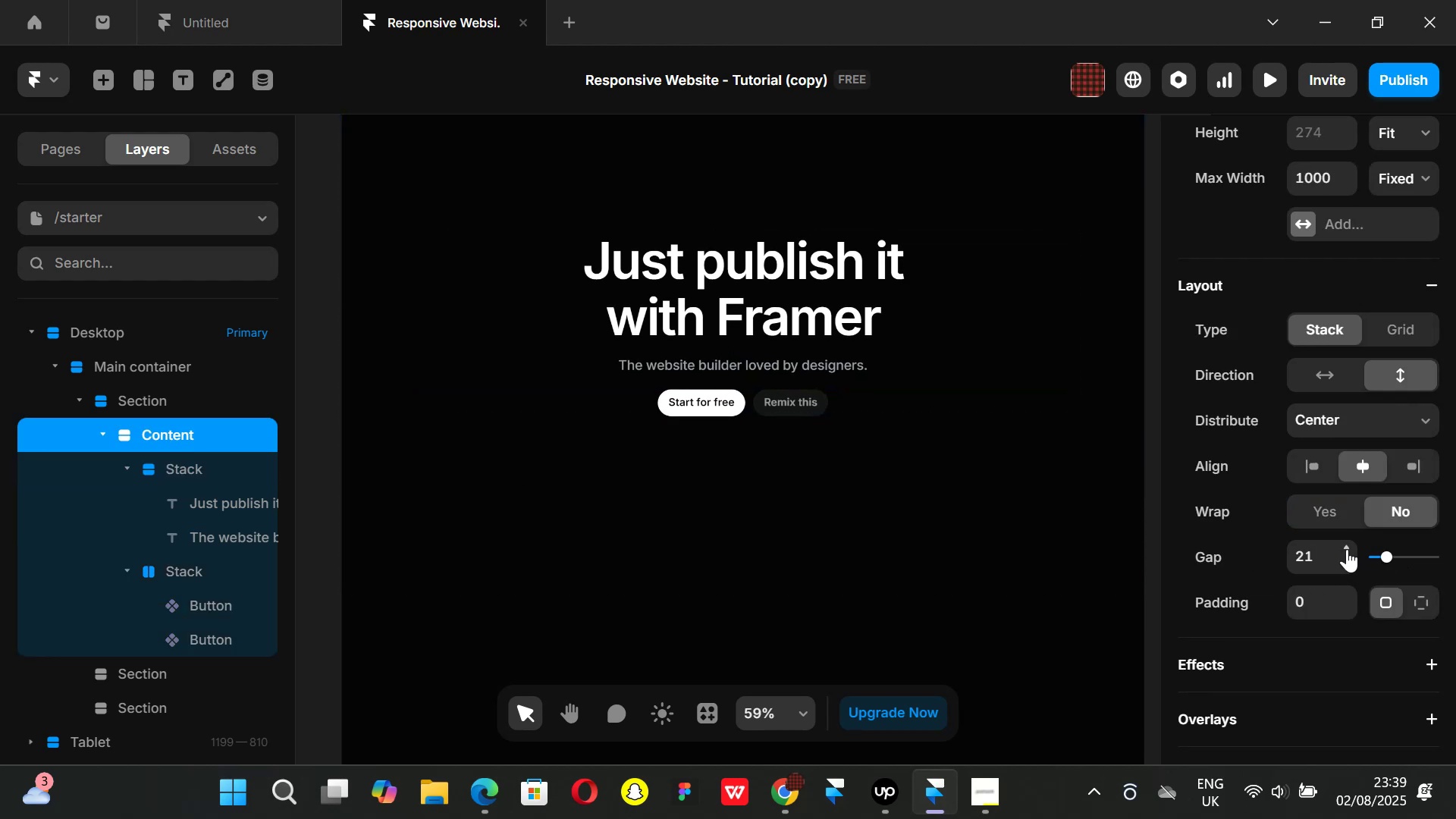 
wait(5.4)
 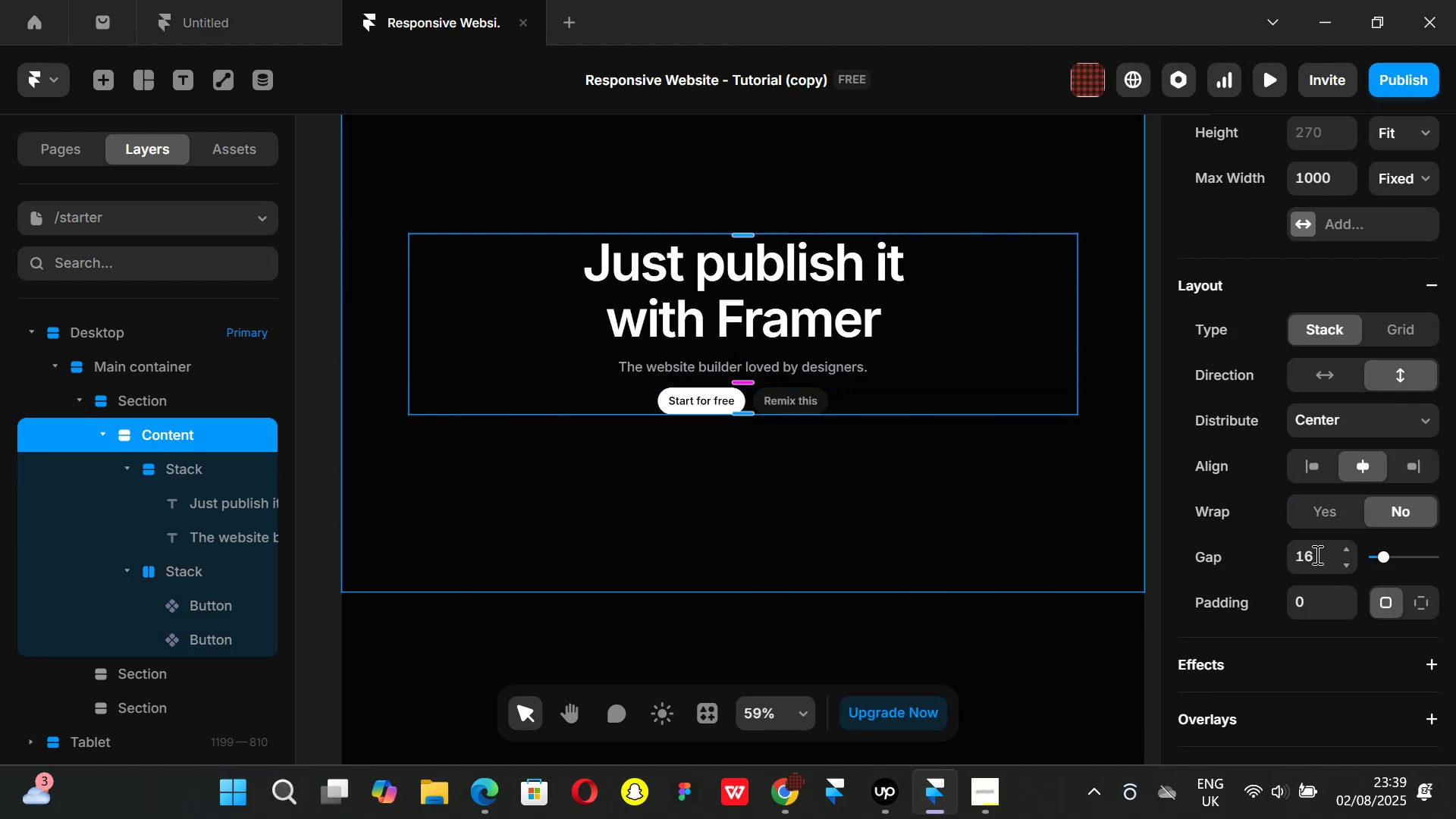 
left_click([1347, 549])
 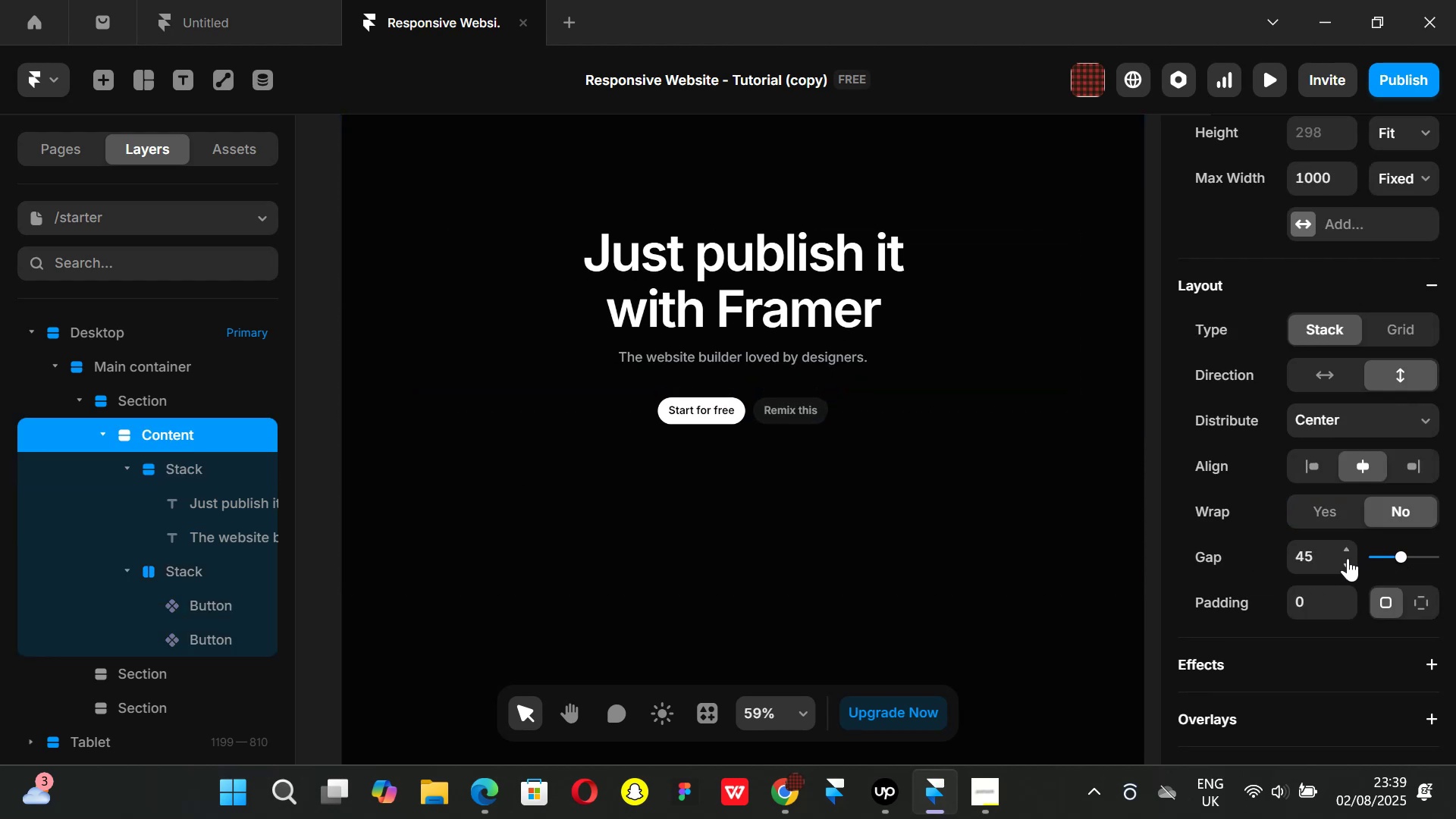 
left_click([1320, 555])
 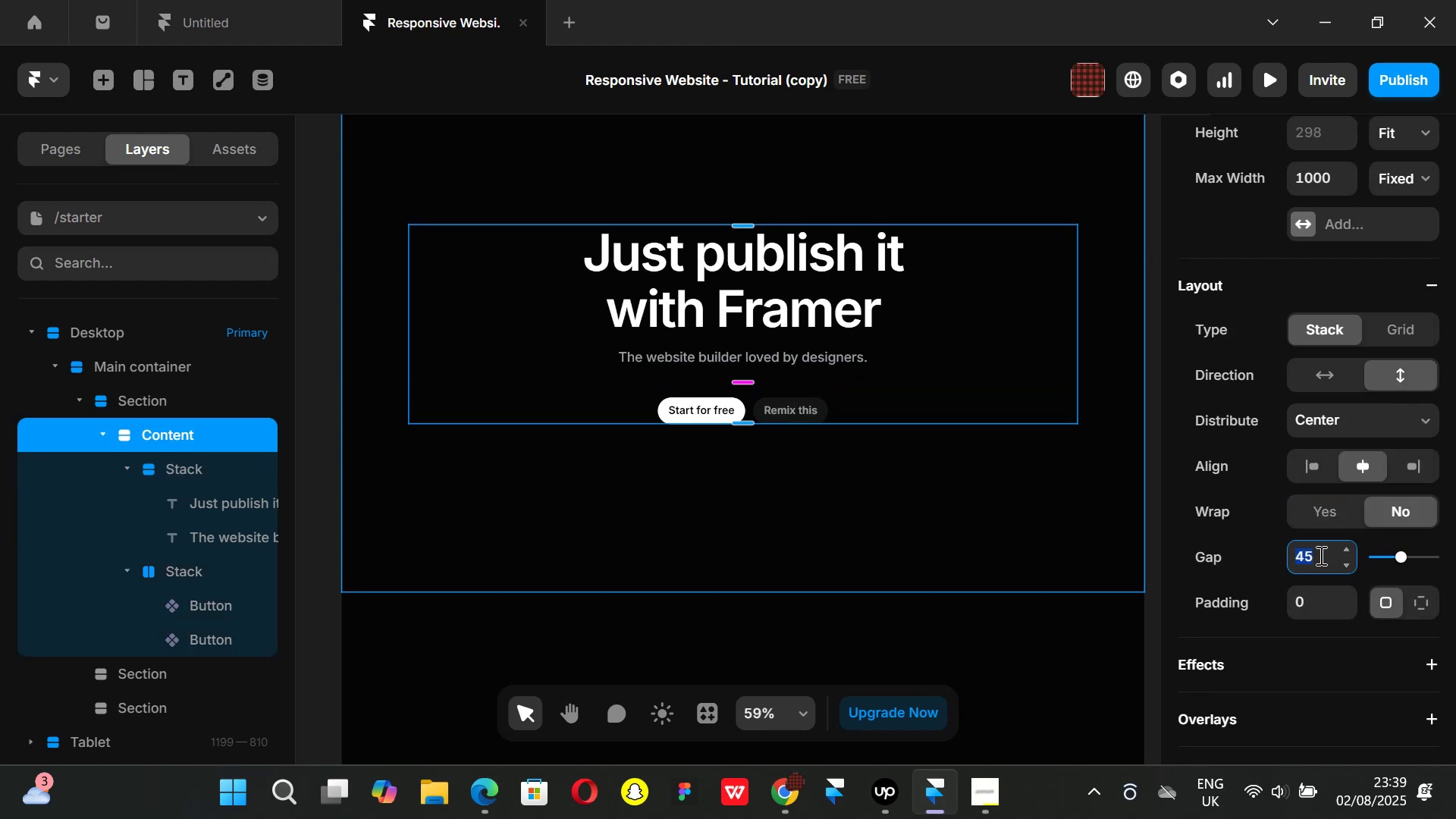 
key(Backspace)
key(Backspace)
type(25)
 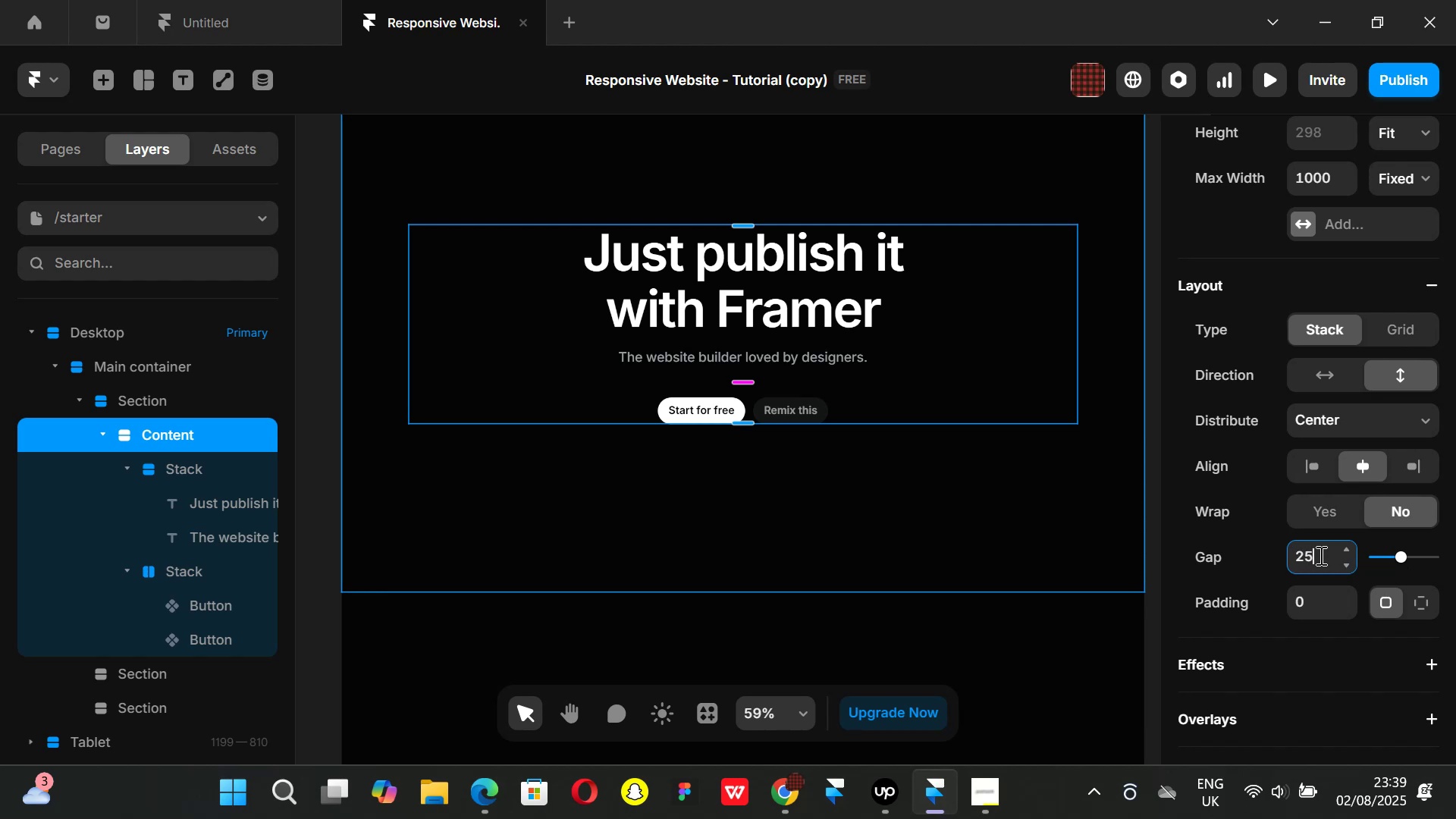 
key(Enter)
 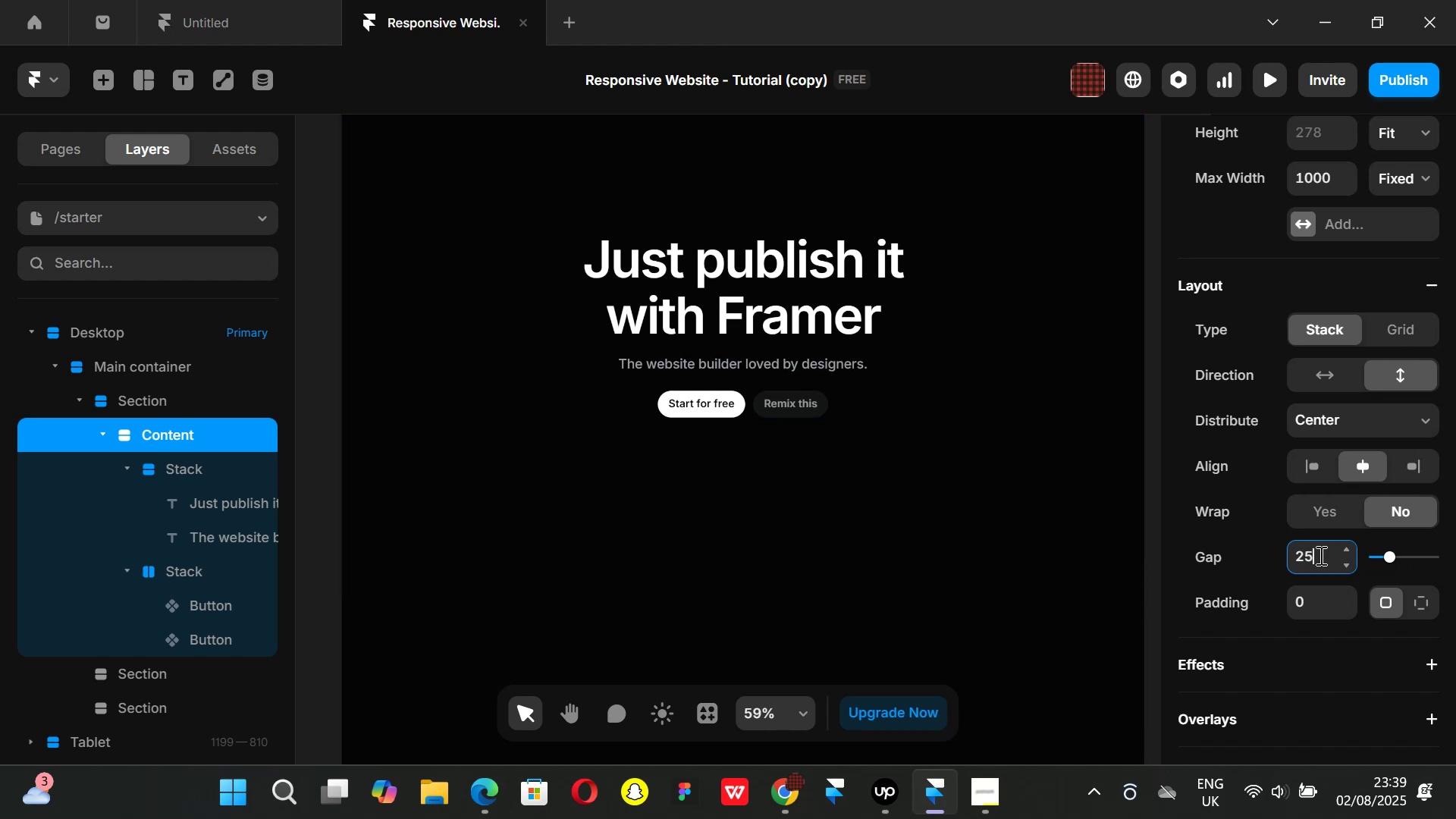 
left_click([1320, 555])
 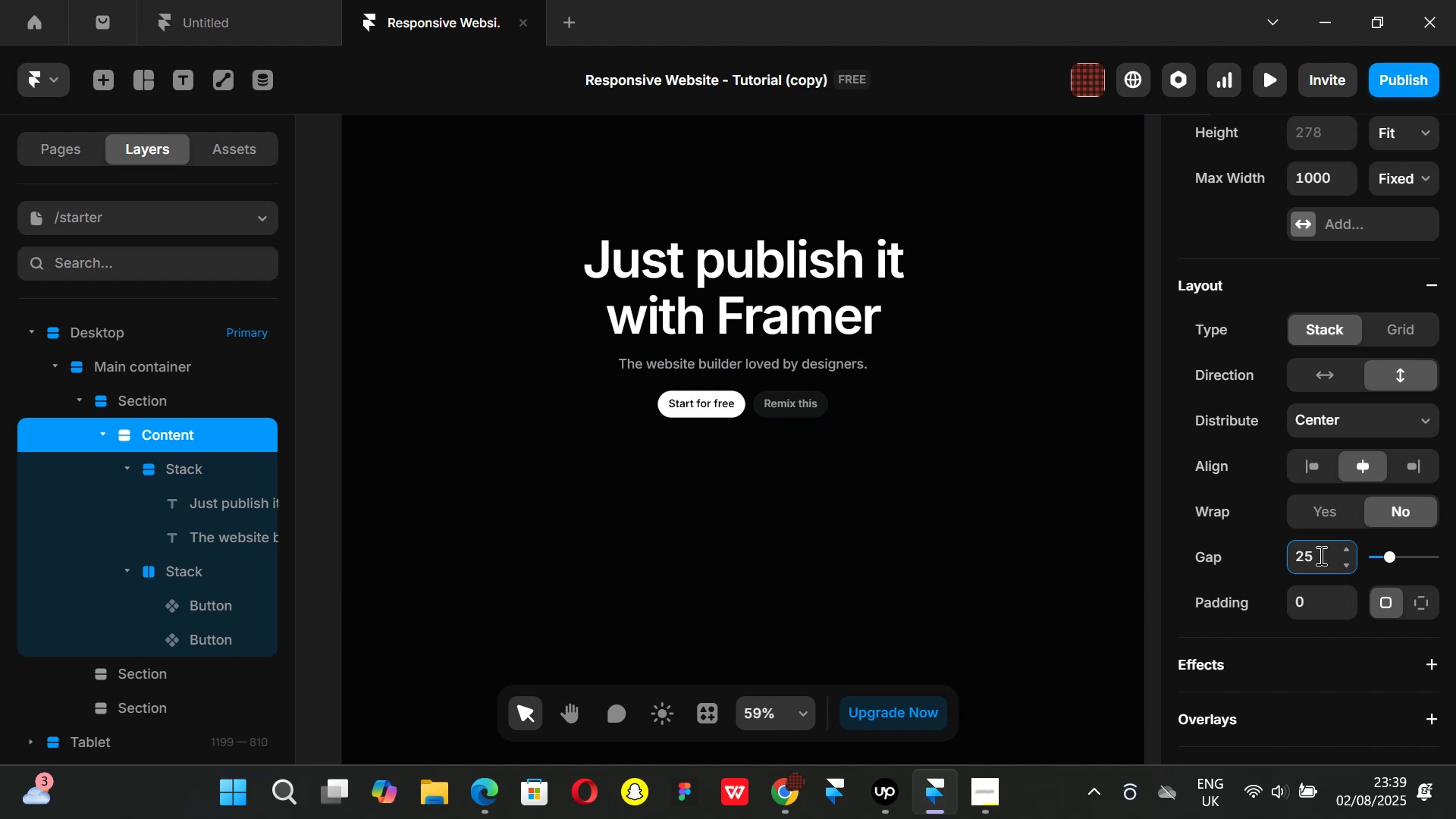 
key(Backspace)
 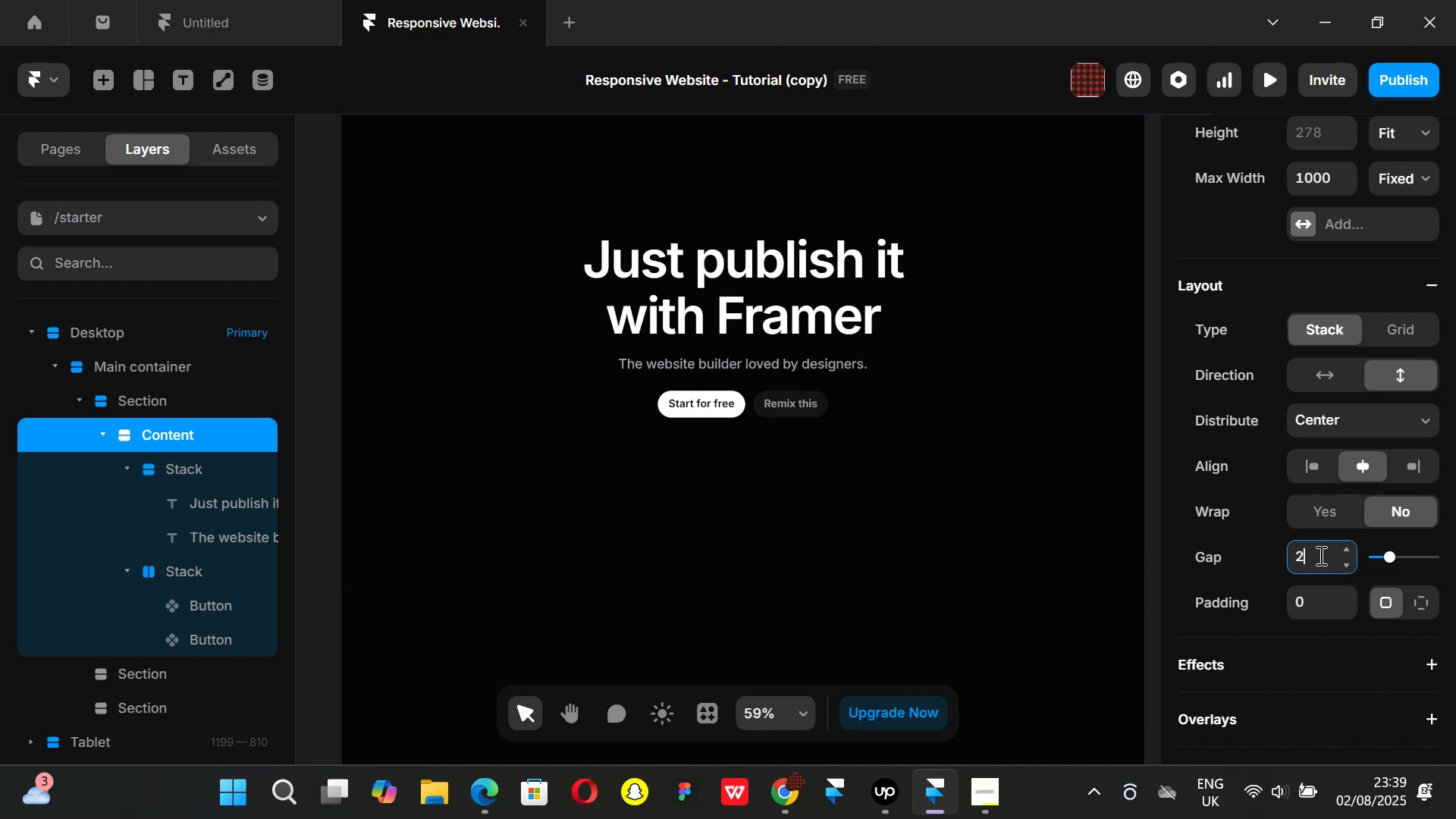 
key(6)
 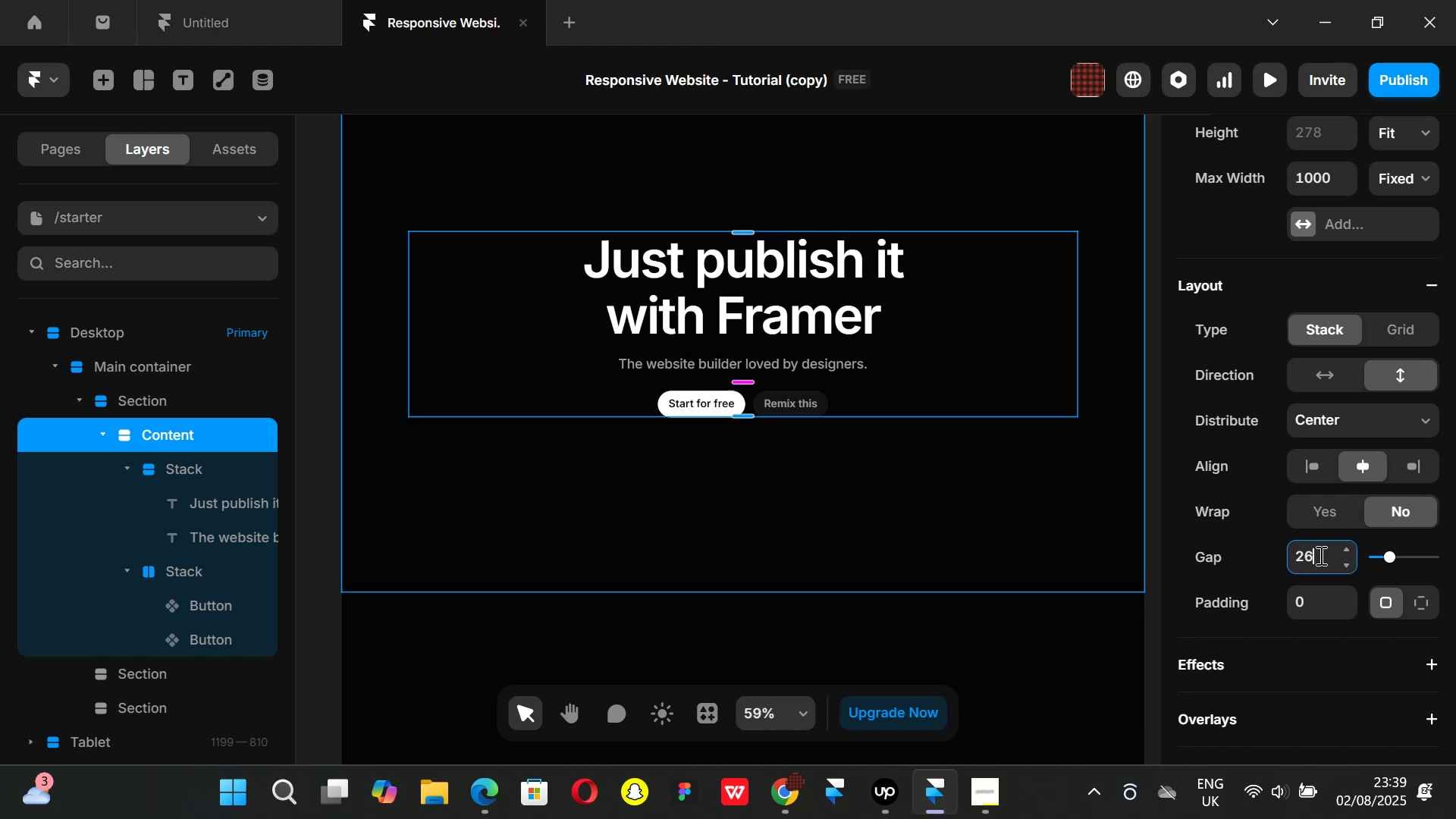 
key(Enter)
 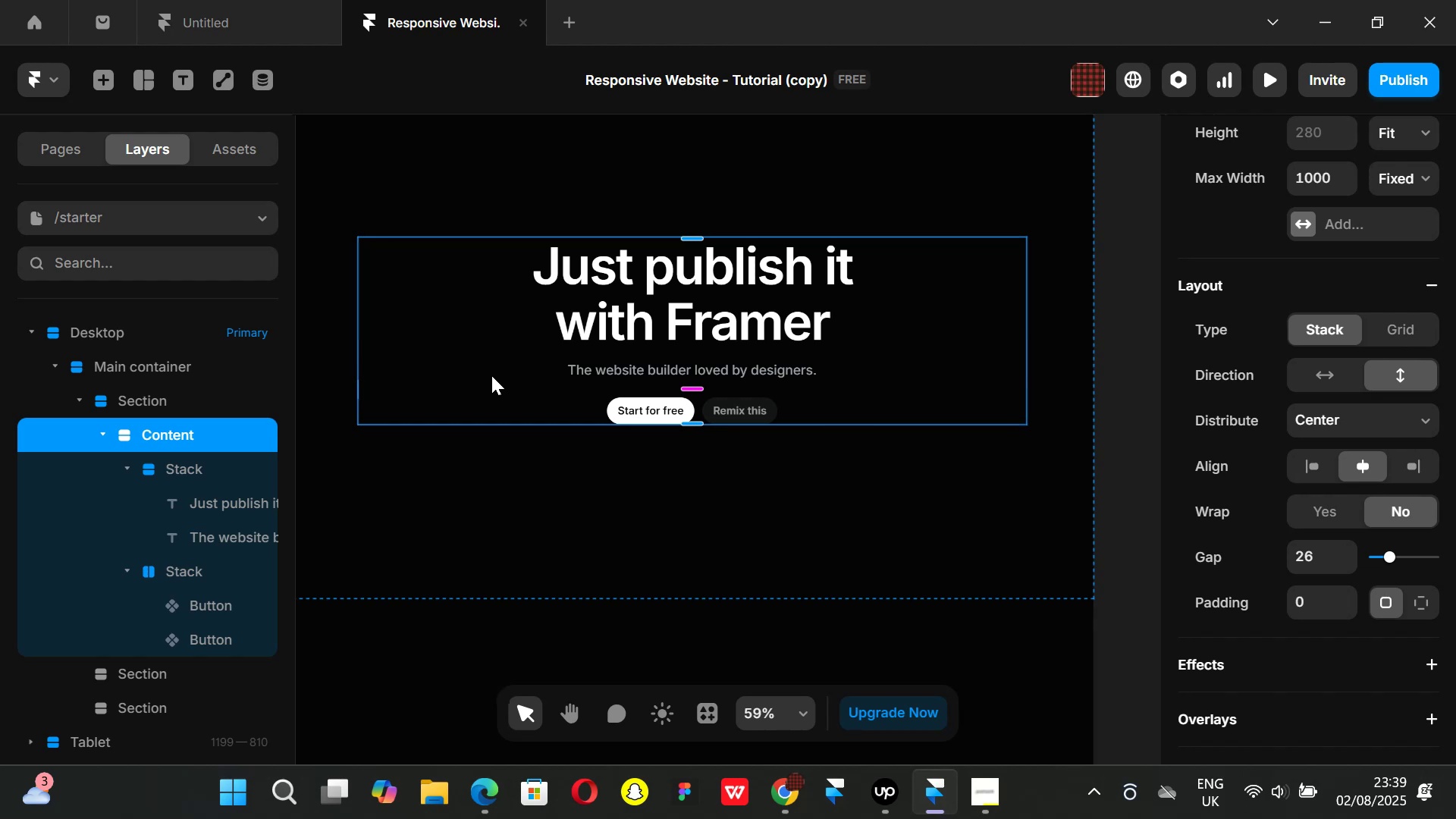 
wait(11.66)
 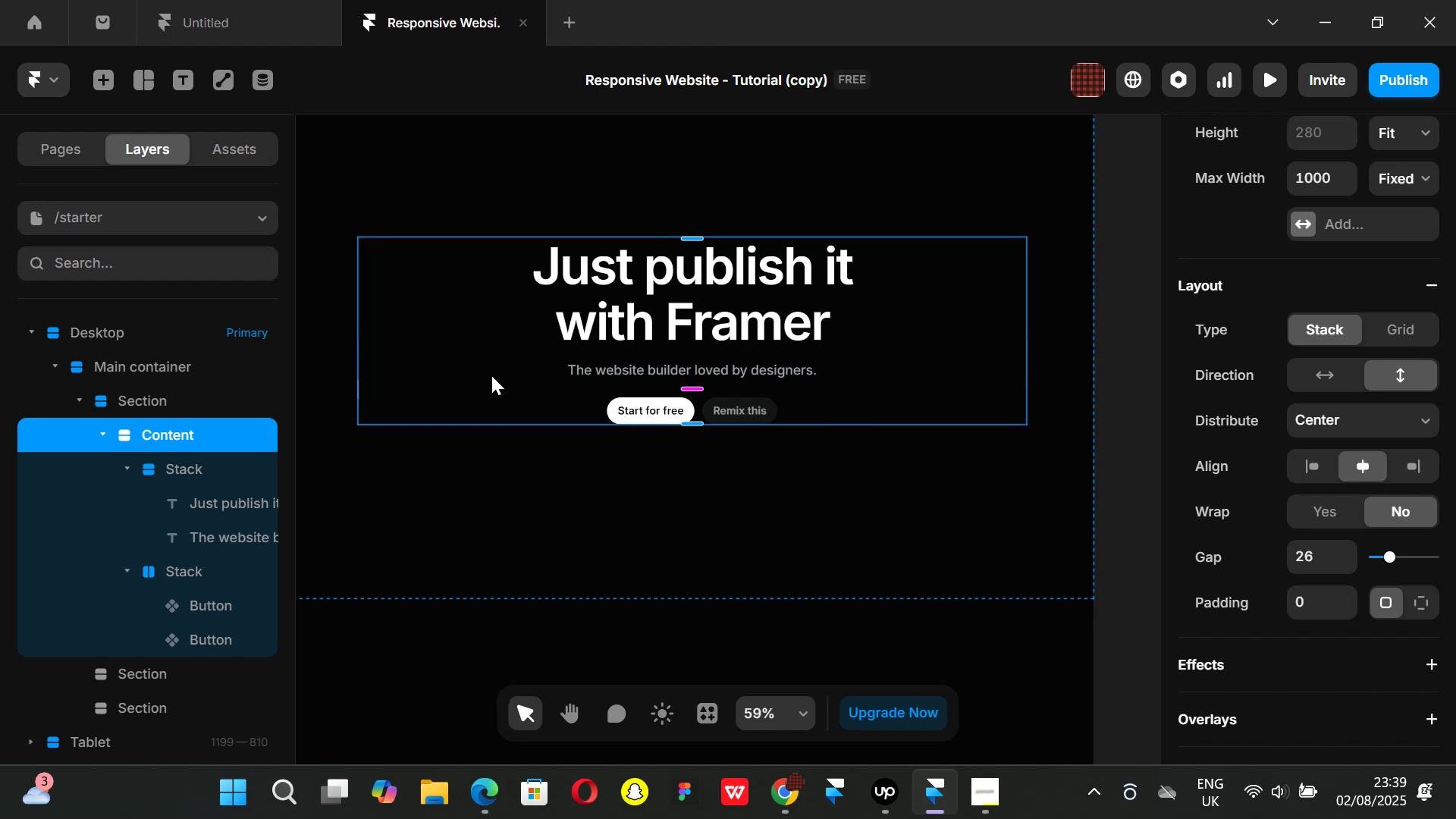 
key(Control+ControlLeft)
 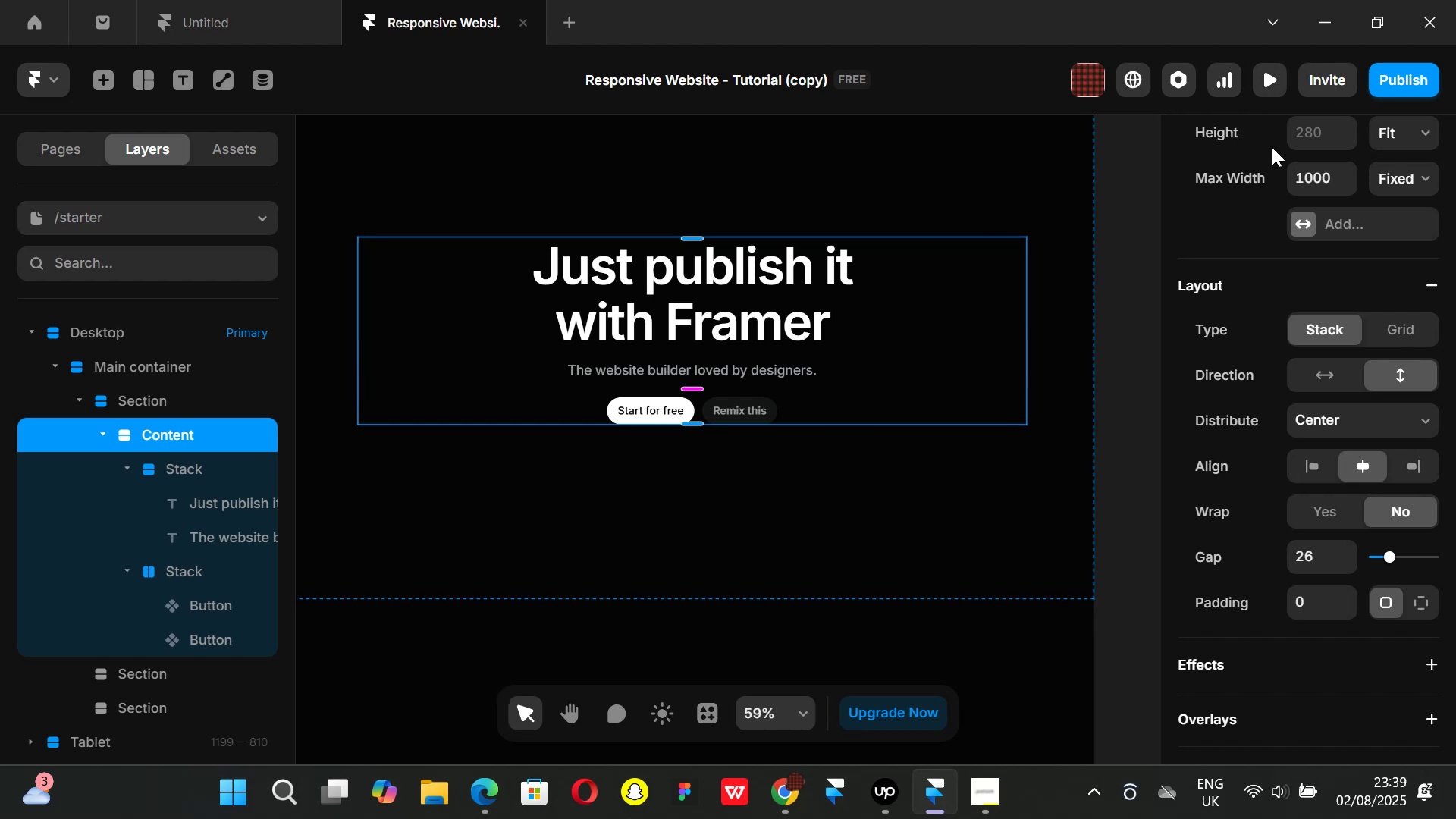 
key(Control+P)
 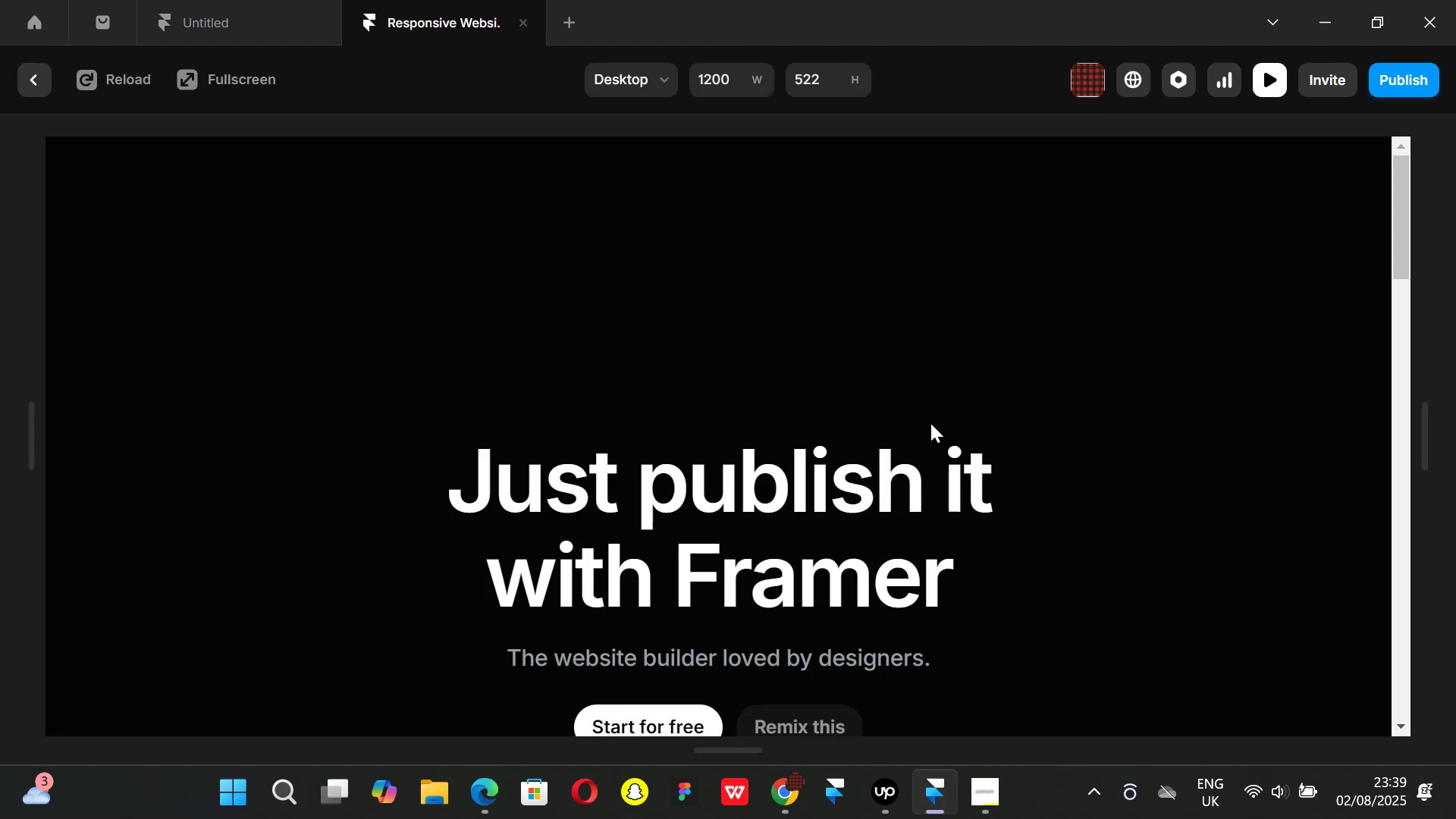 
scroll: coordinate [1058, 392], scroll_direction: up, amount: 1.0
 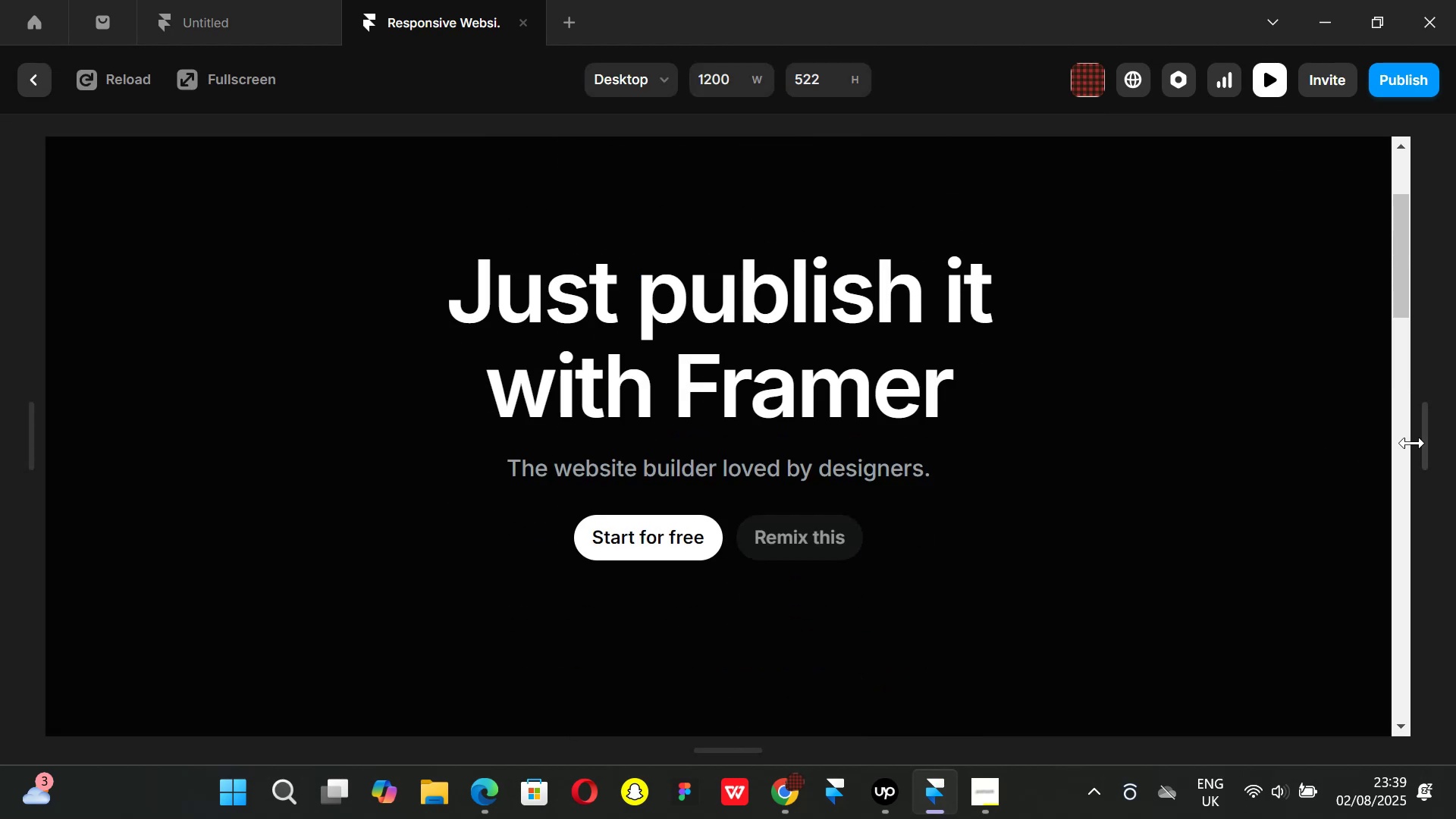 
left_click_drag(start_coordinate=[1420, 443], to_coordinate=[1455, 439])
 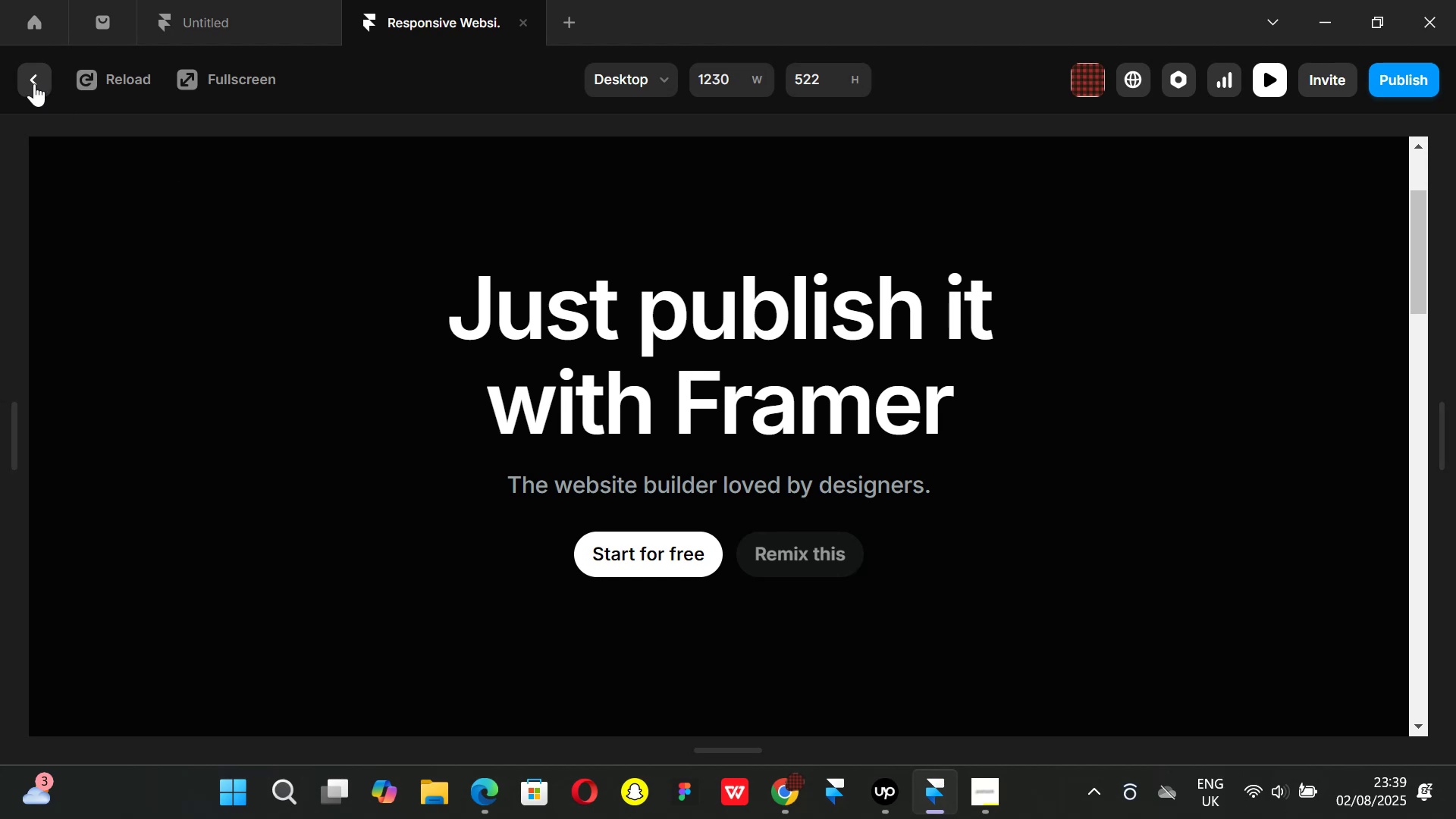 
left_click([31, 79])
 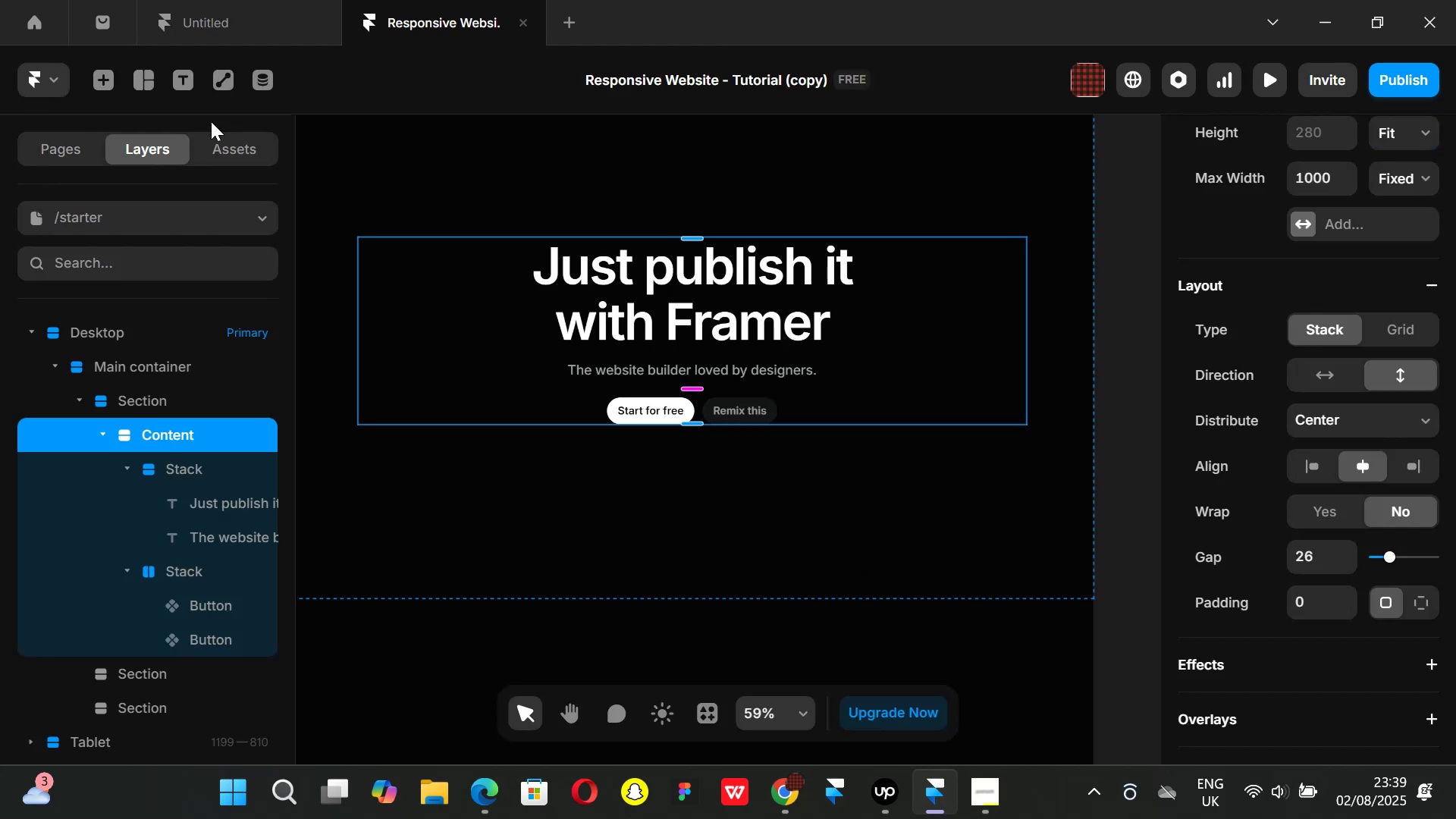 
left_click([233, 152])
 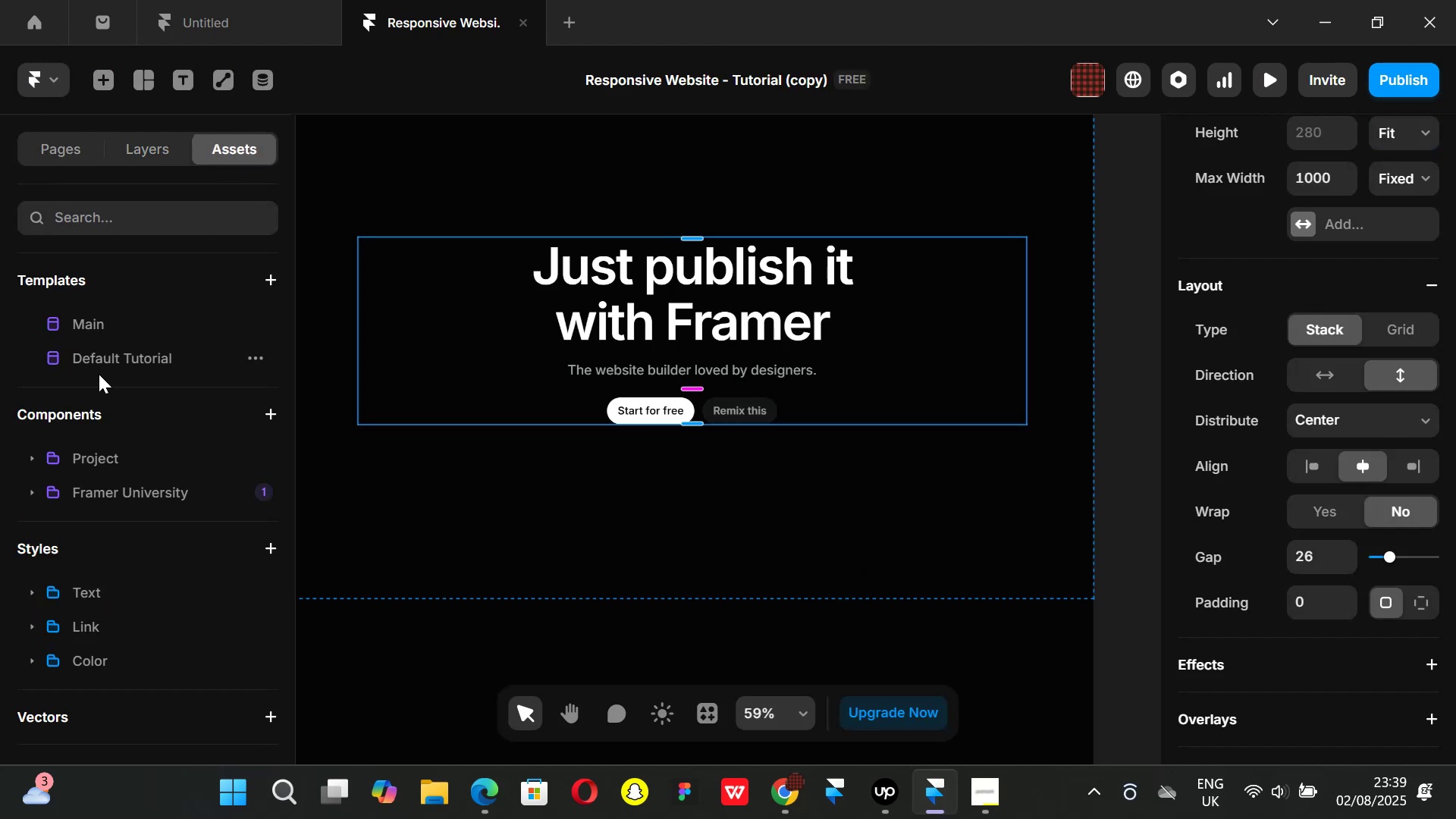 
left_click([32, 462])
 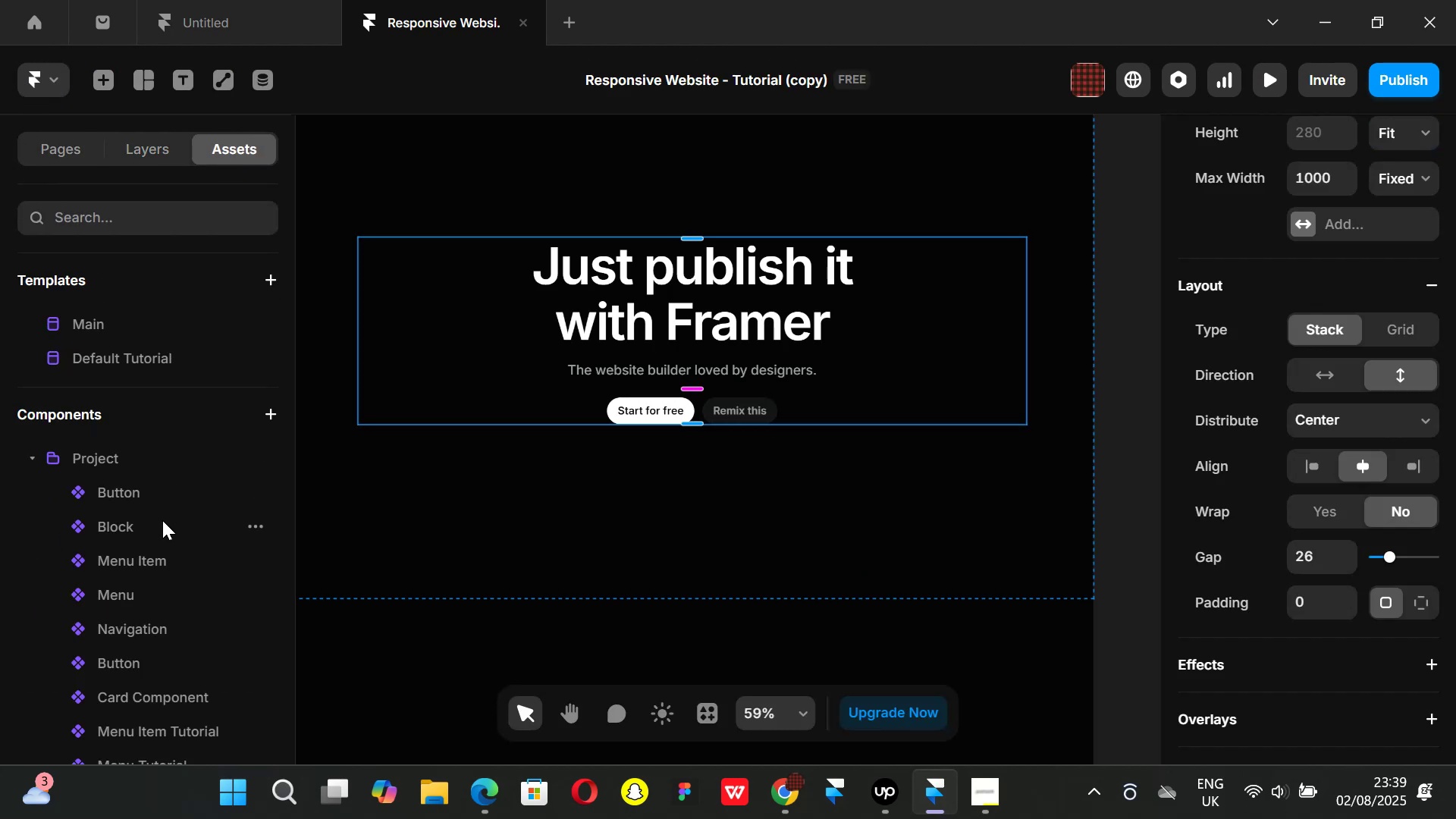 
scroll: coordinate [162, 525], scroll_direction: down, amount: 1.0
 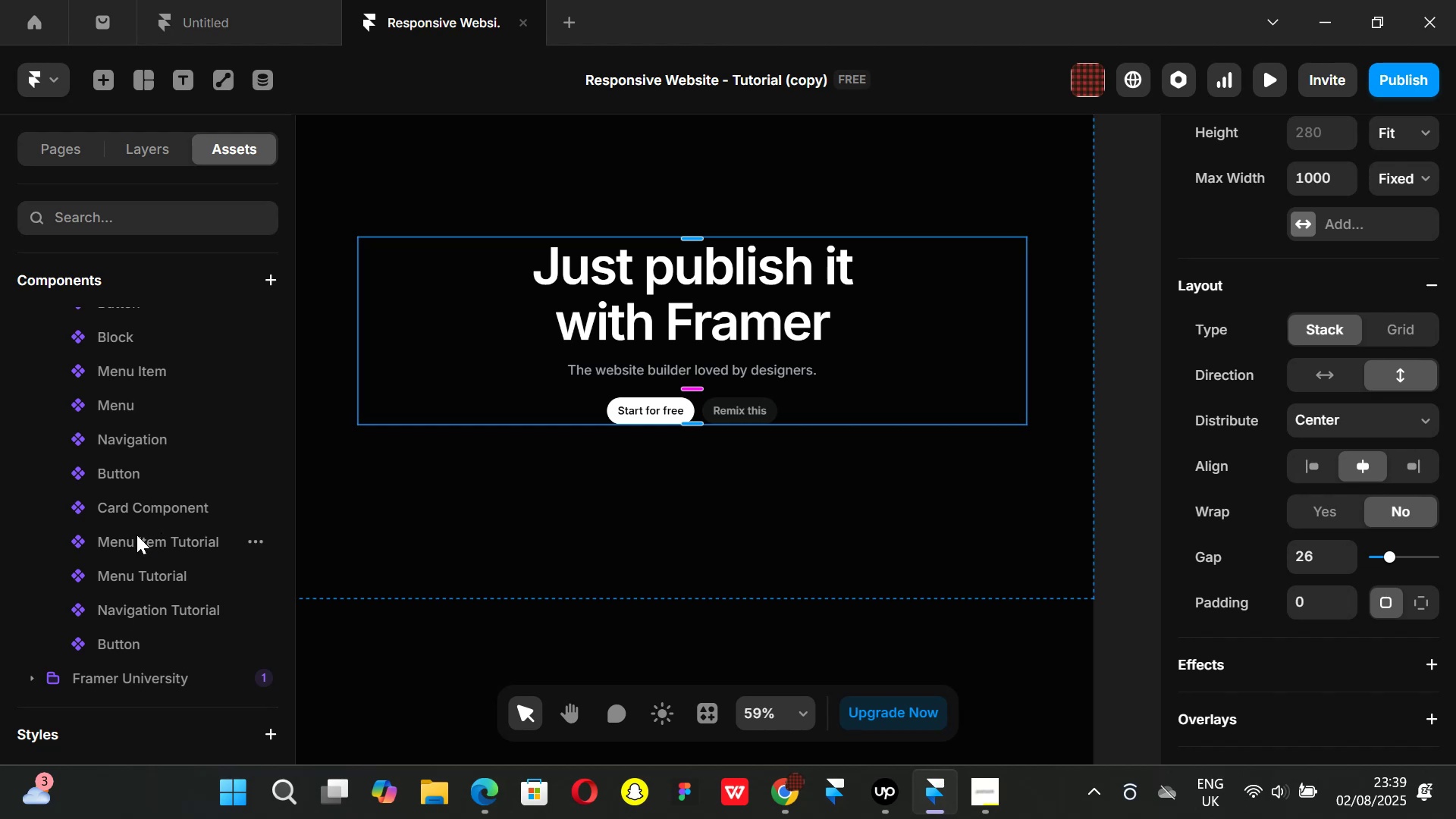 
wait(8.68)
 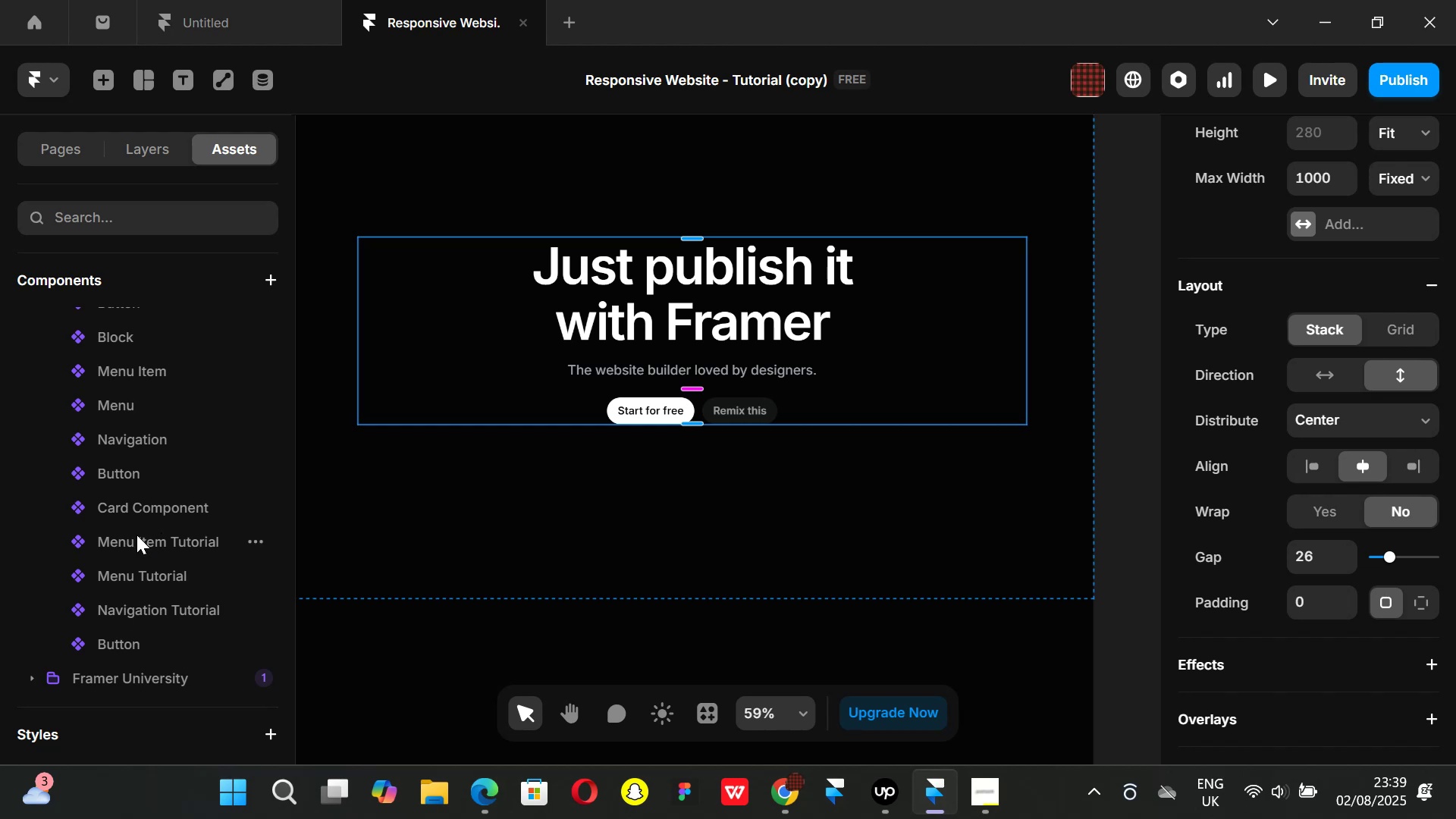 
scroll: coordinate [140, 598], scroll_direction: down, amount: 1.0
 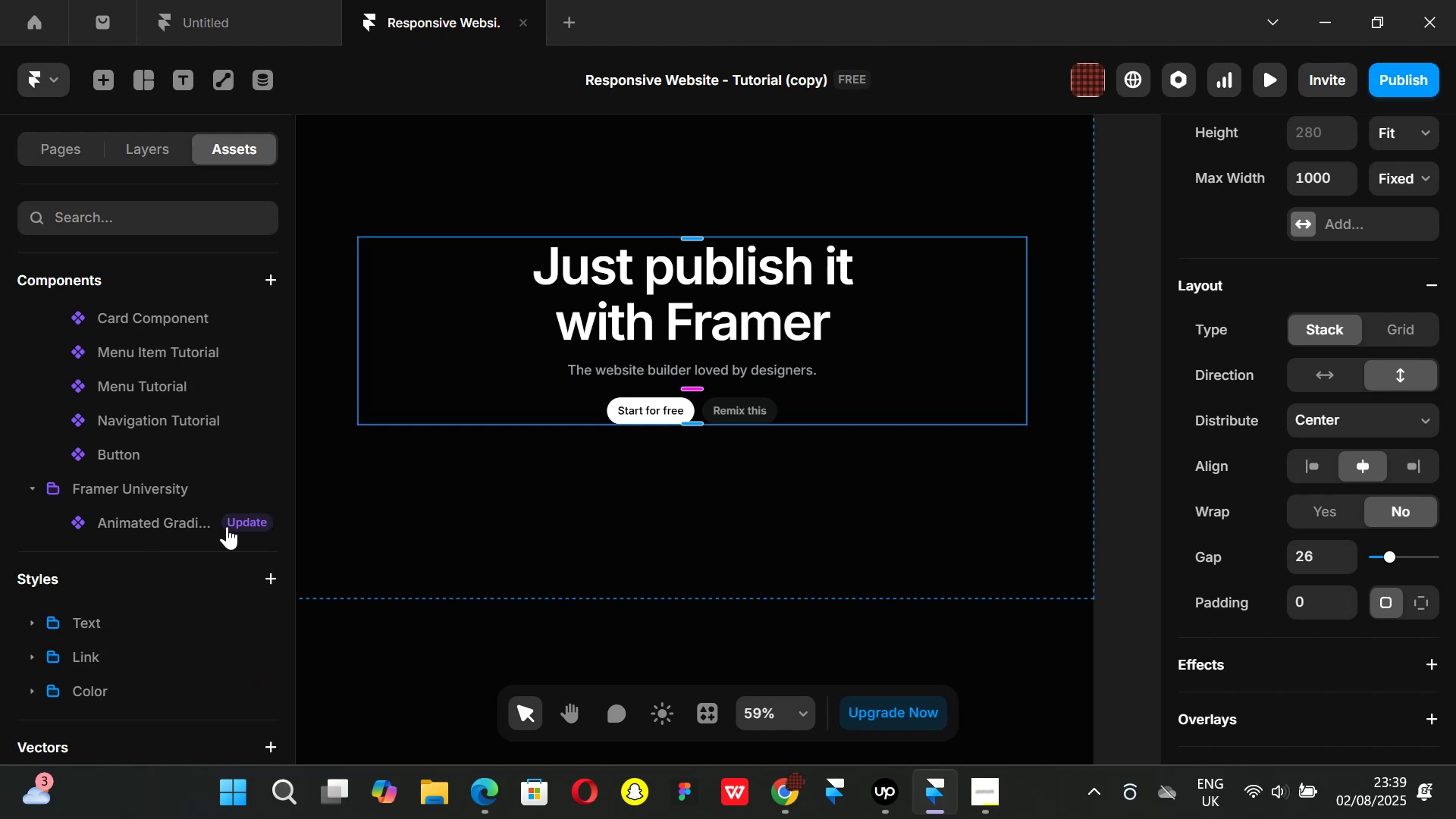 
left_click([237, 518])
 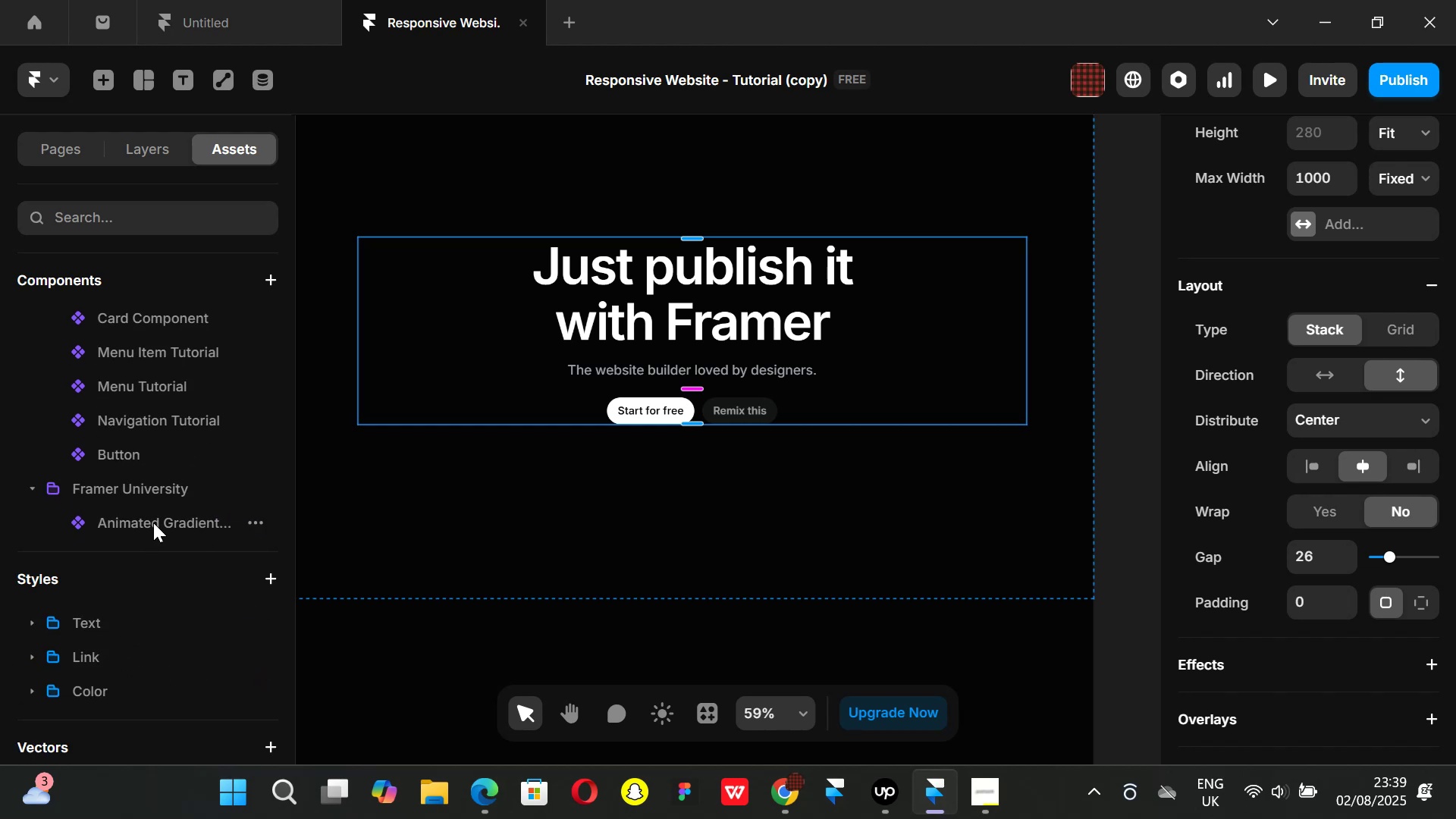 
left_click_drag(start_coordinate=[141, 522], to_coordinate=[670, 519])
 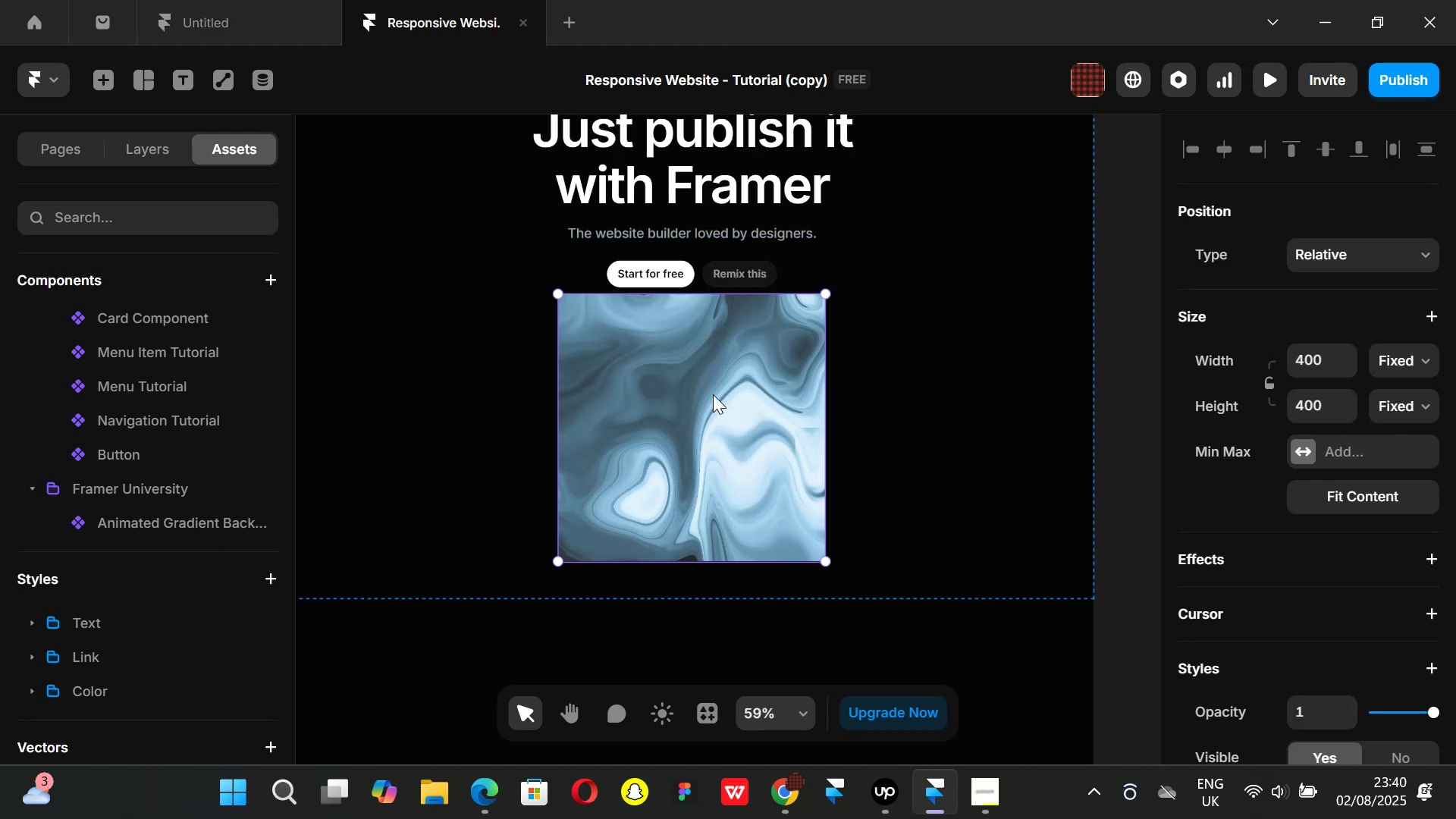 
key(Control+ControlLeft)
 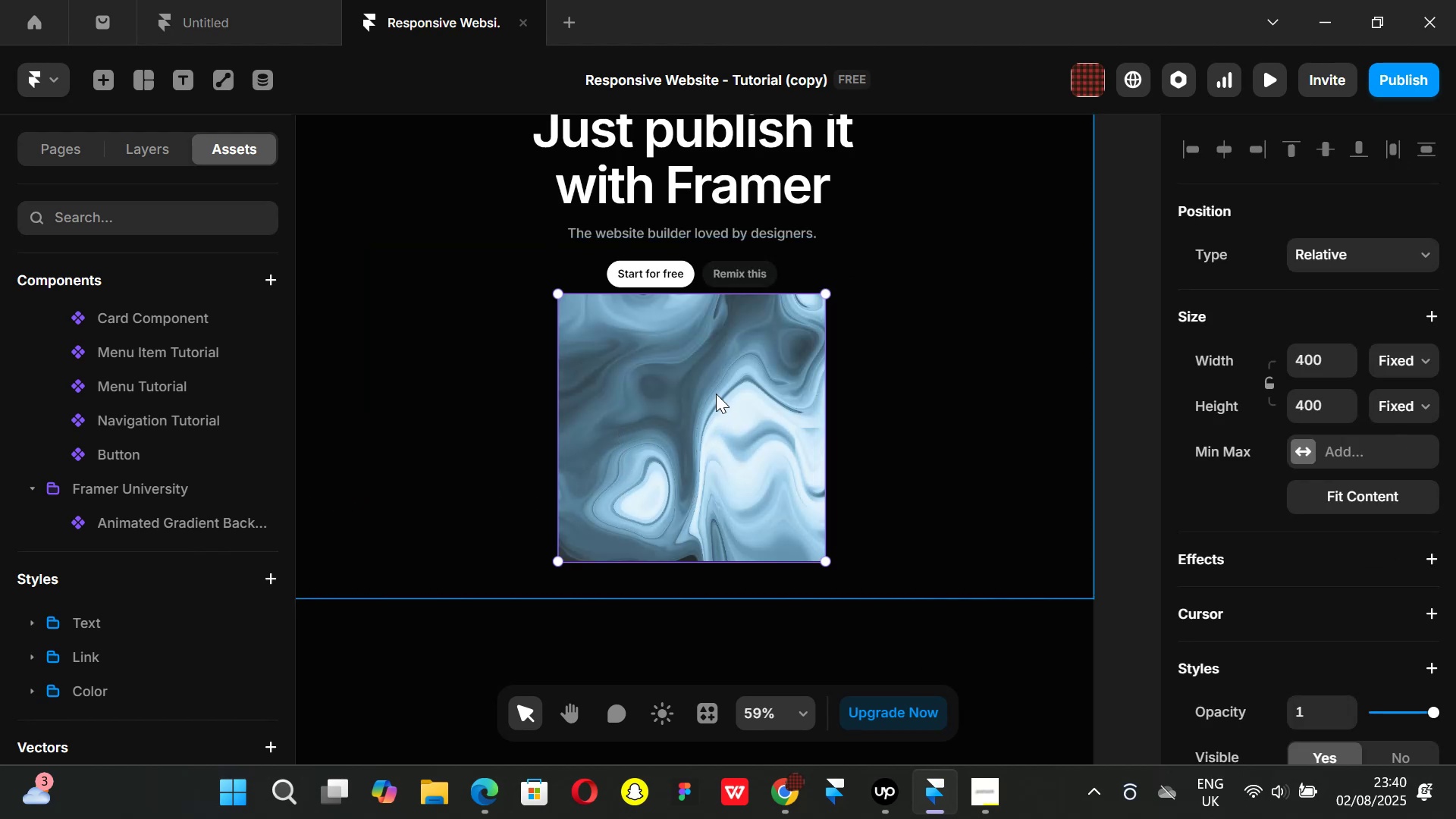 
scroll: coordinate [716, 394], scroll_direction: down, amount: 1.0
 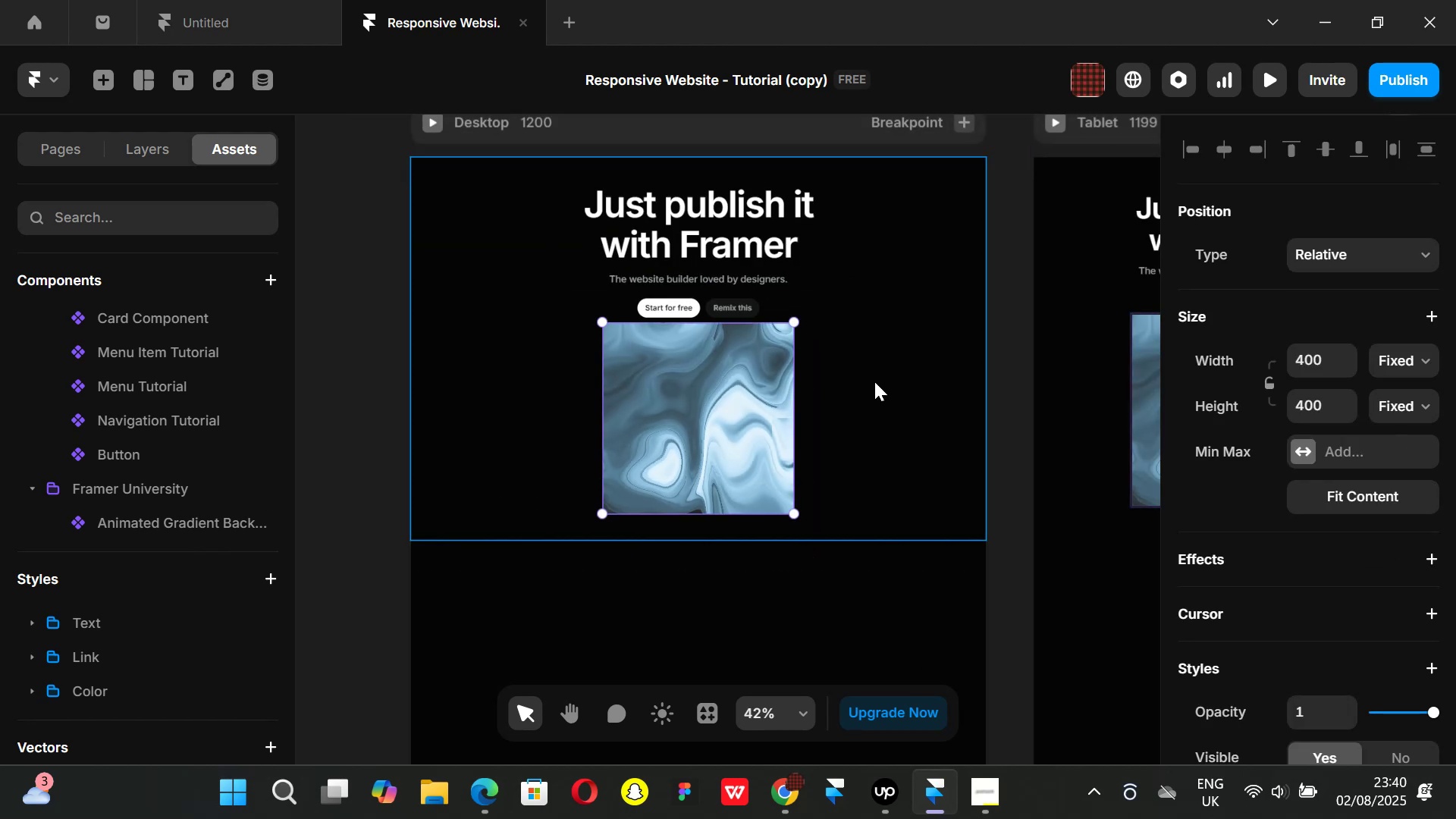 
key(Control+ControlLeft)
 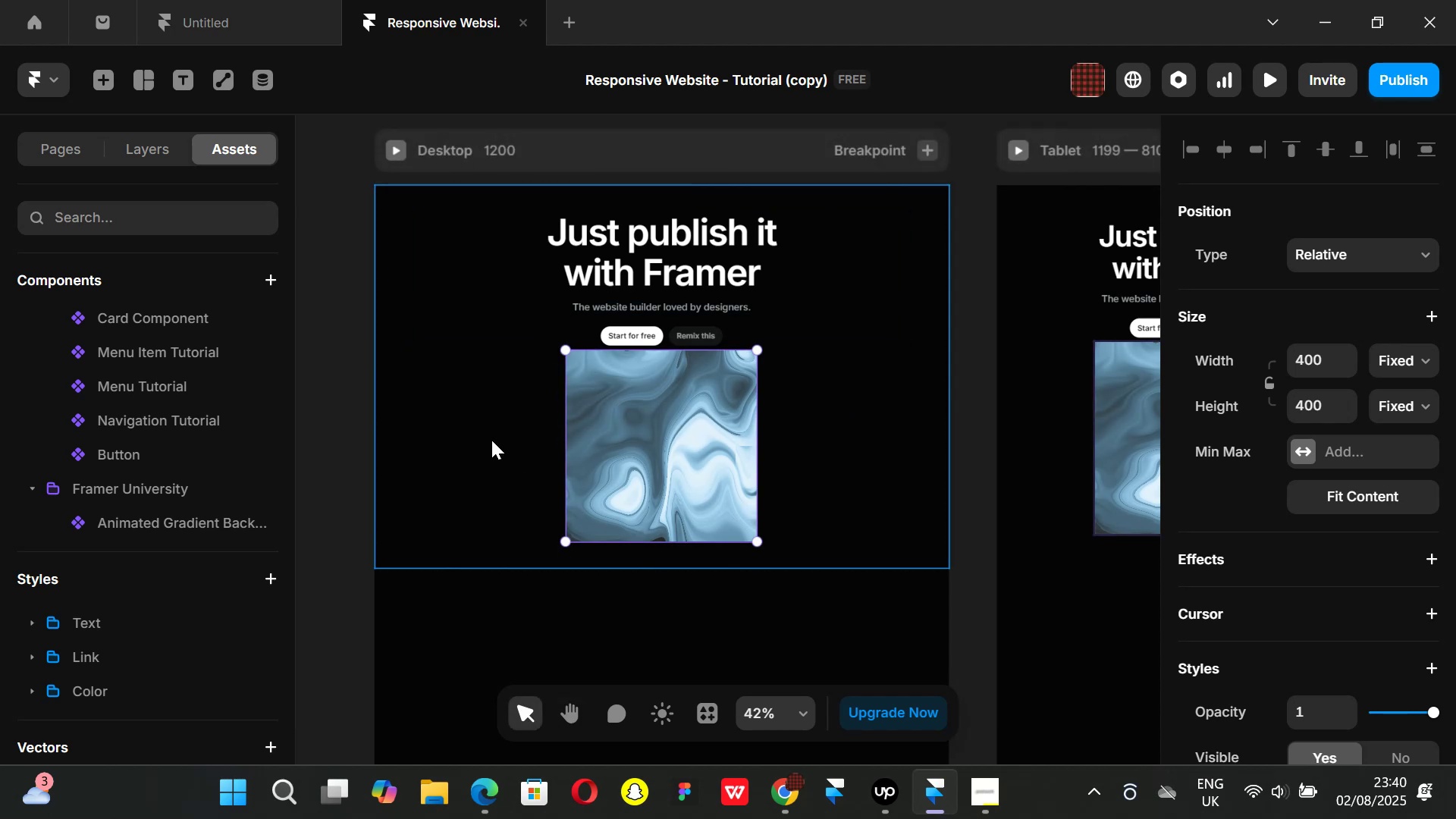 
wait(5.03)
 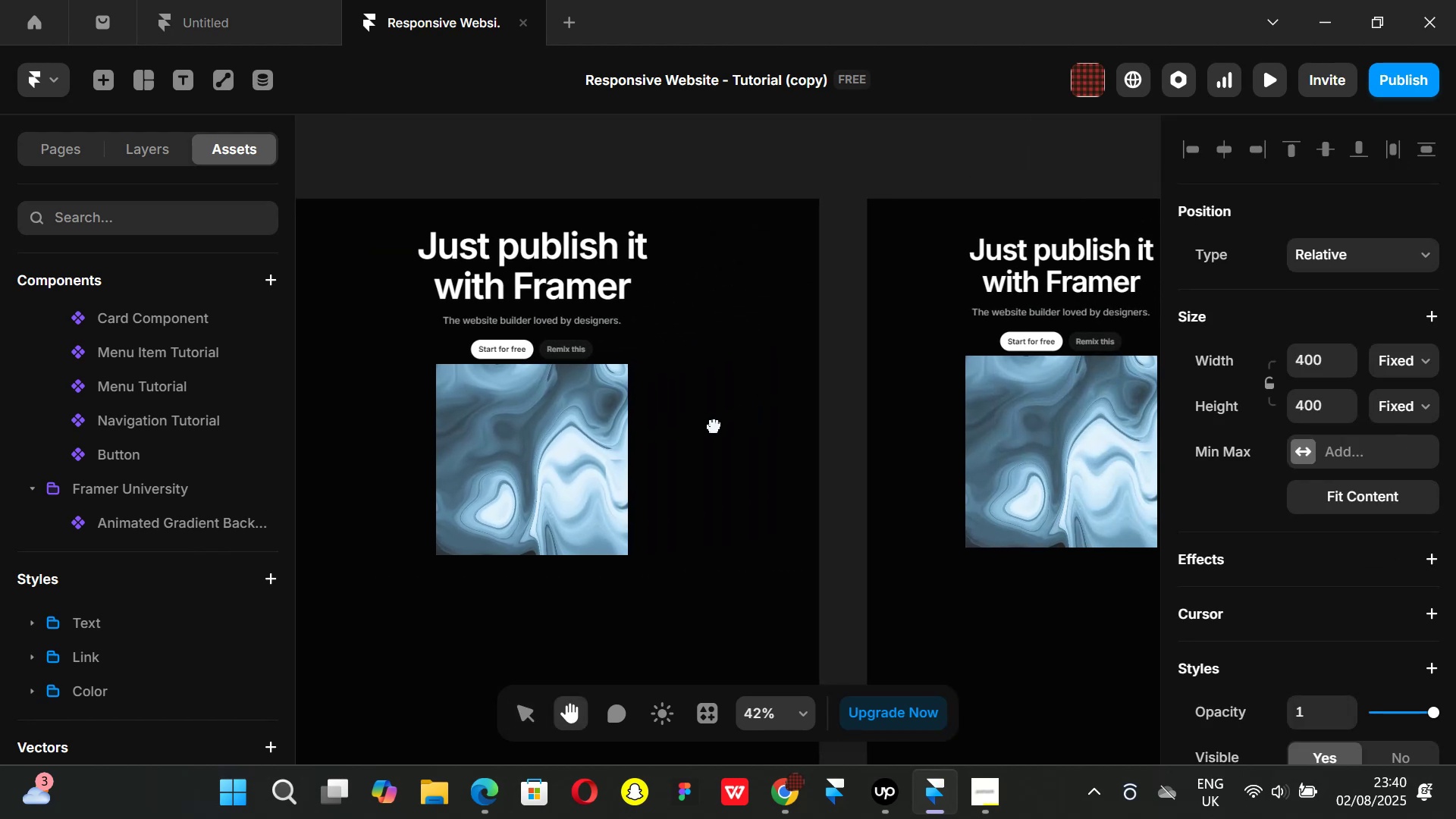 
scroll: coordinate [1255, 504], scroll_direction: down, amount: 6.0
 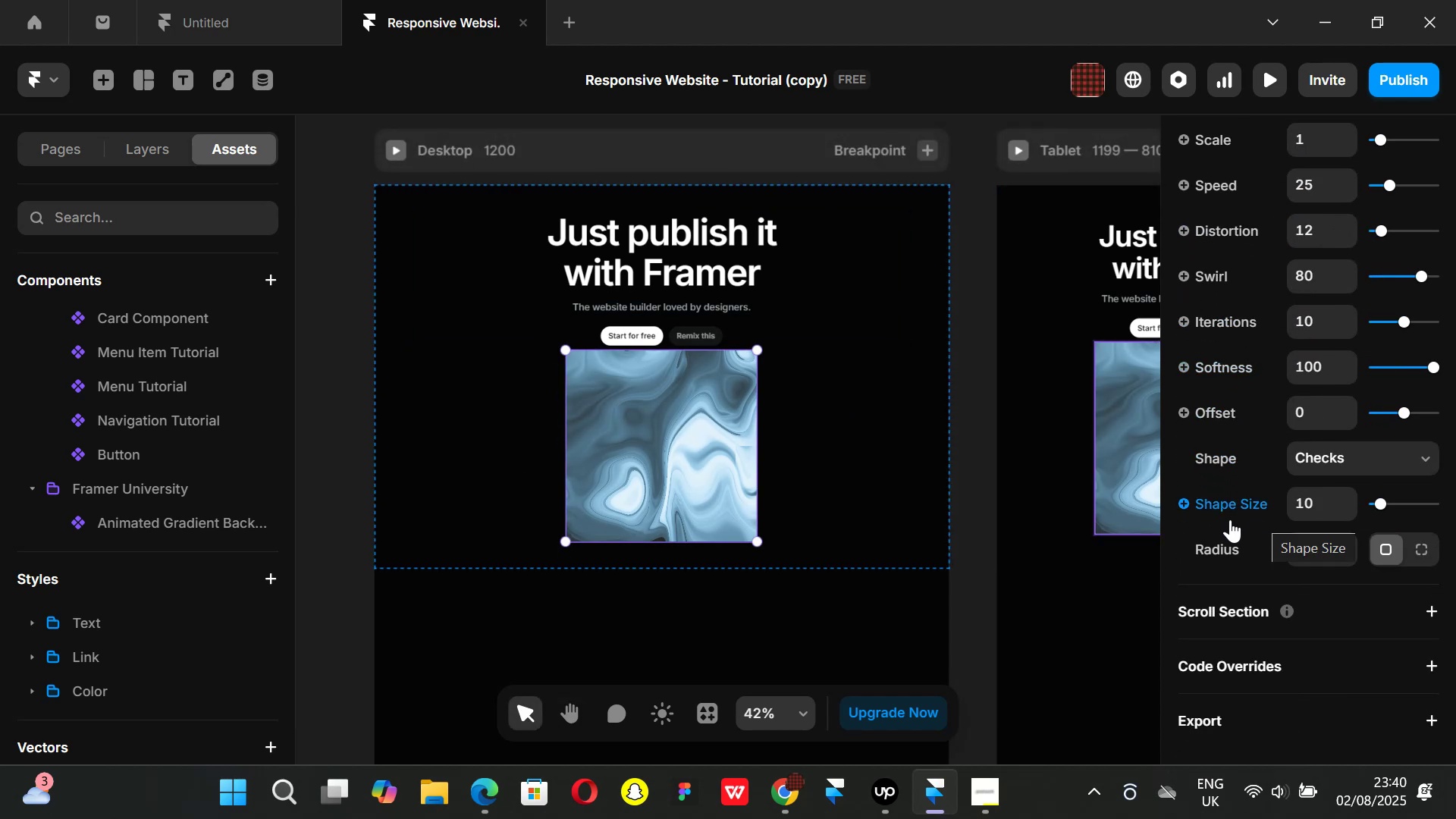 
scroll: coordinate [1291, 510], scroll_direction: none, amount: 0.0
 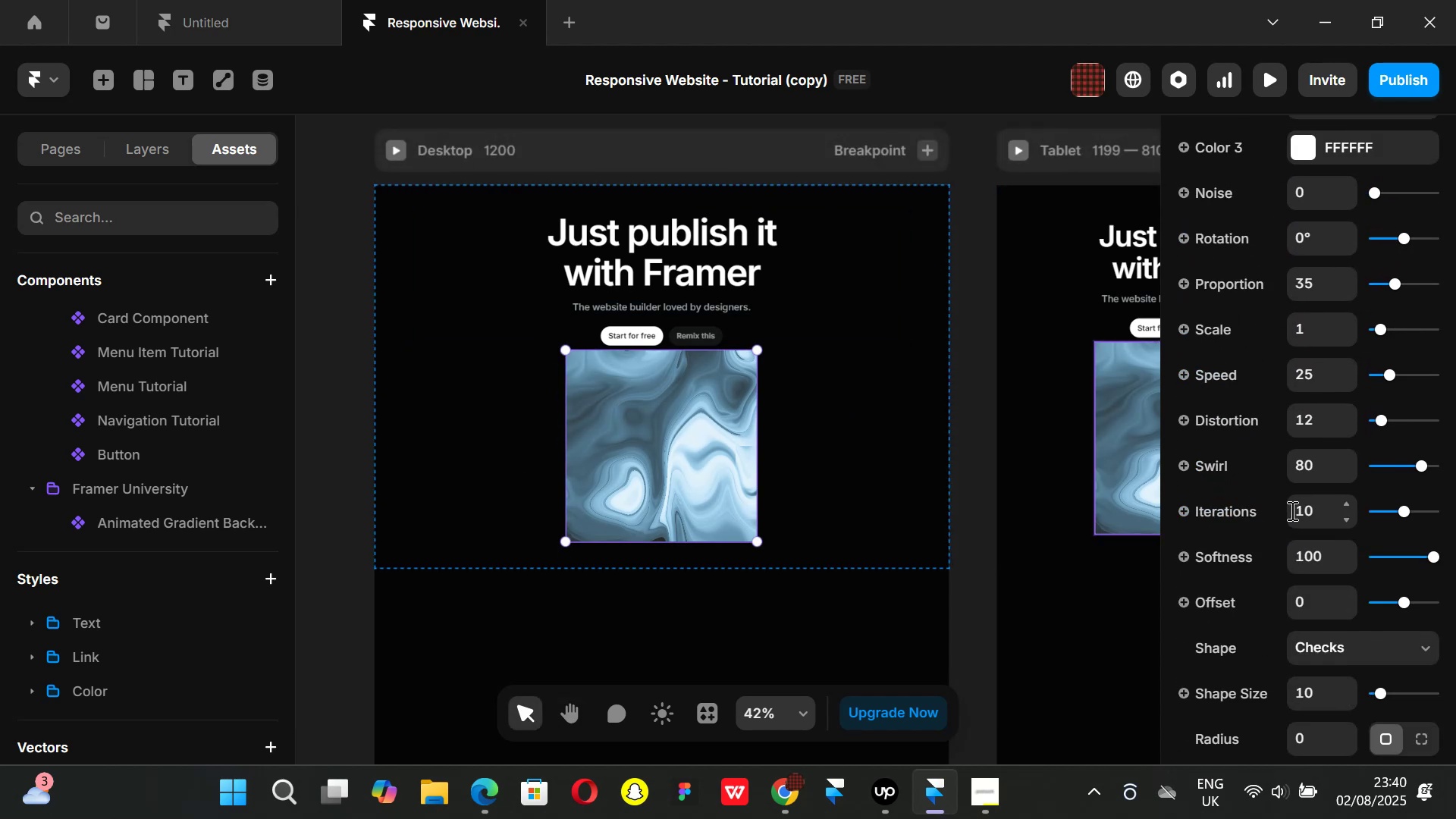 
scroll: coordinate [1291, 504], scroll_direction: up, amount: 1.0
 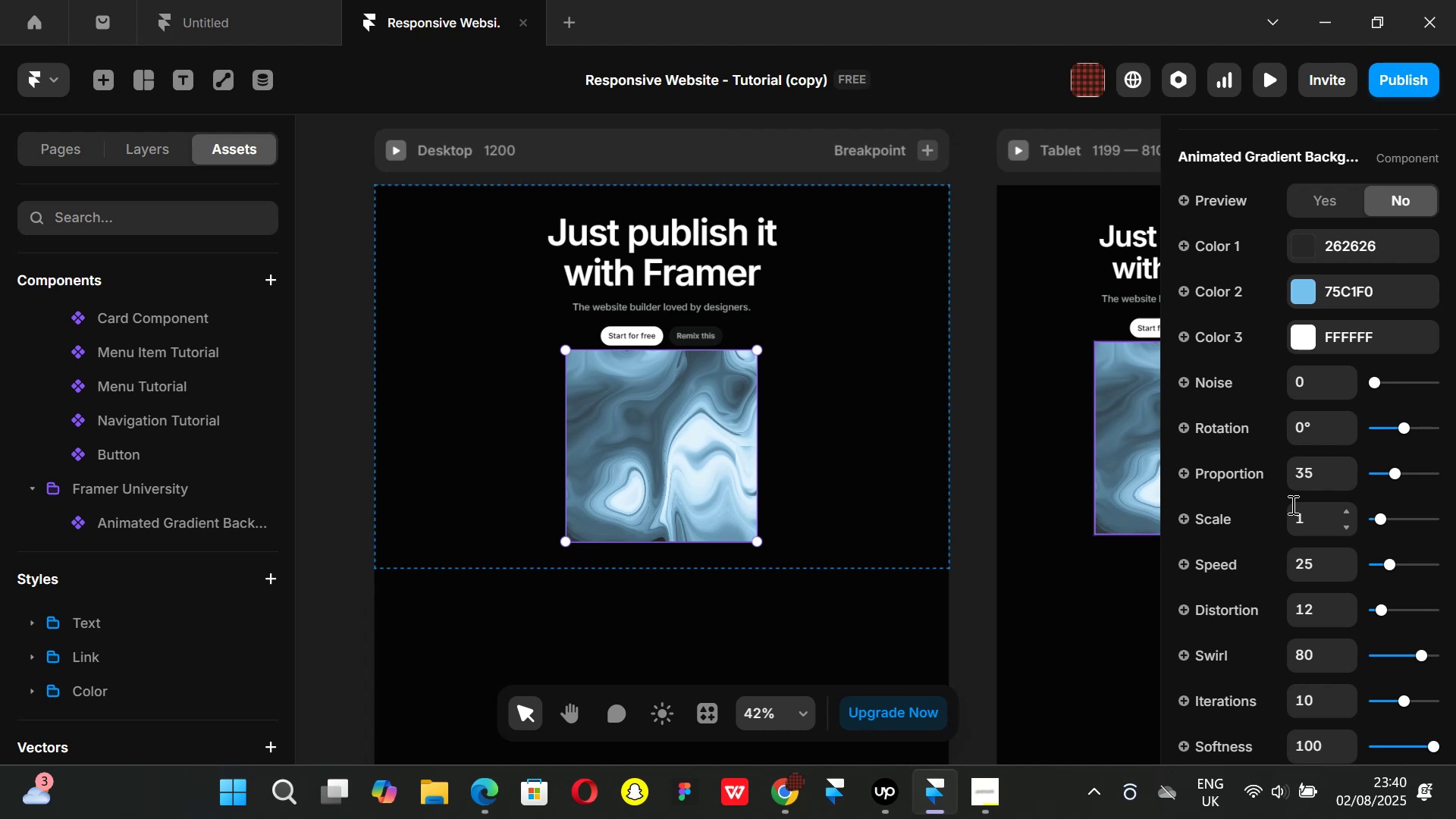 
wait(5.65)
 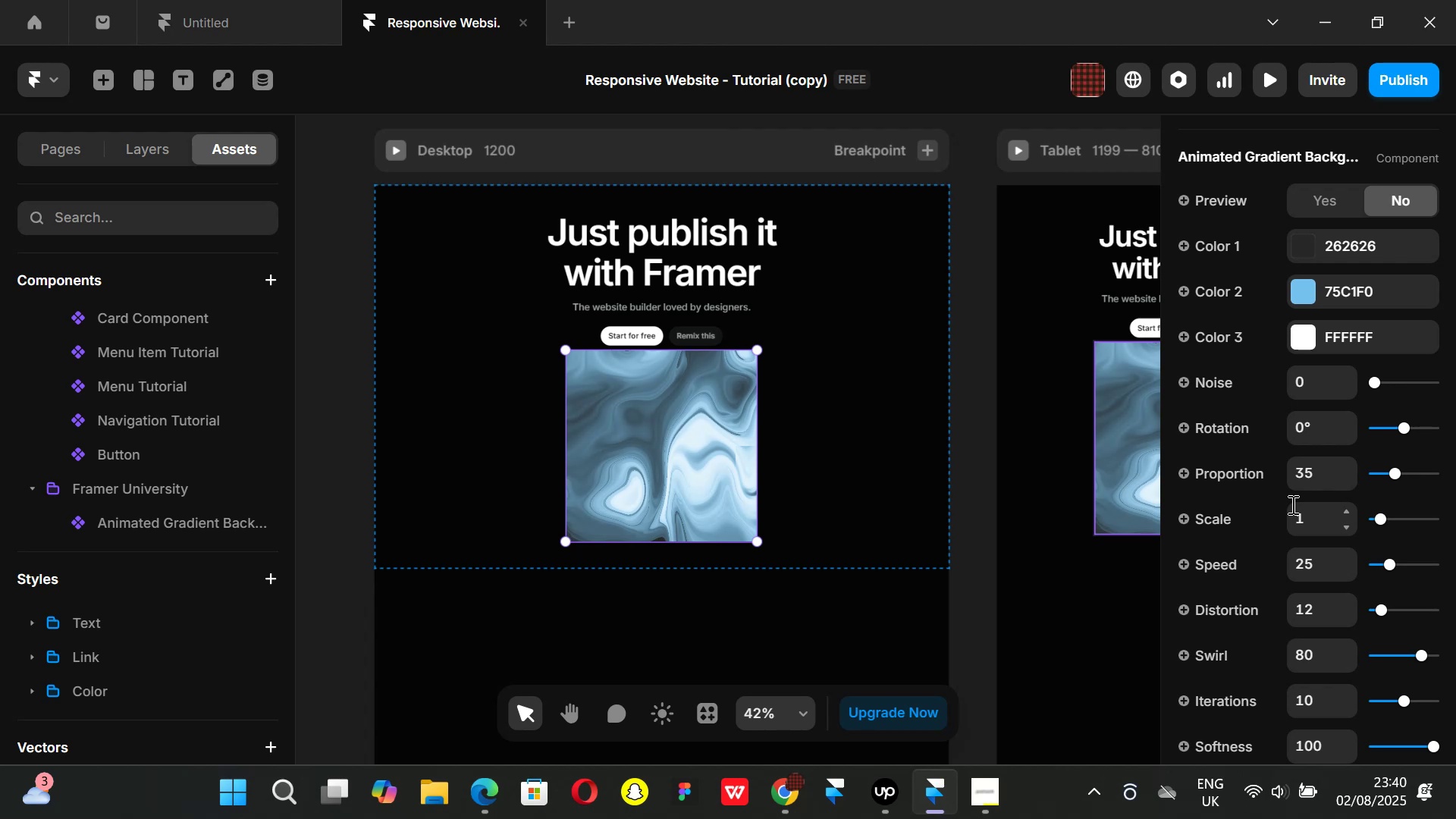 
scroll: coordinate [1291, 504], scroll_direction: up, amount: 1.0
 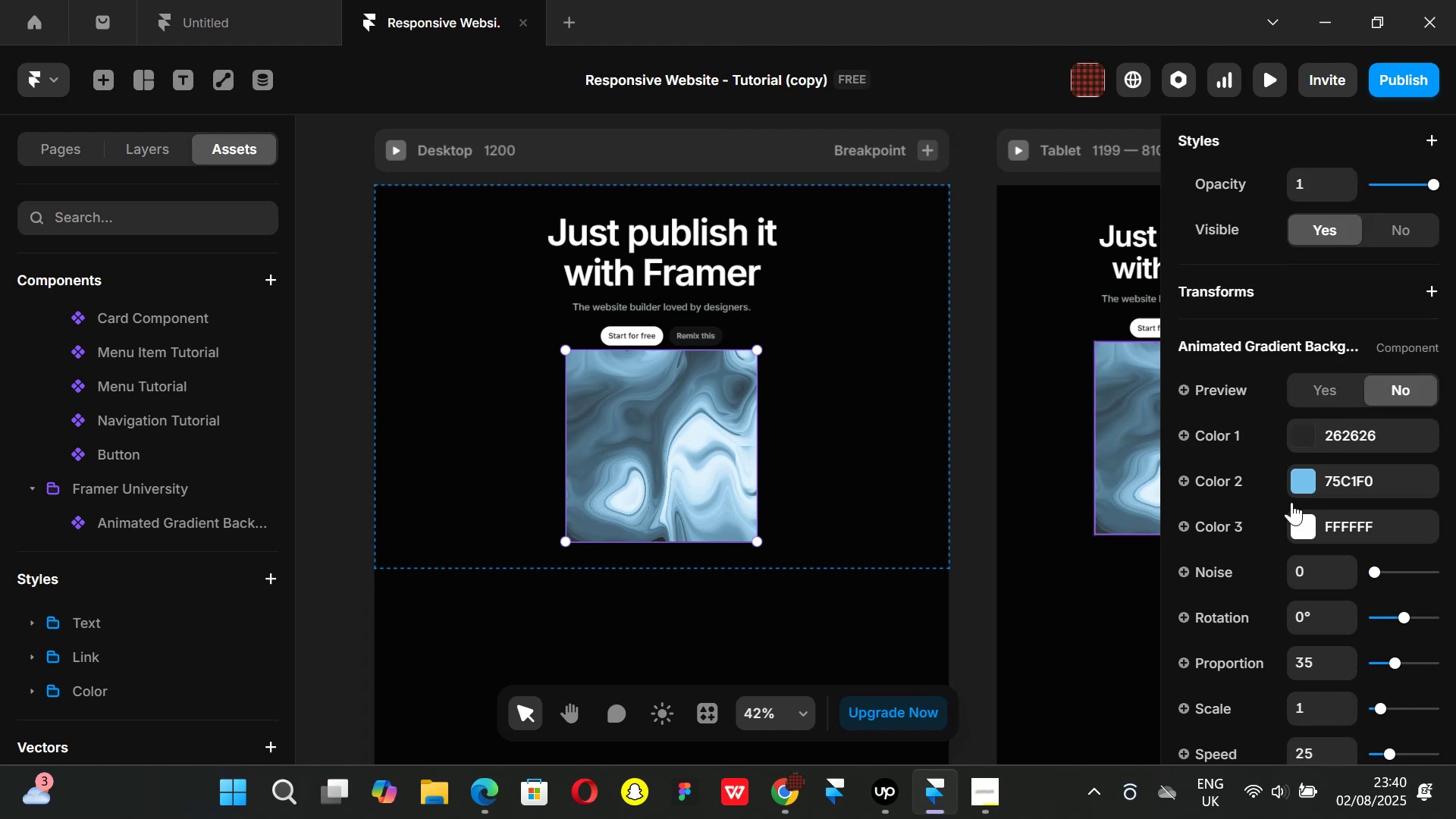 
wait(6.24)
 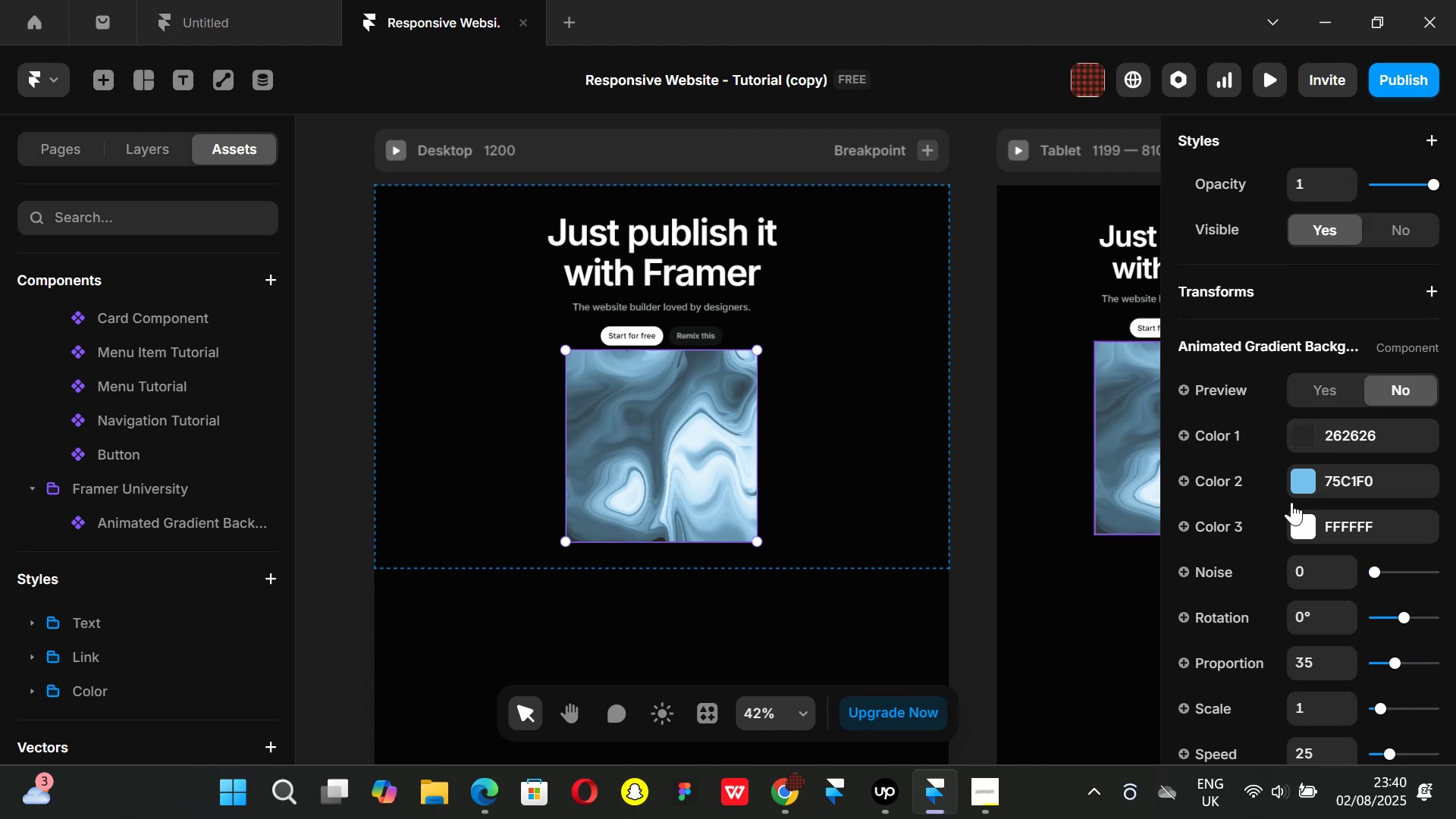 
scroll: coordinate [1291, 502], scroll_direction: down, amount: 2.0
 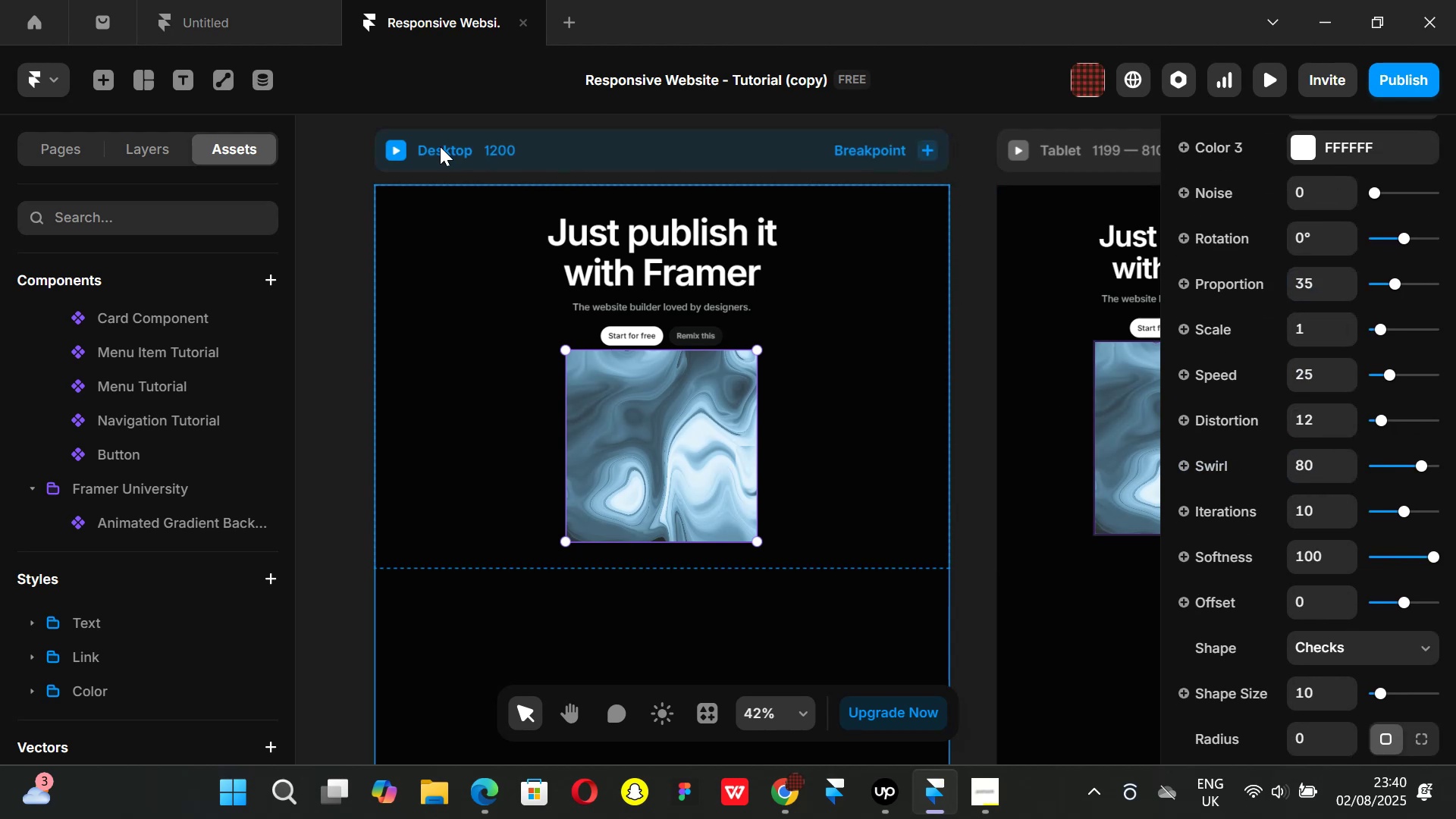 
wait(6.82)
 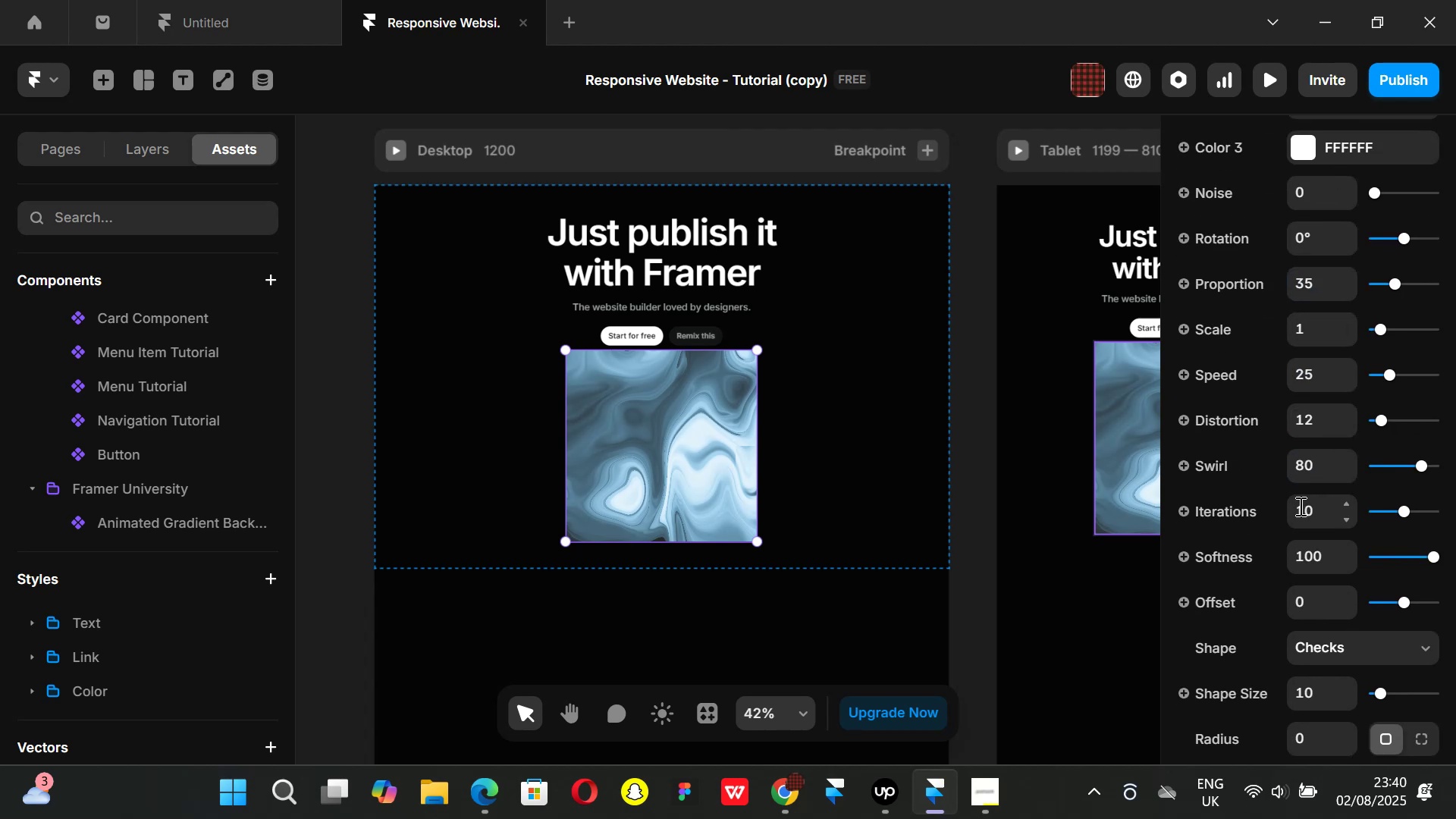 
key(Control+ControlLeft)
 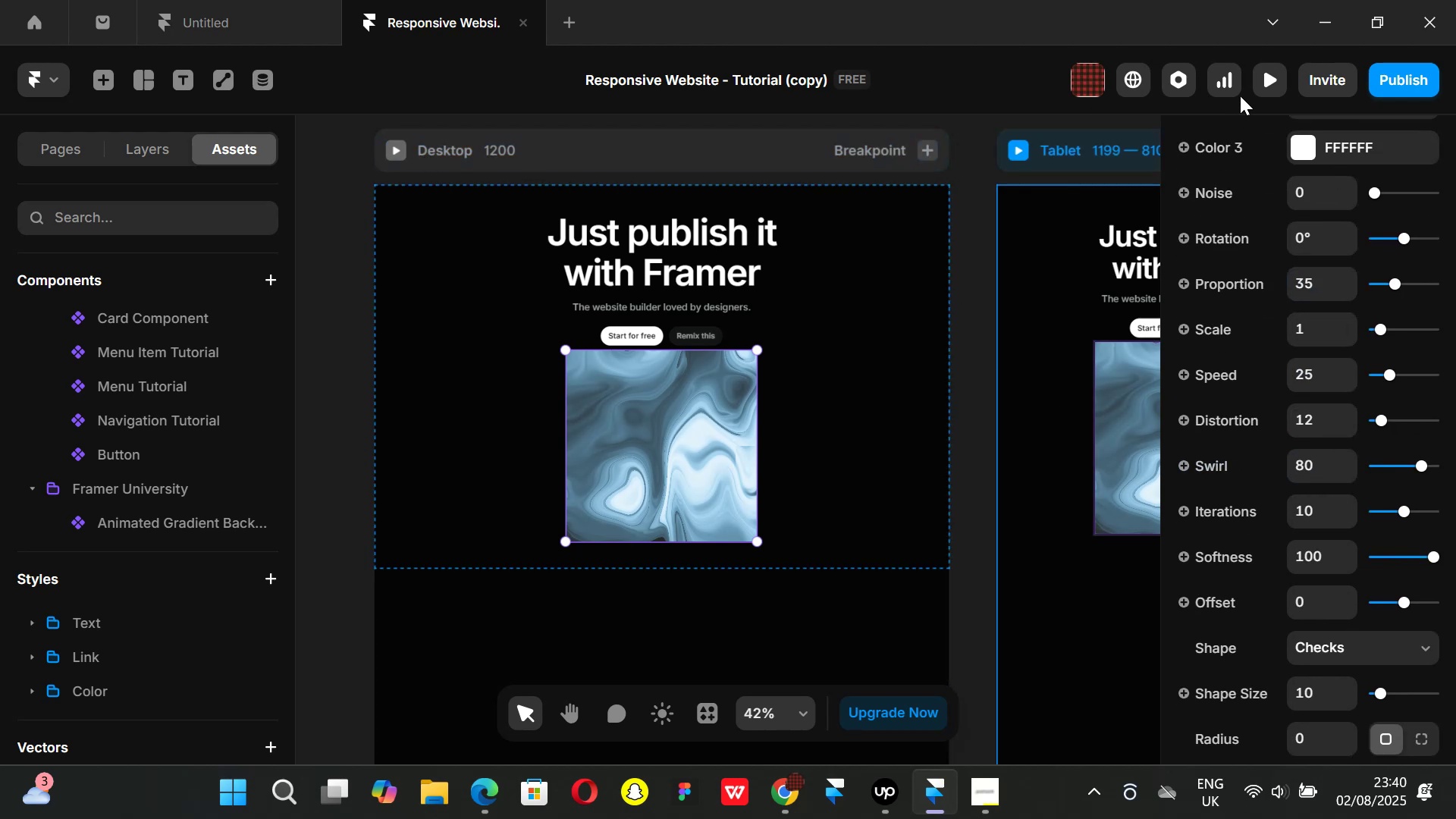 
key(Control+P)
 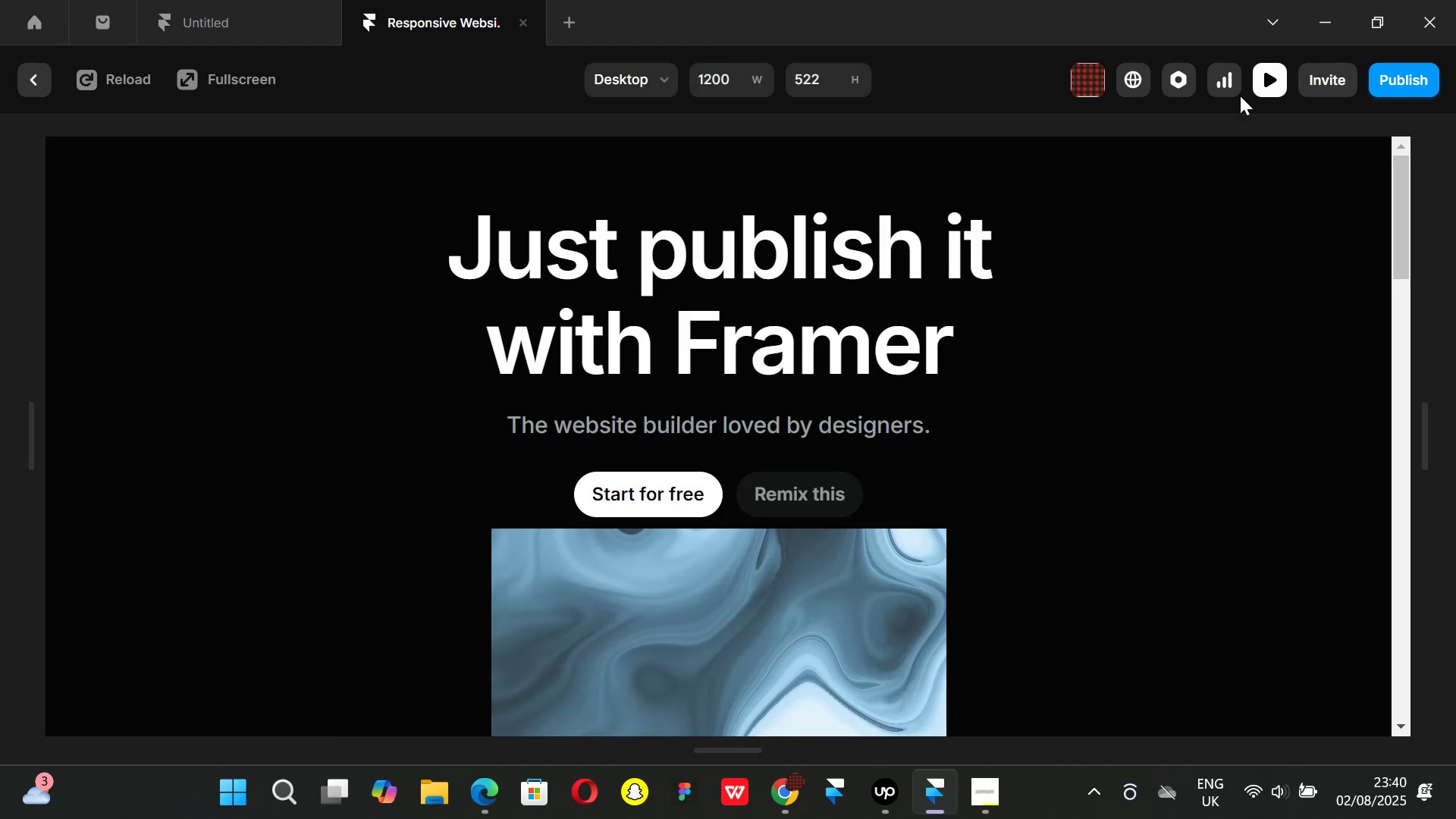 
scroll: coordinate [769, 406], scroll_direction: down, amount: 2.0
 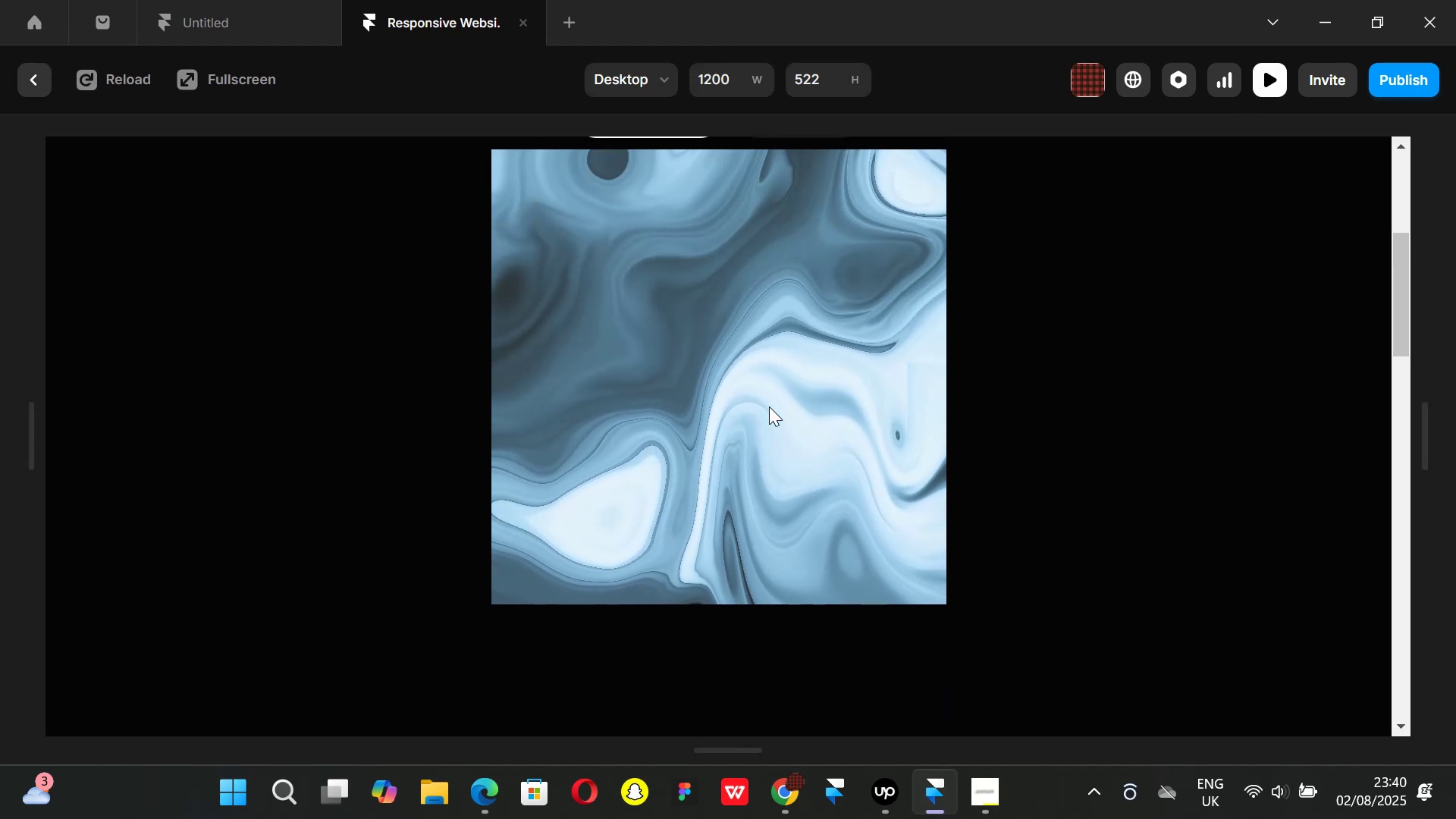 
scroll: coordinate [769, 406], scroll_direction: up, amount: 1.0
 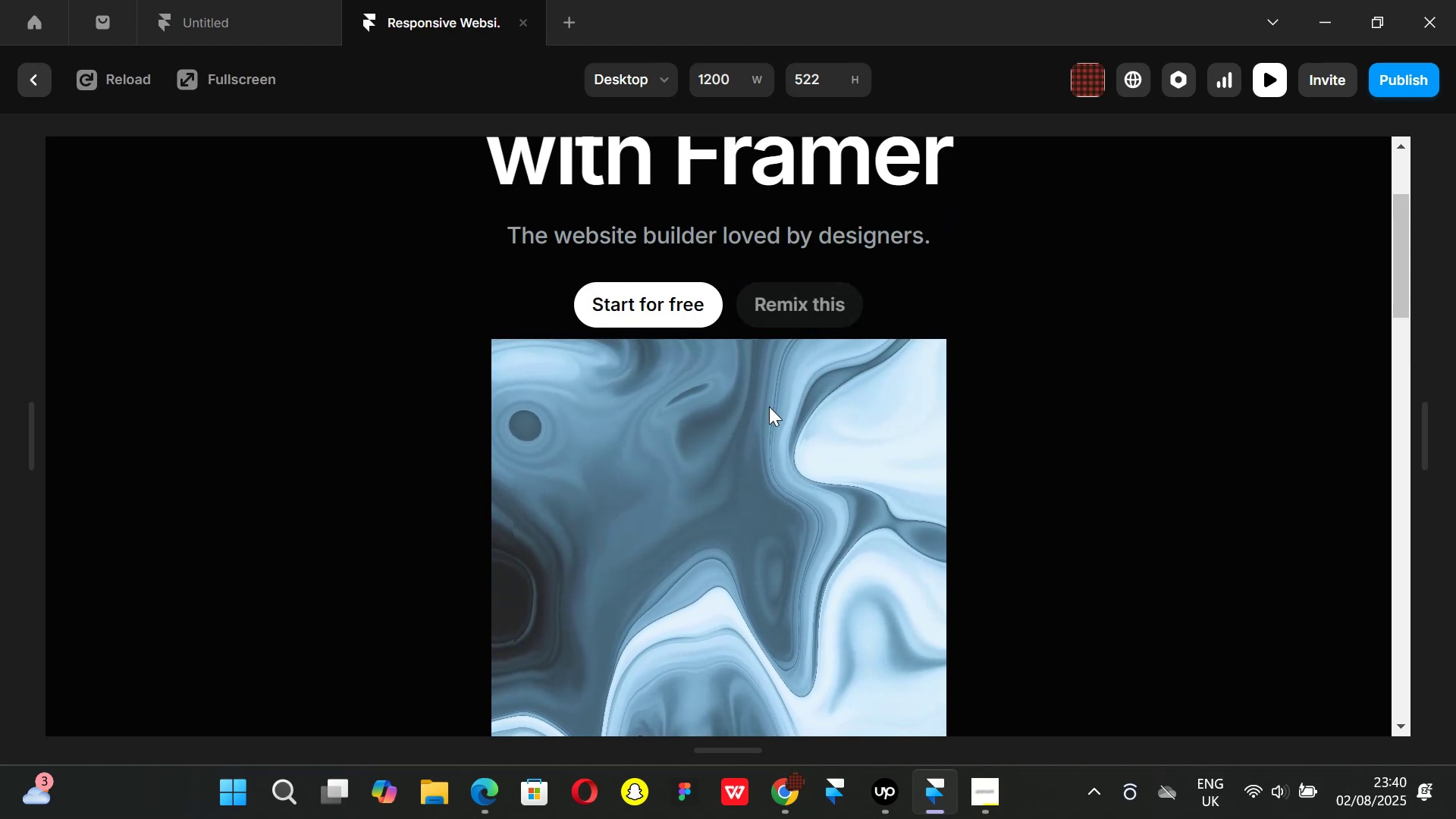 
wait(6.13)
 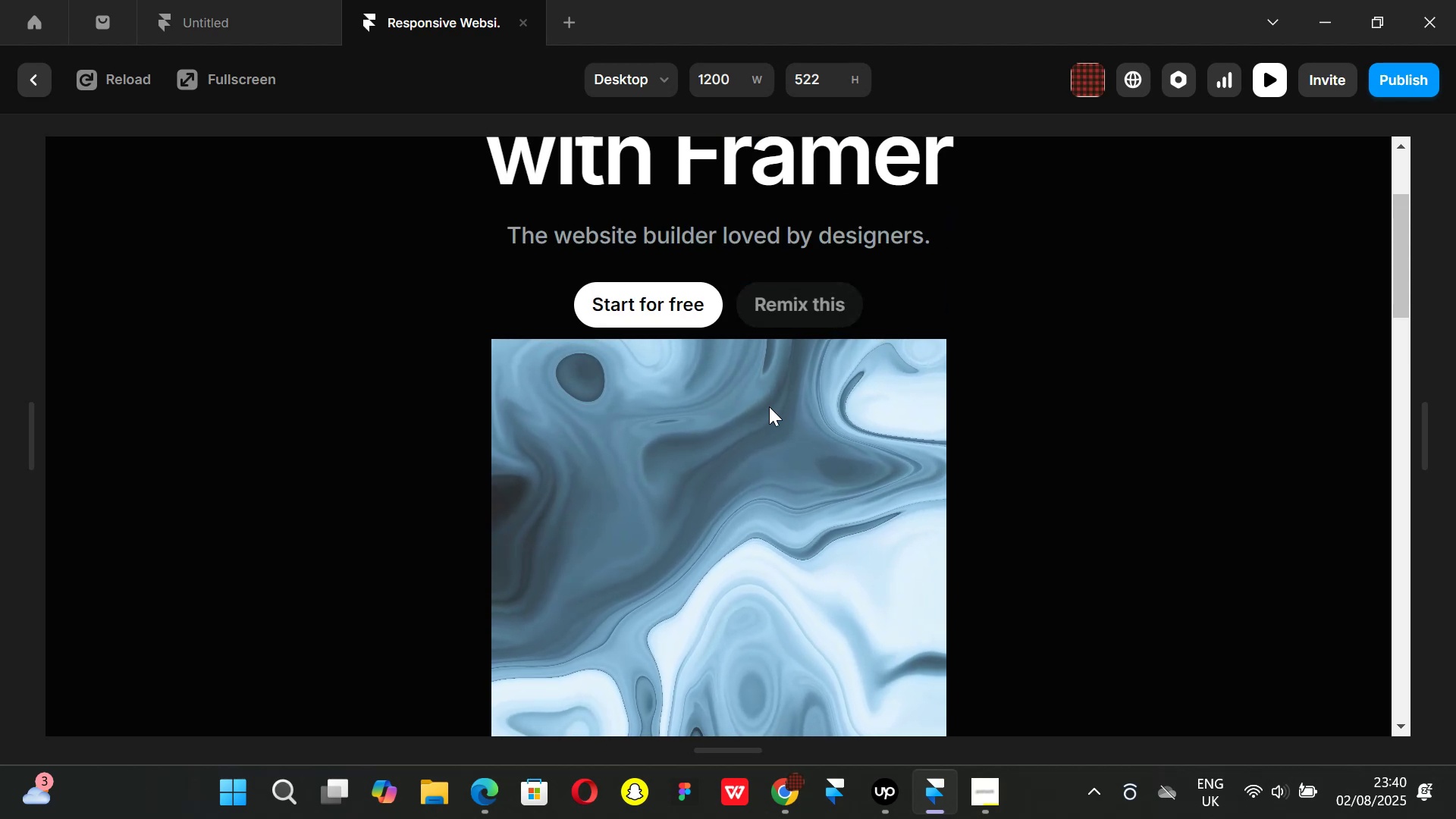 
scroll: coordinate [1038, 496], scroll_direction: down, amount: 1.0
 